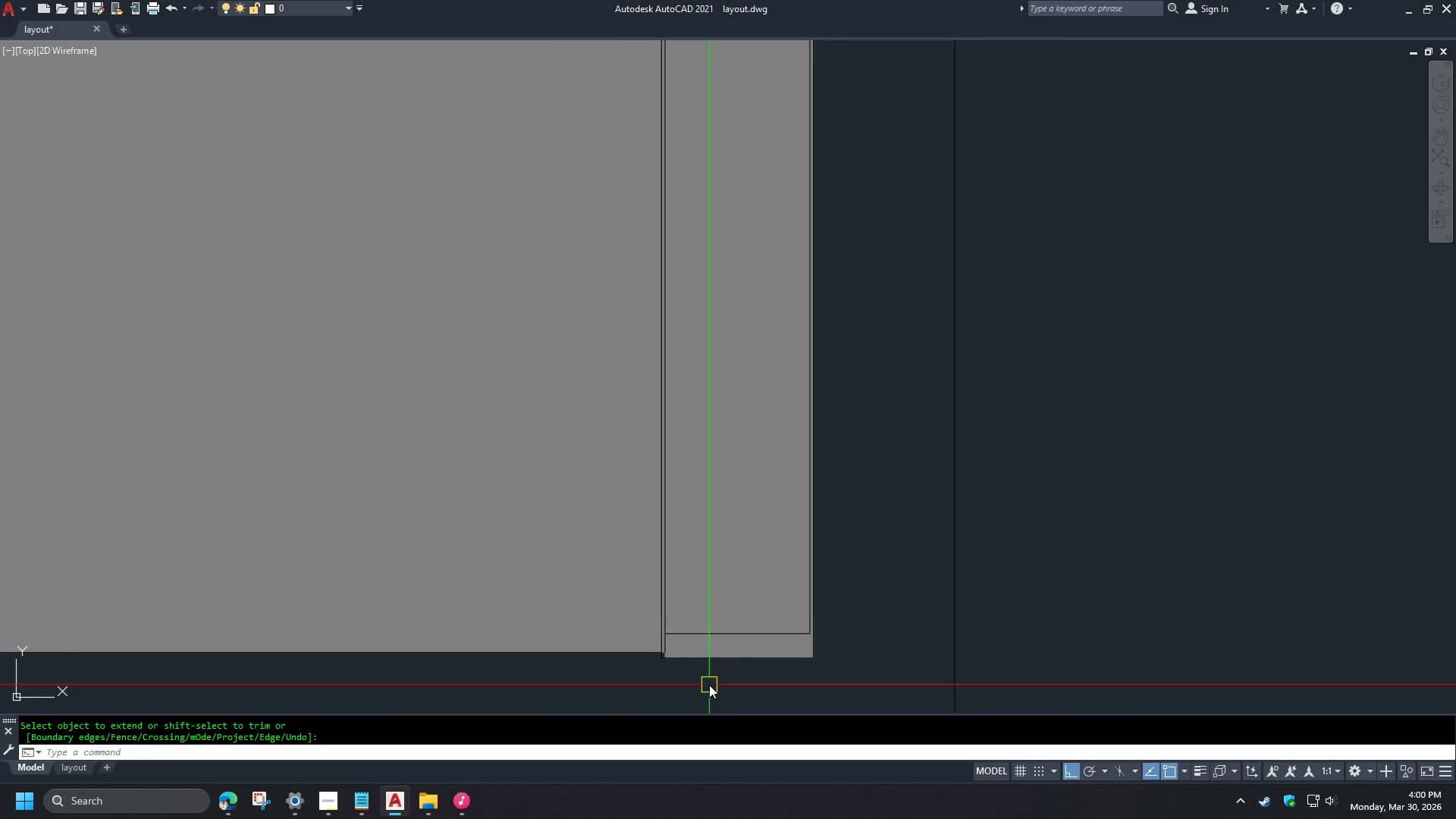 
double_click([622, 558])
 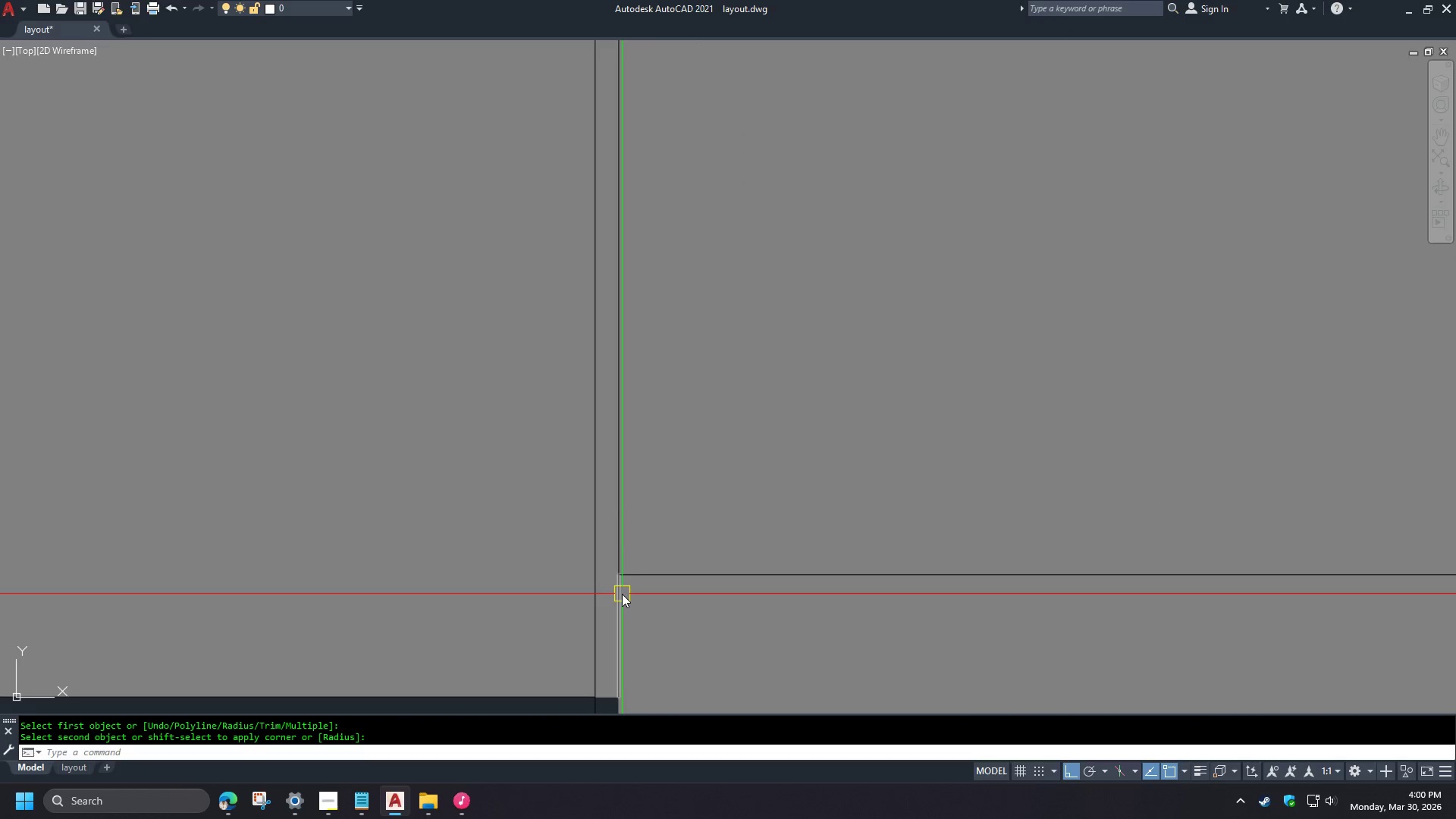 
scroll: coordinate [705, 681], scroll_direction: up, amount: 2.0
 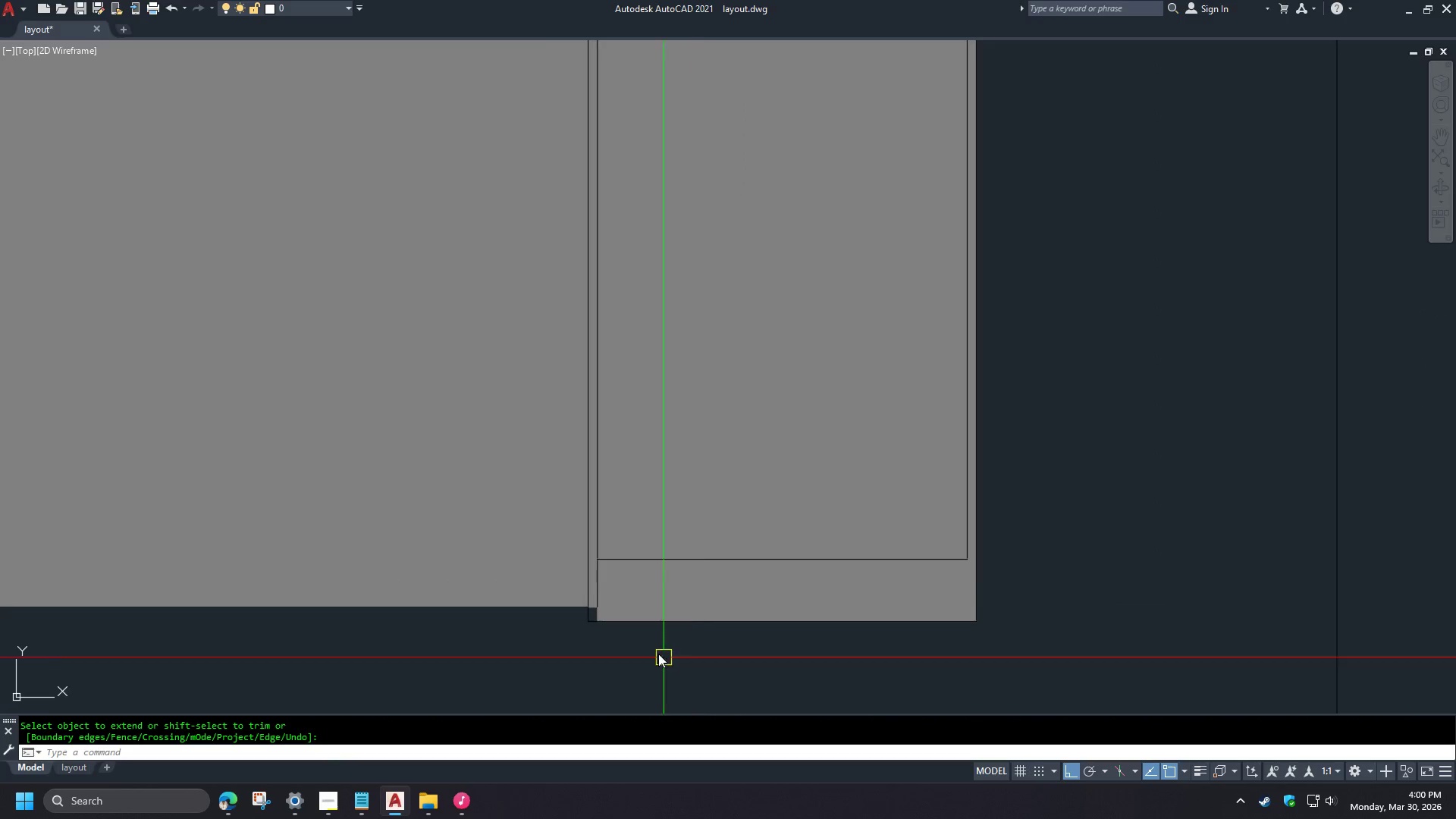 
key(E)
 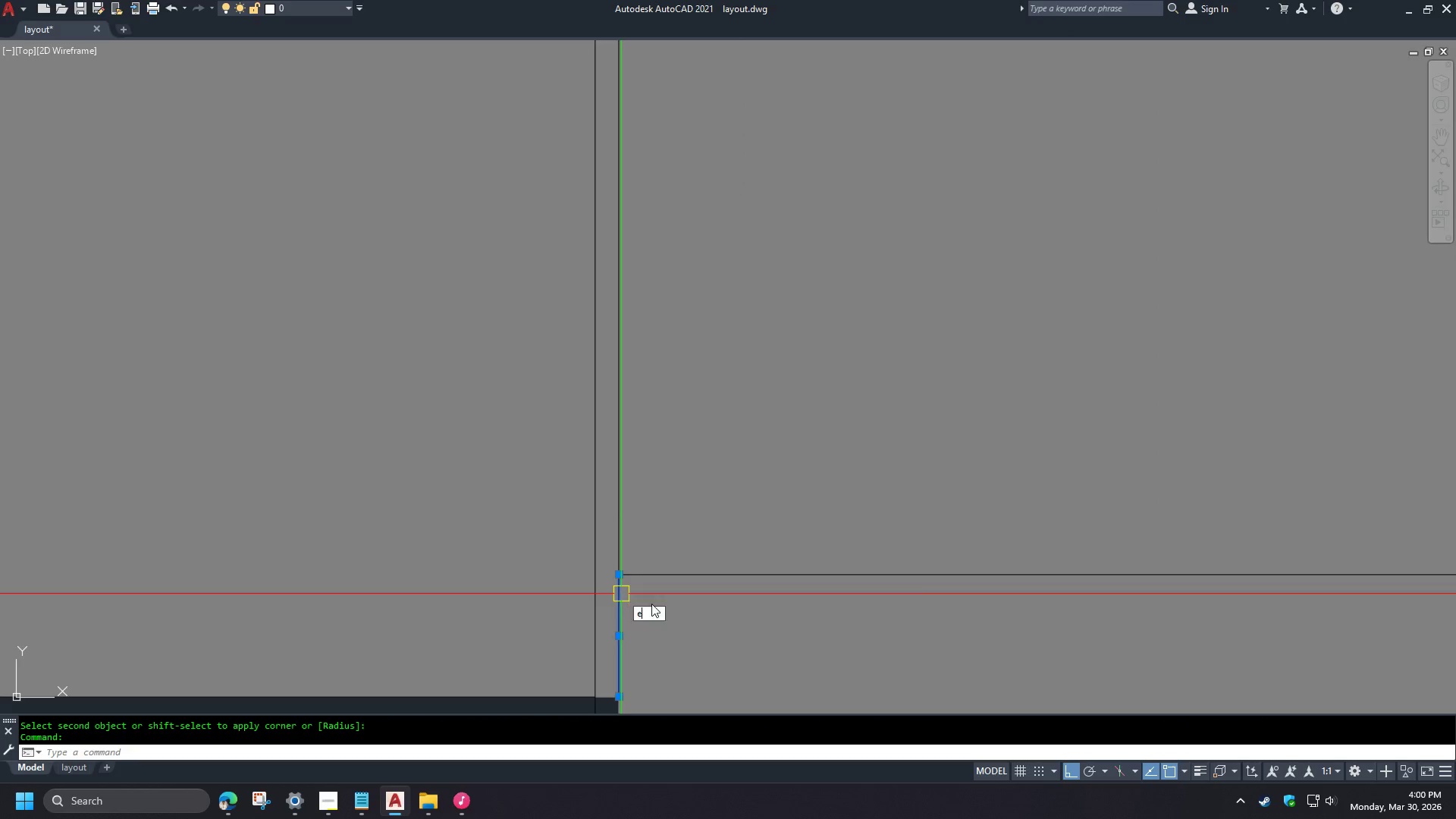 
key(Space)
 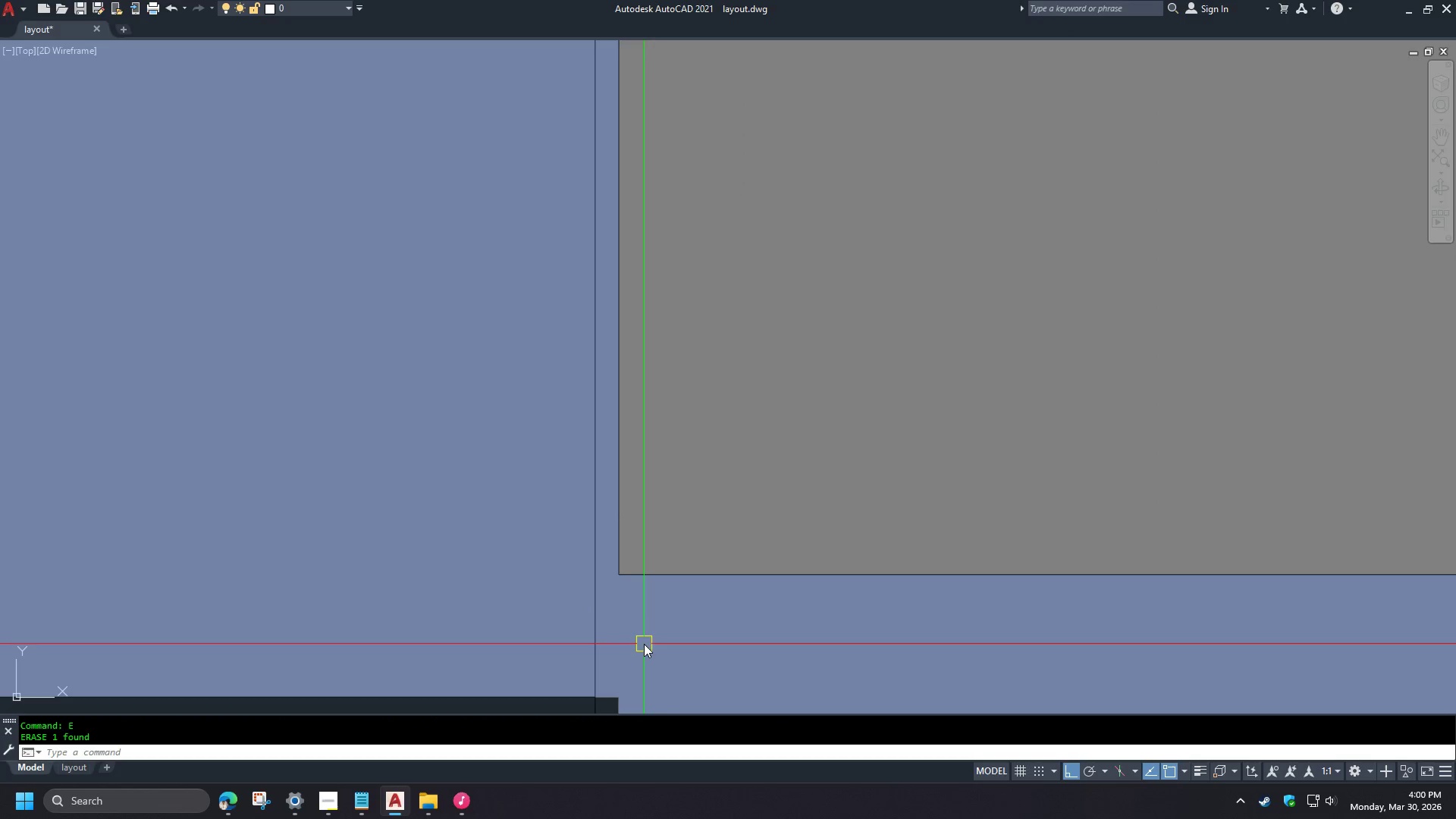 
scroll: coordinate [583, 551], scroll_direction: up, amount: 2.0
 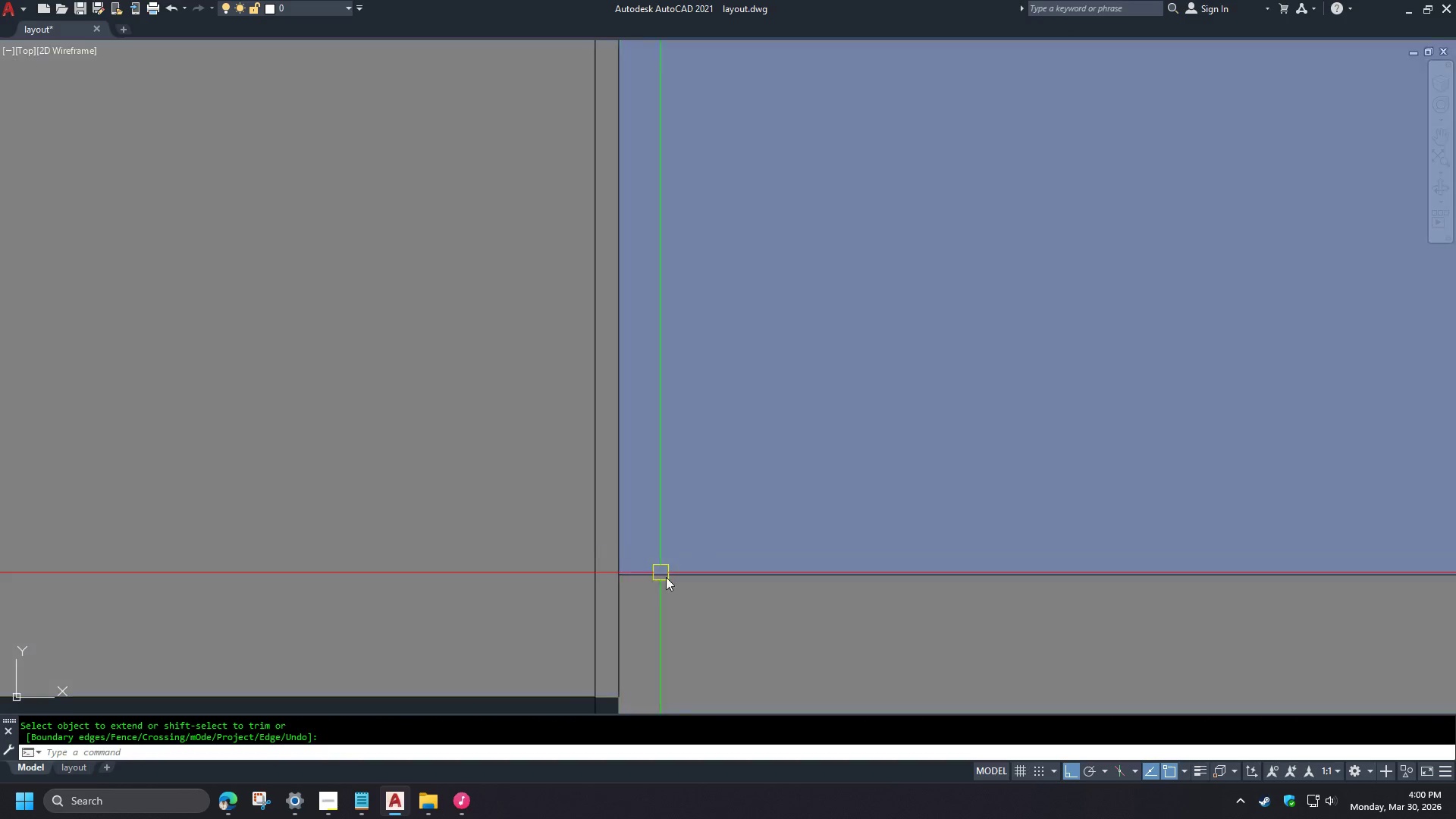 
scroll: coordinate [755, 643], scroll_direction: down, amount: 7.0
 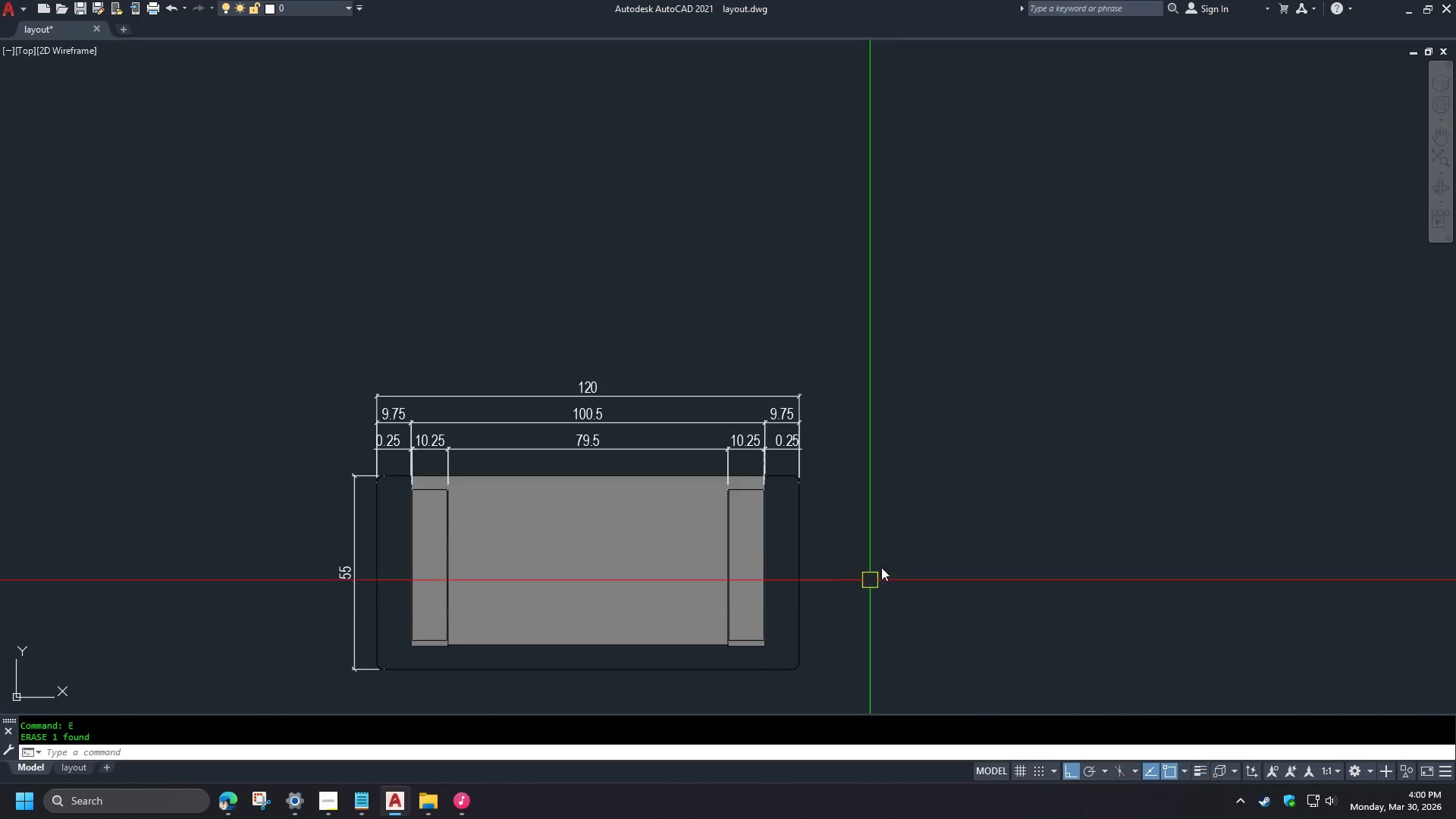 
scroll: coordinate [756, 531], scroll_direction: up, amount: 3.0
 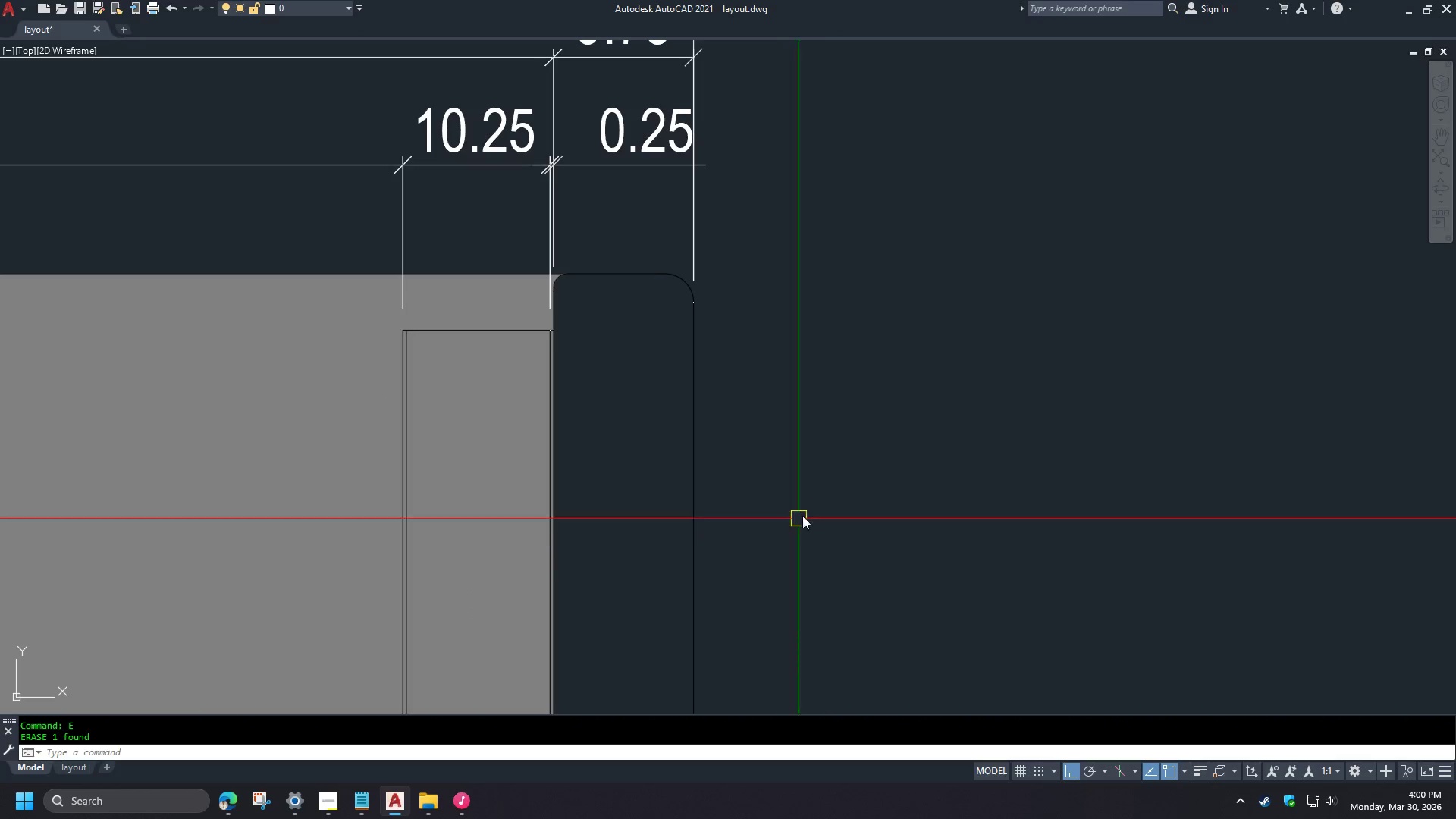 
scroll: coordinate [829, 454], scroll_direction: down, amount: 3.0
 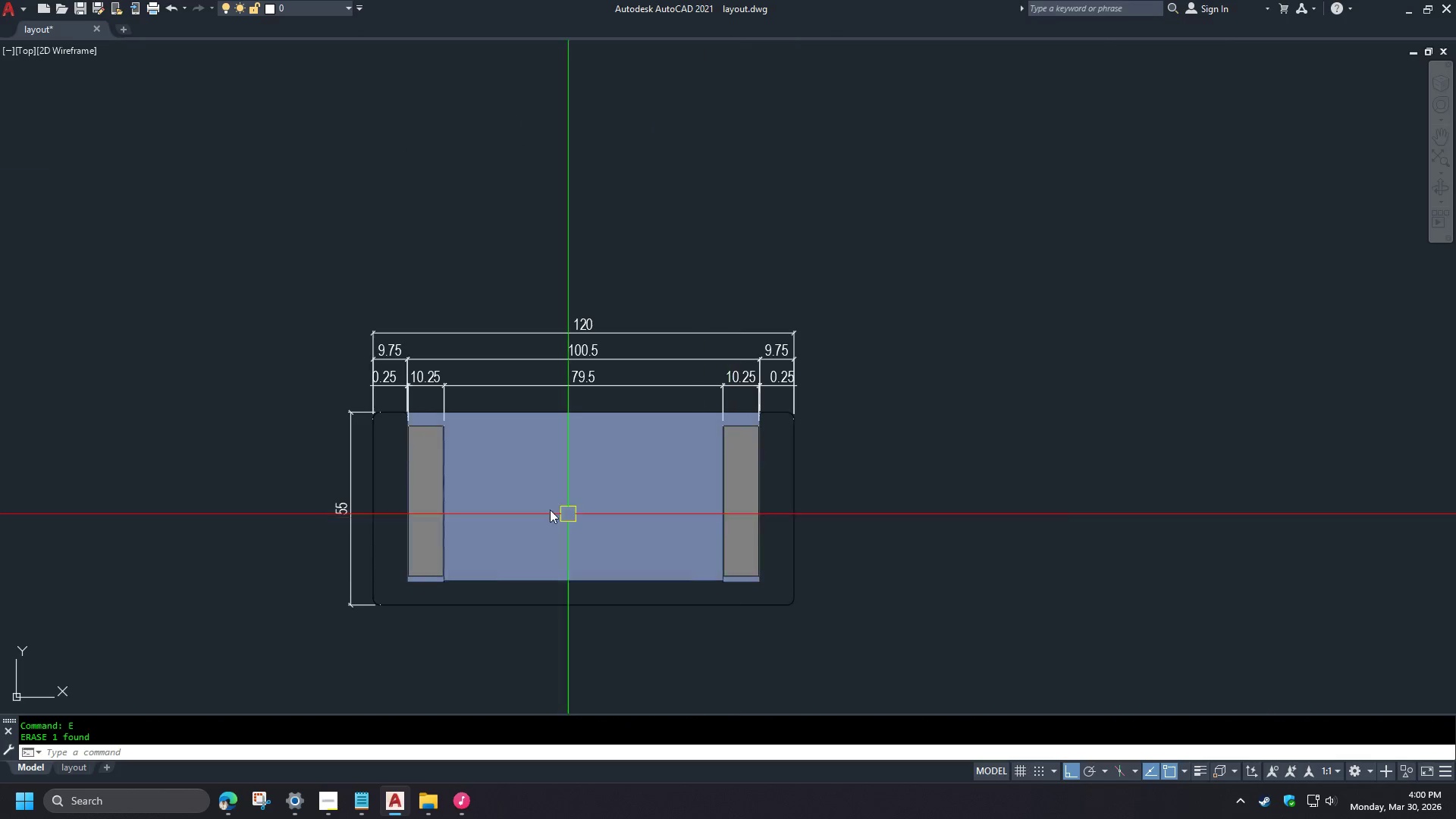 
scroll: coordinate [473, 464], scroll_direction: up, amount: 3.0
 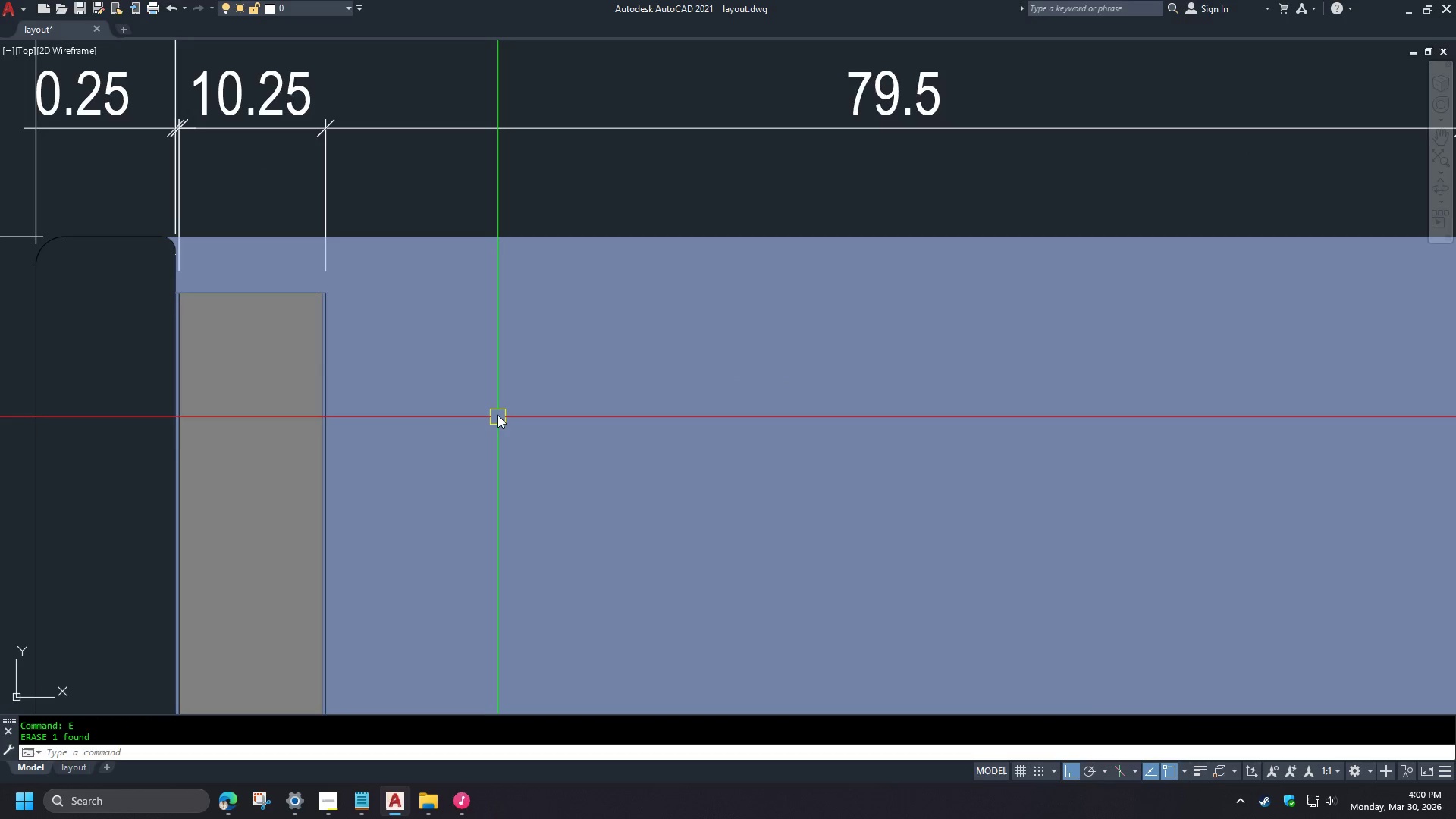 
scroll: coordinate [416, 391], scroll_direction: down, amount: 4.0
 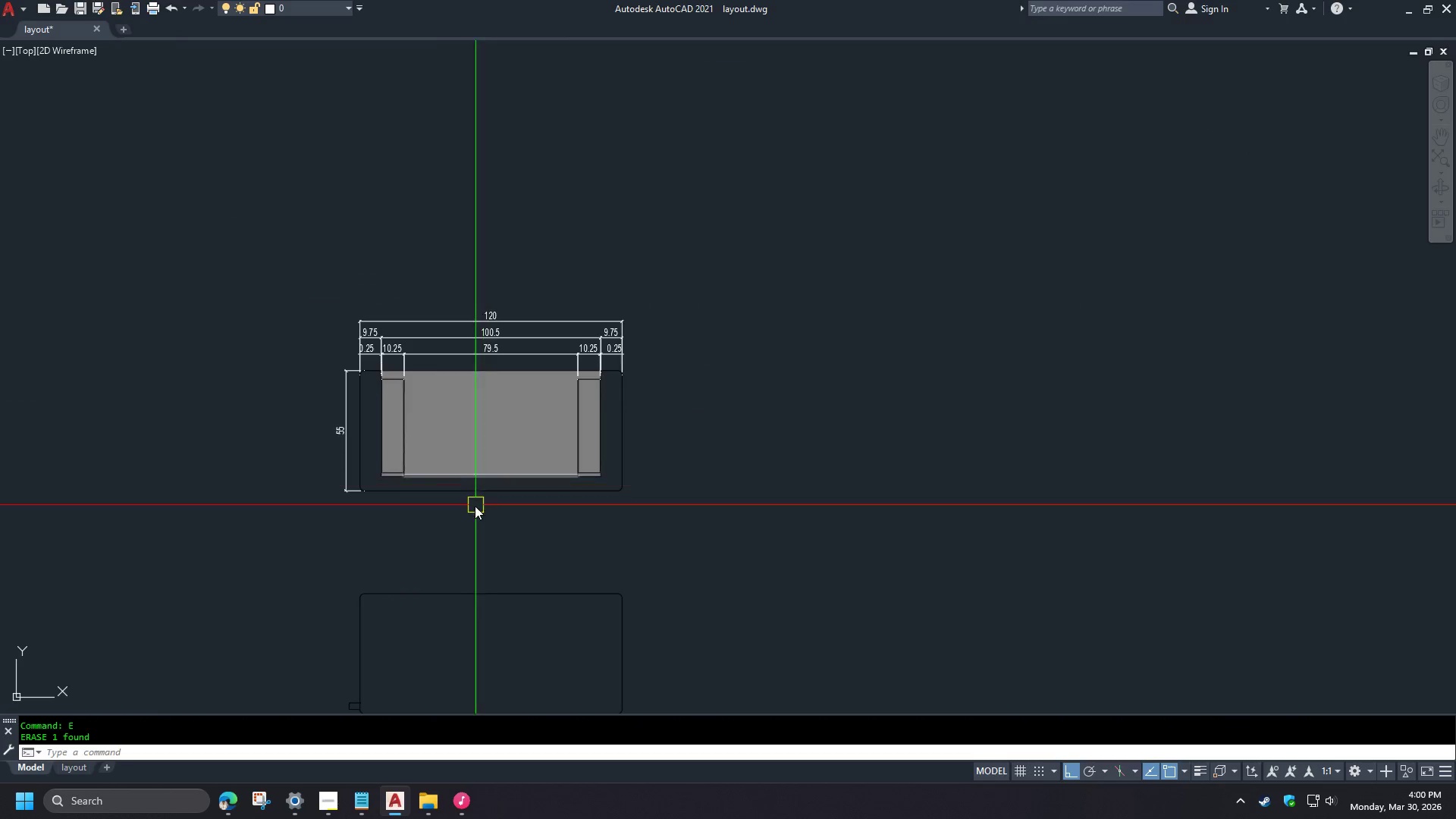 
scroll: coordinate [464, 509], scroll_direction: up, amount: 1.0
 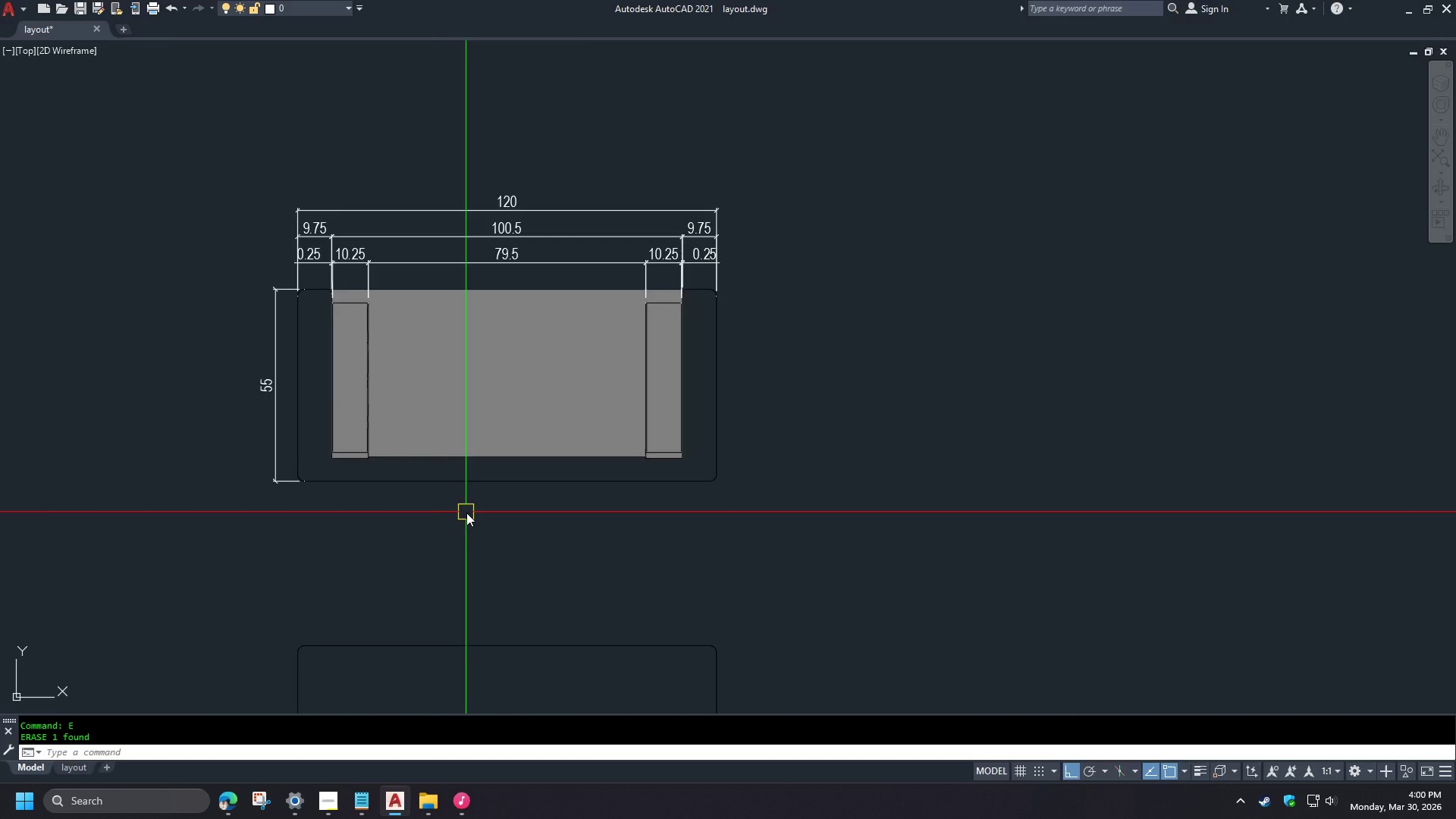 
key(H)
 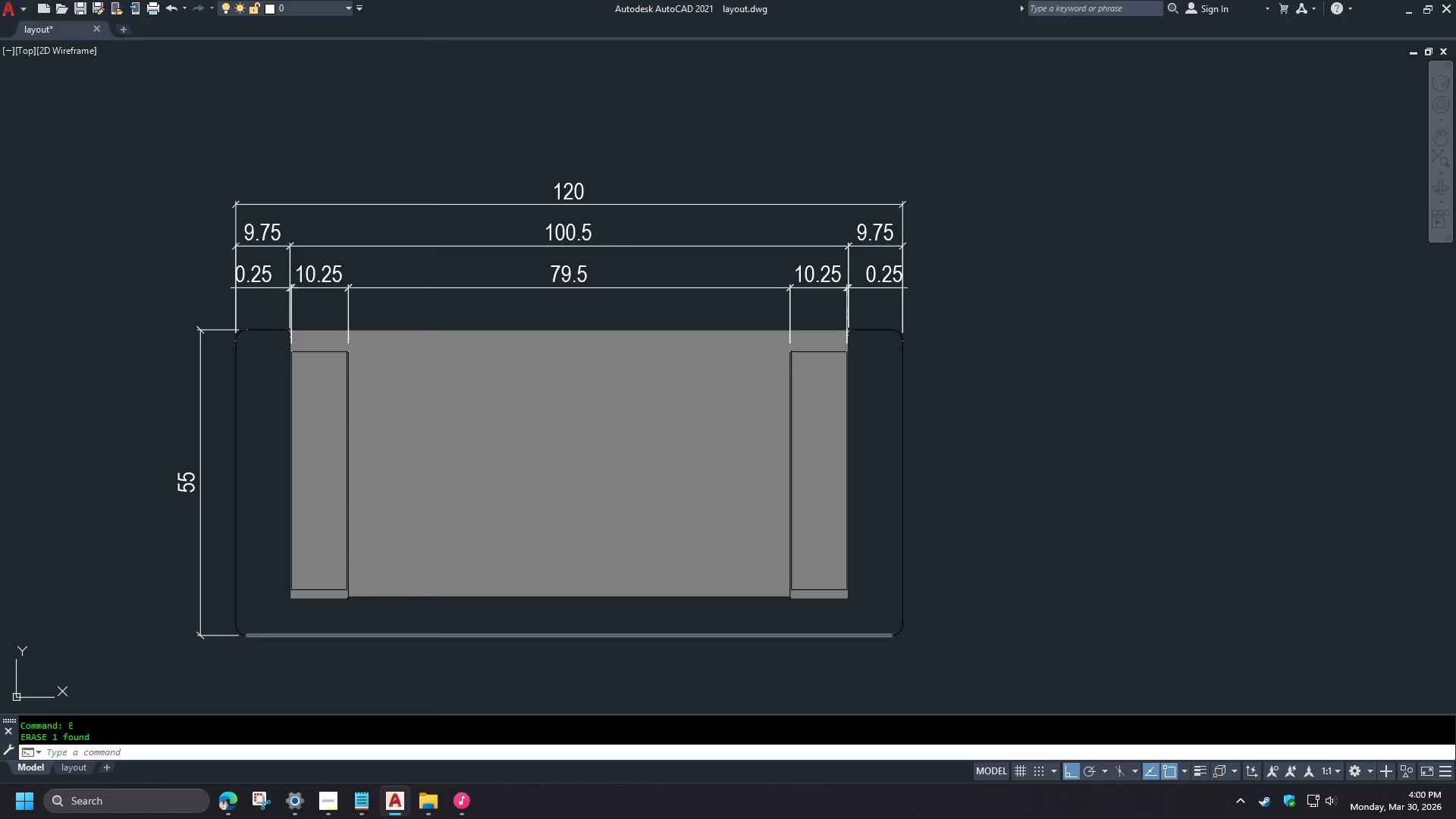 
key(Space)
 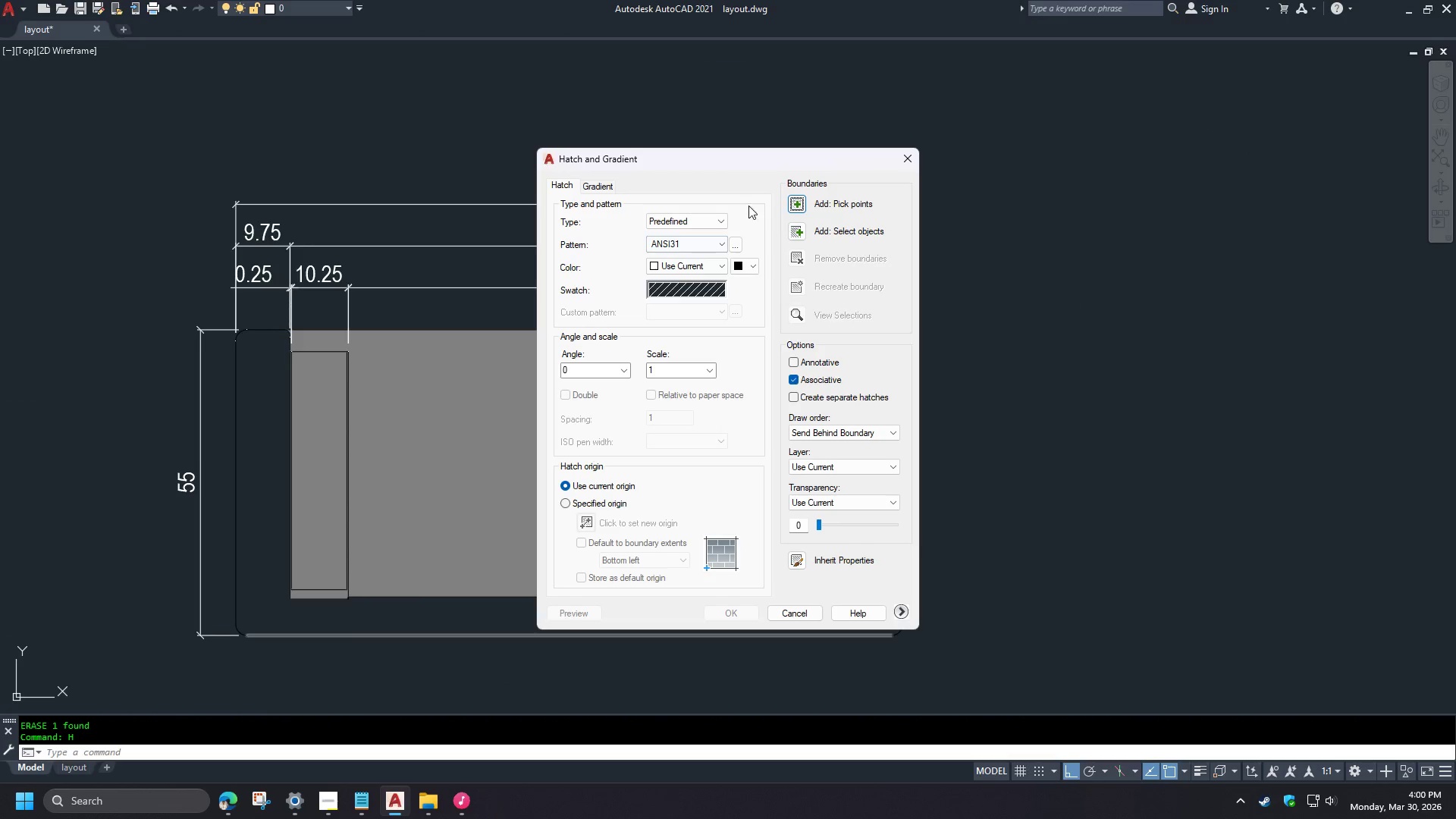 
scroll: coordinate [468, 513], scroll_direction: down, amount: 3.0
 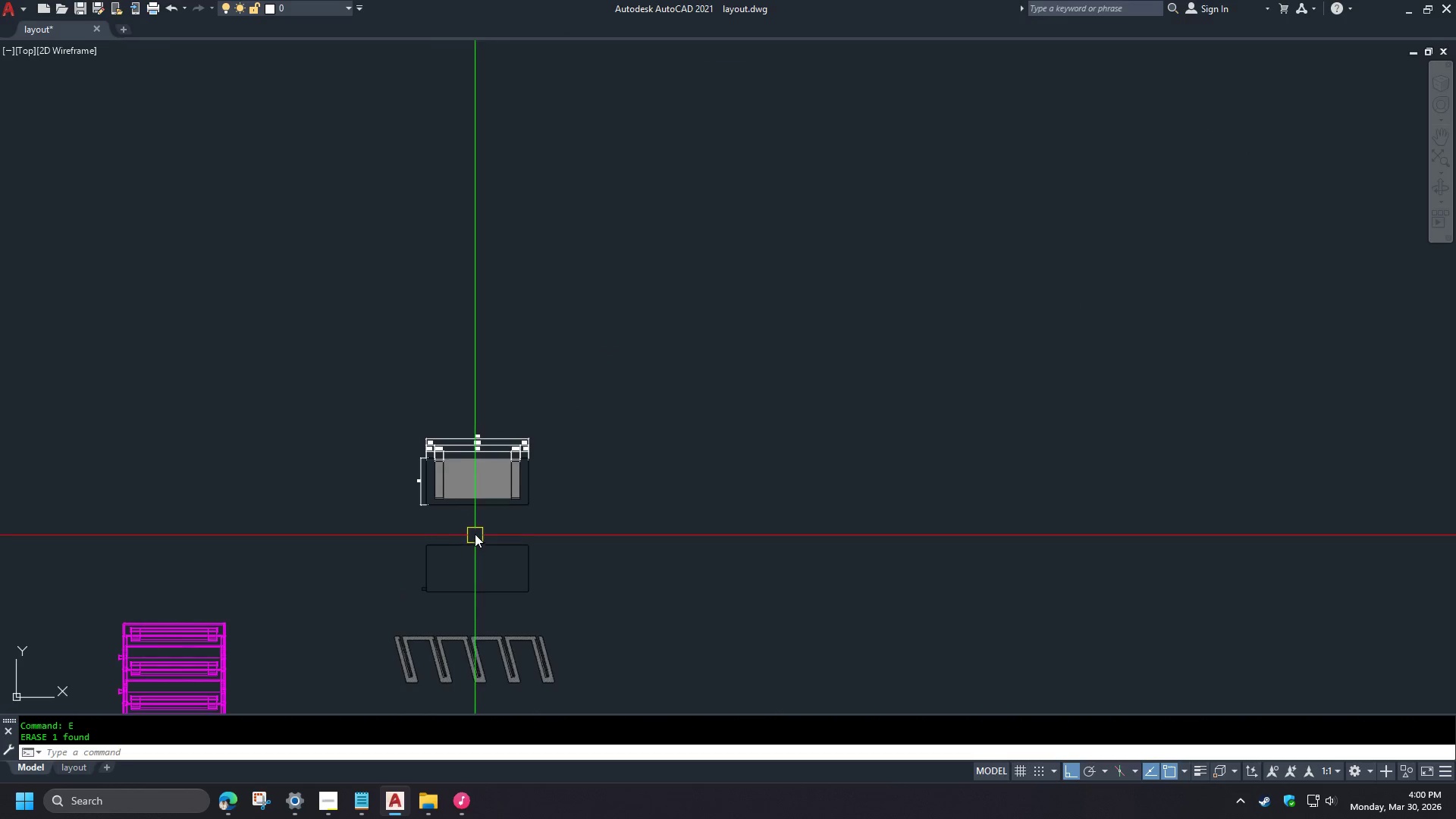 
scroll: coordinate [452, 475], scroll_direction: up, amount: 4.0
 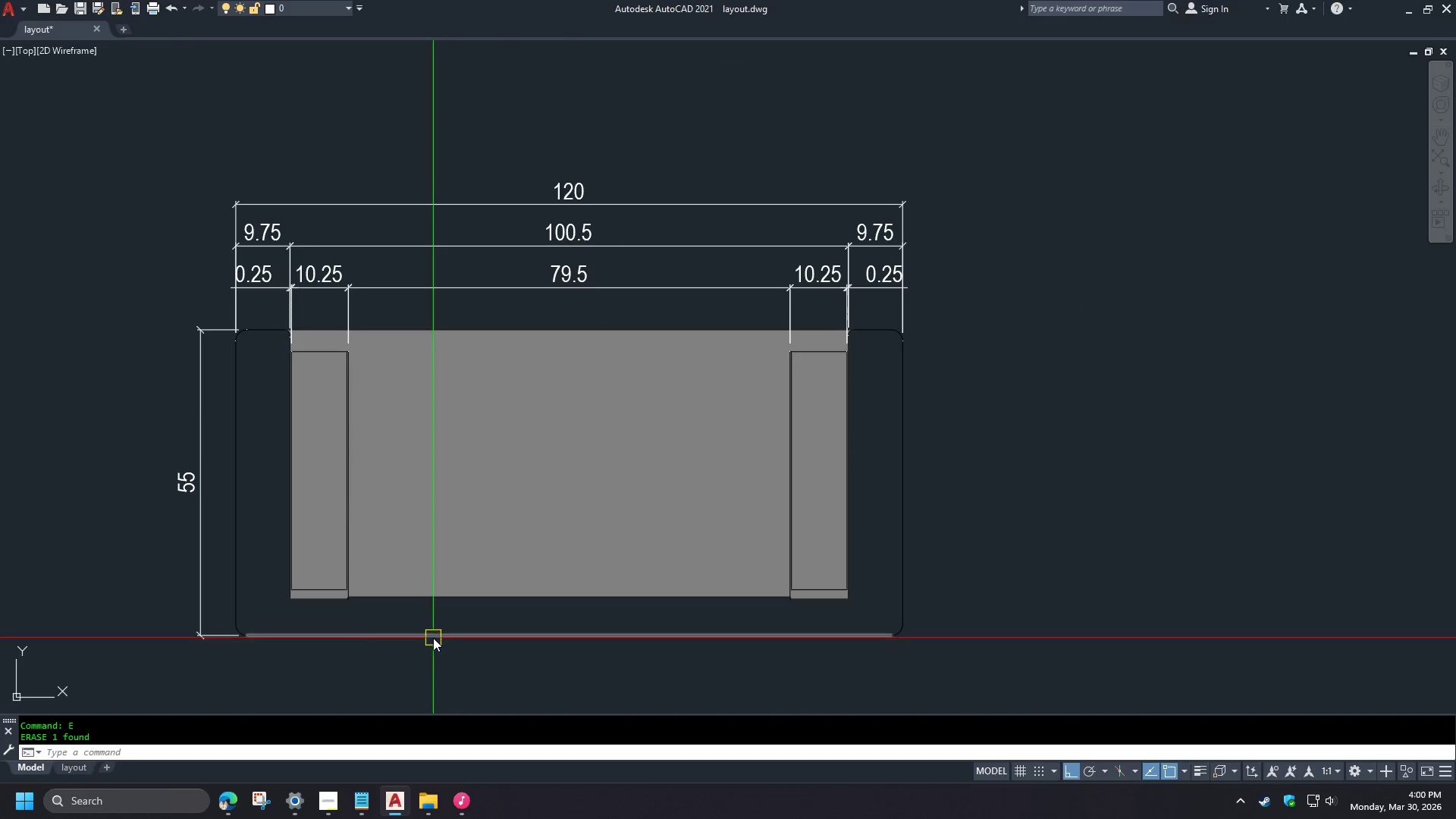 
left_click([796, 204])
 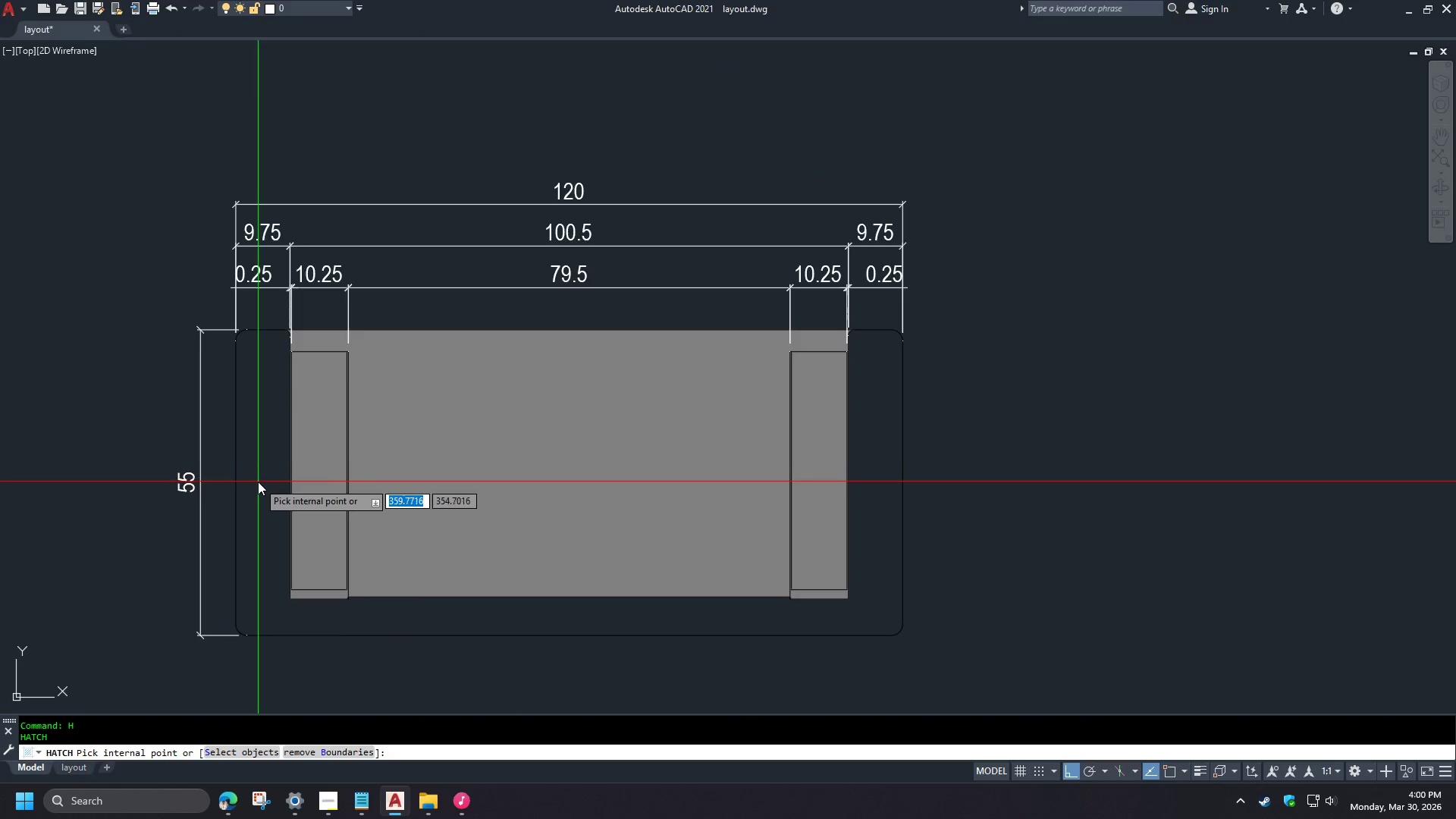 
left_click([259, 485])
 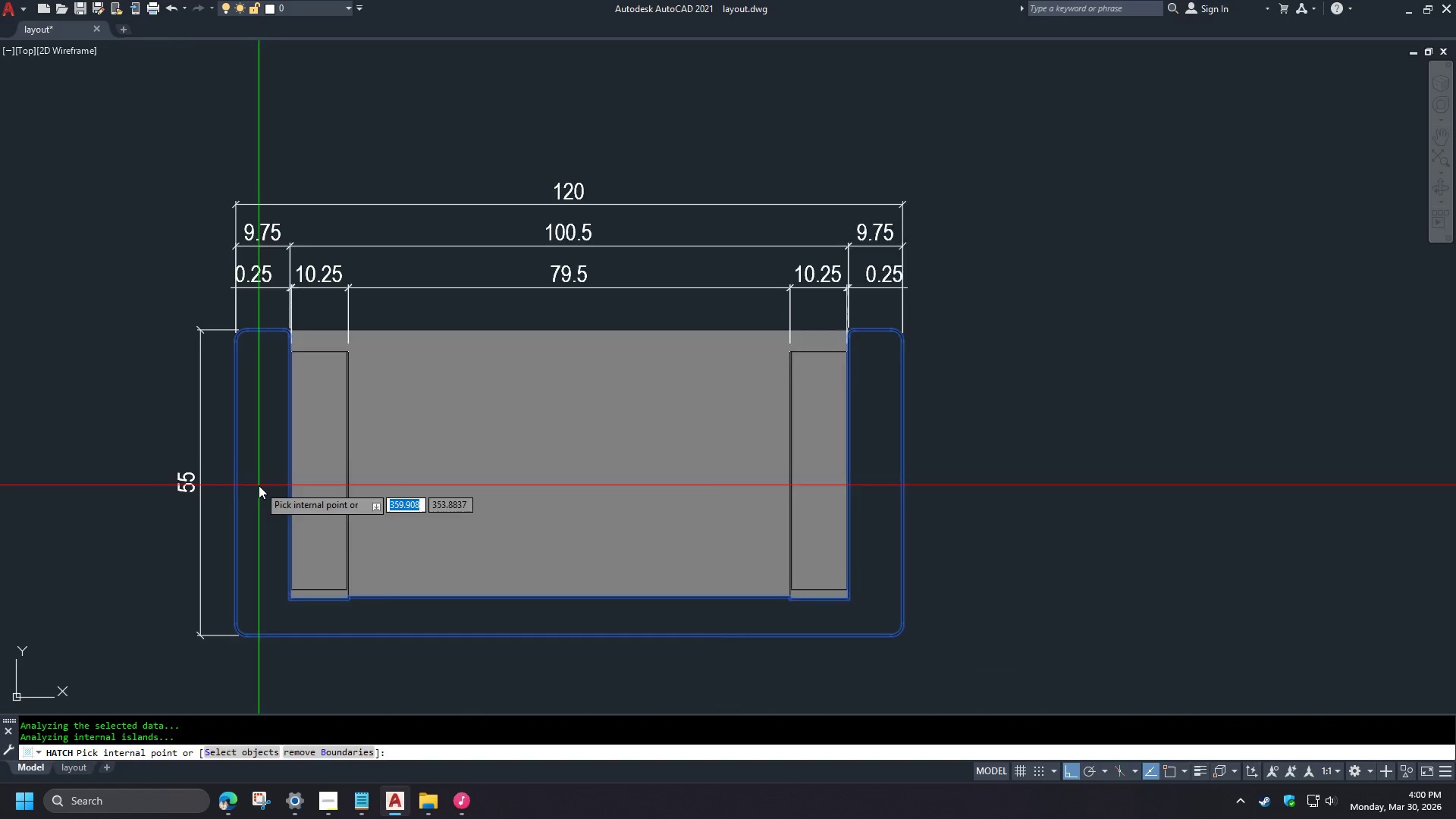 
type(  ma )
 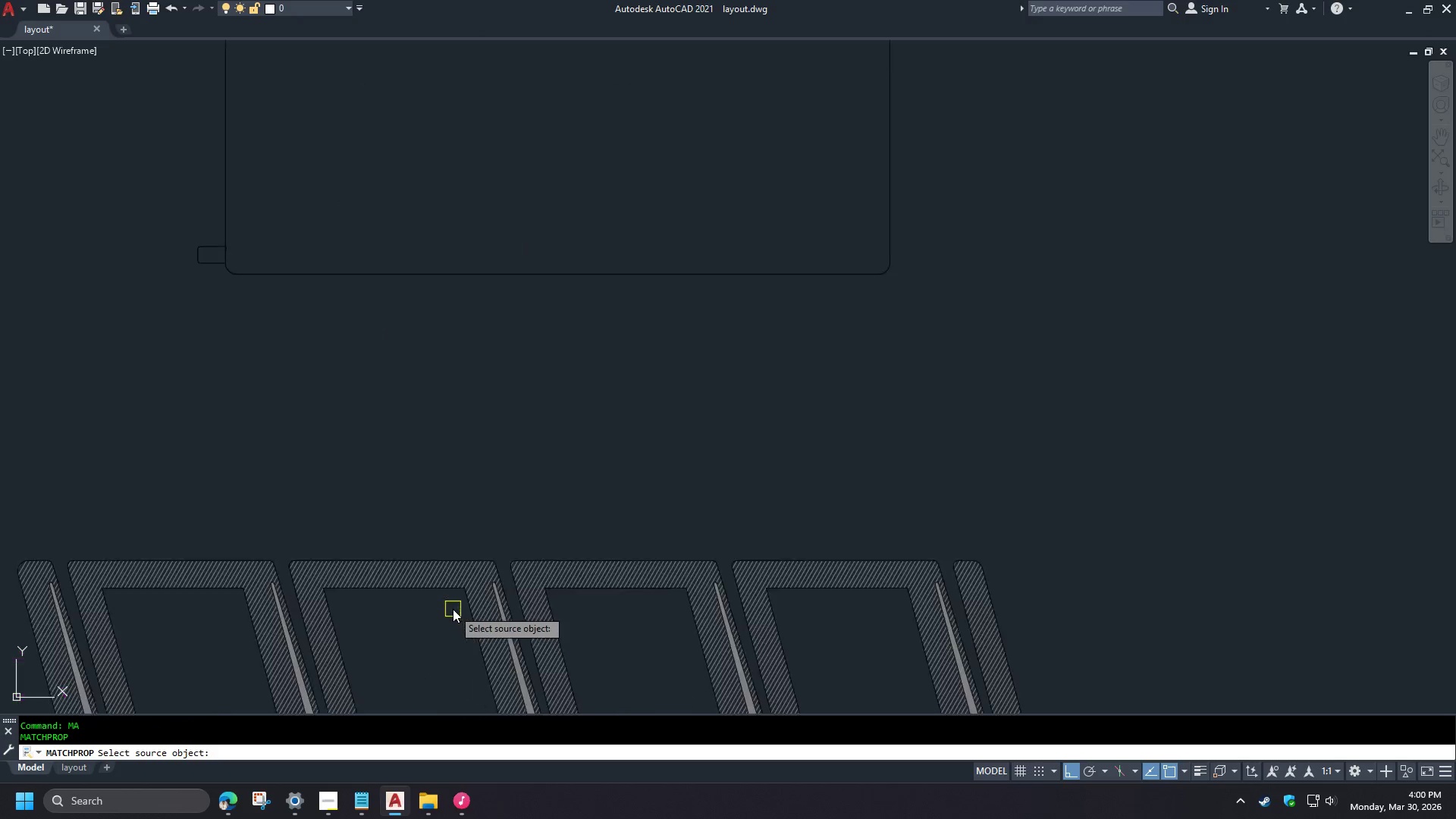 
left_click([427, 524])
 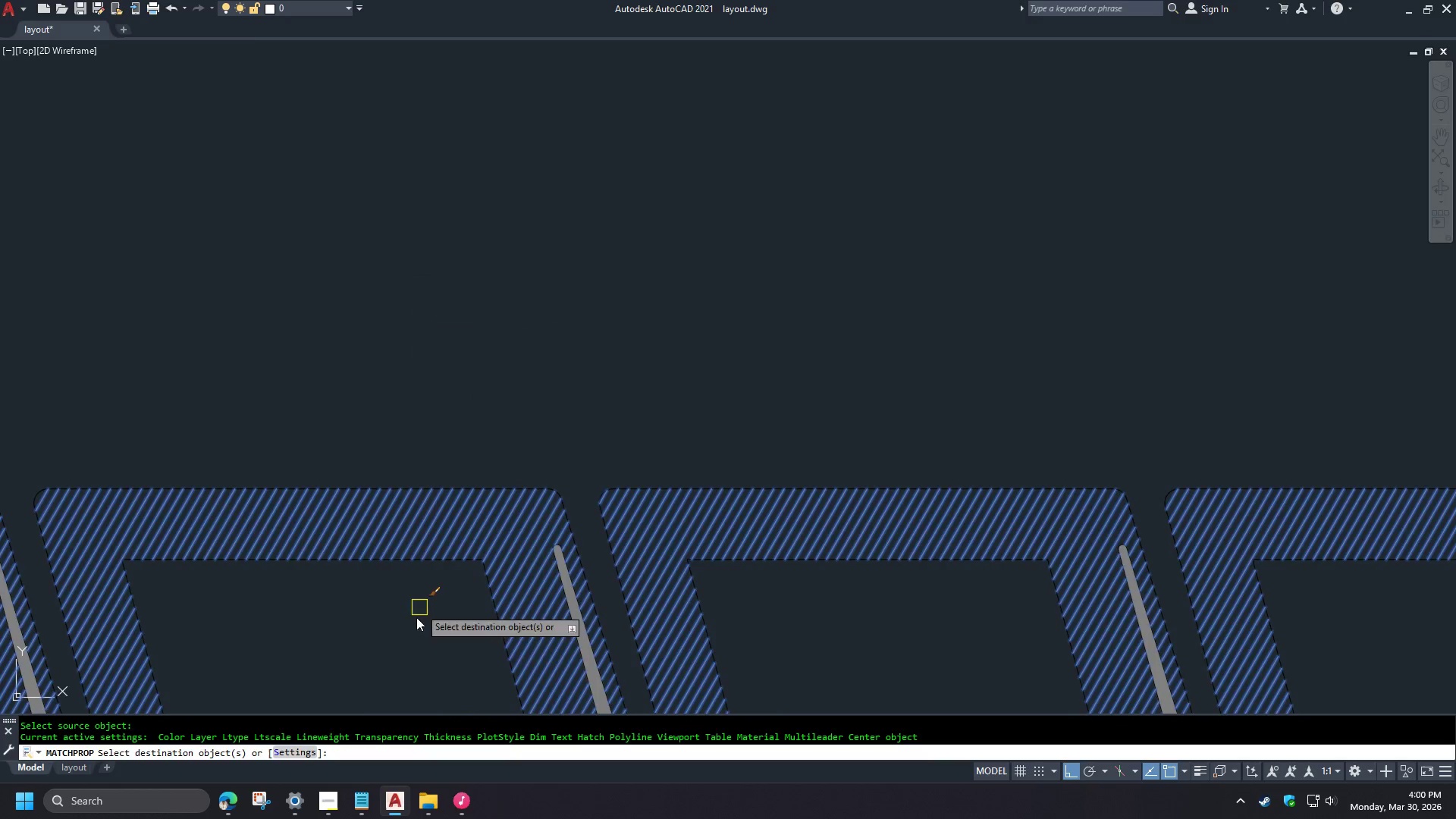 
scroll: coordinate [452, 308], scroll_direction: down, amount: 3.0
 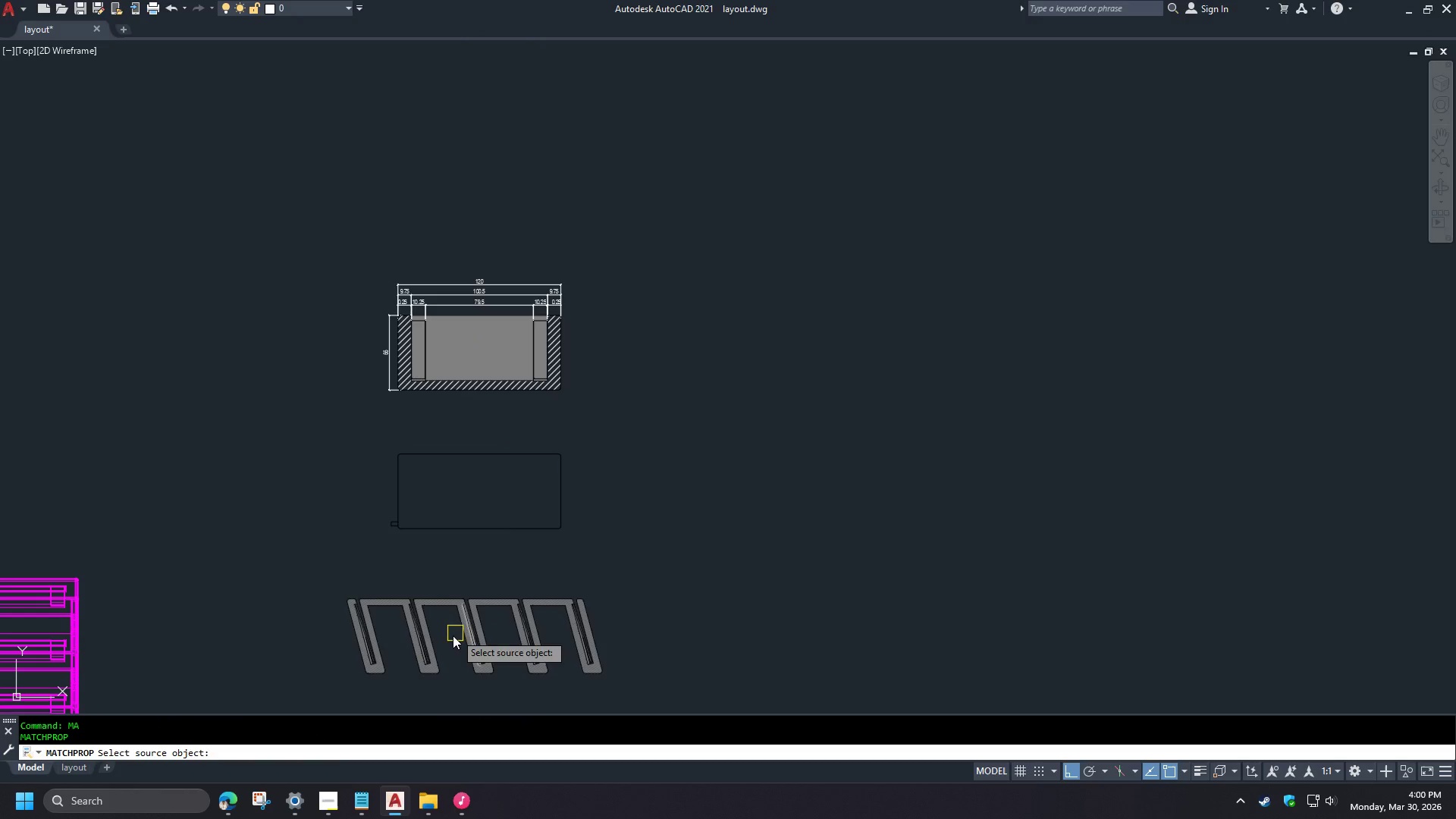 
left_click([253, 564])
 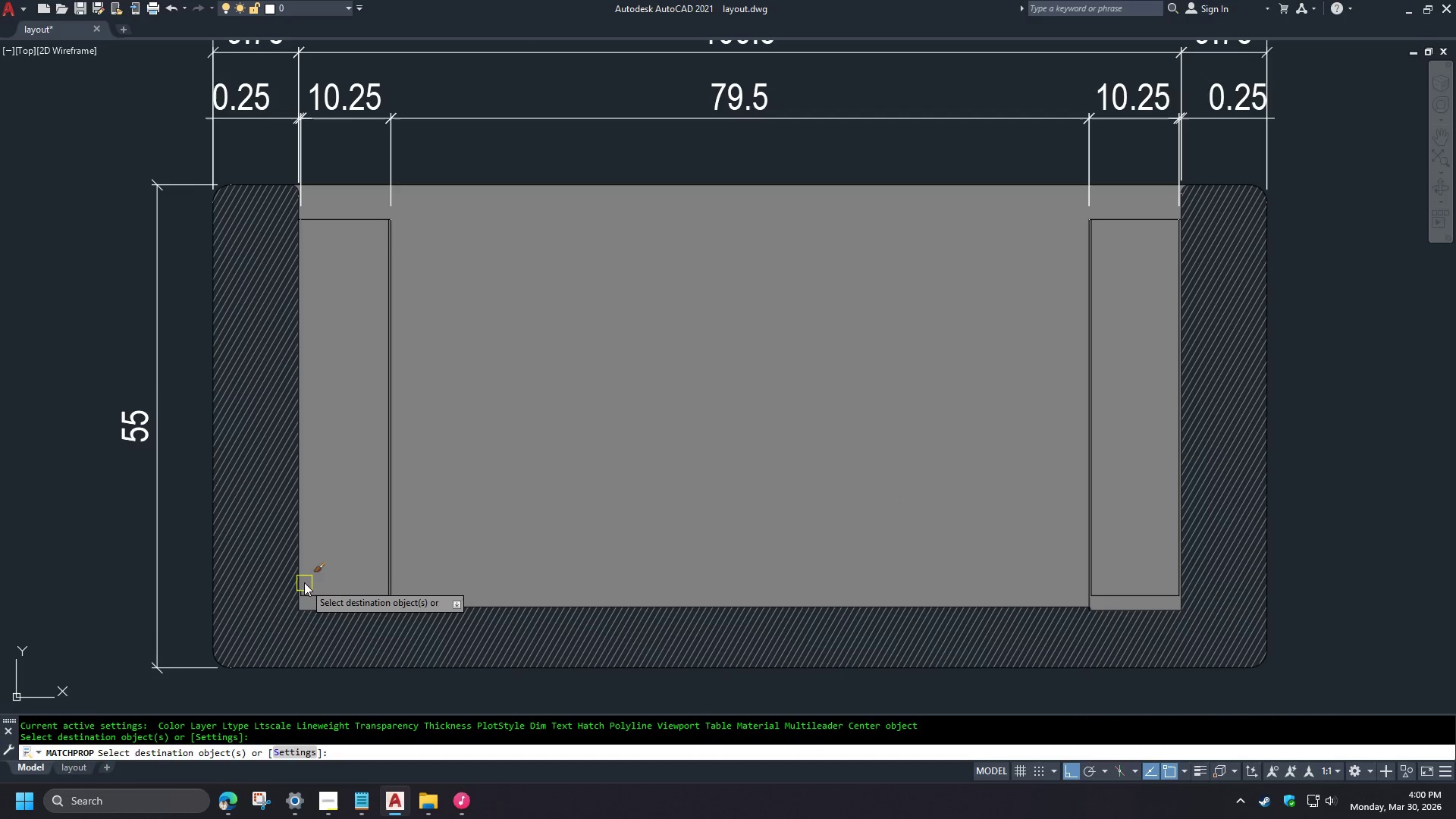 
key(Space)
 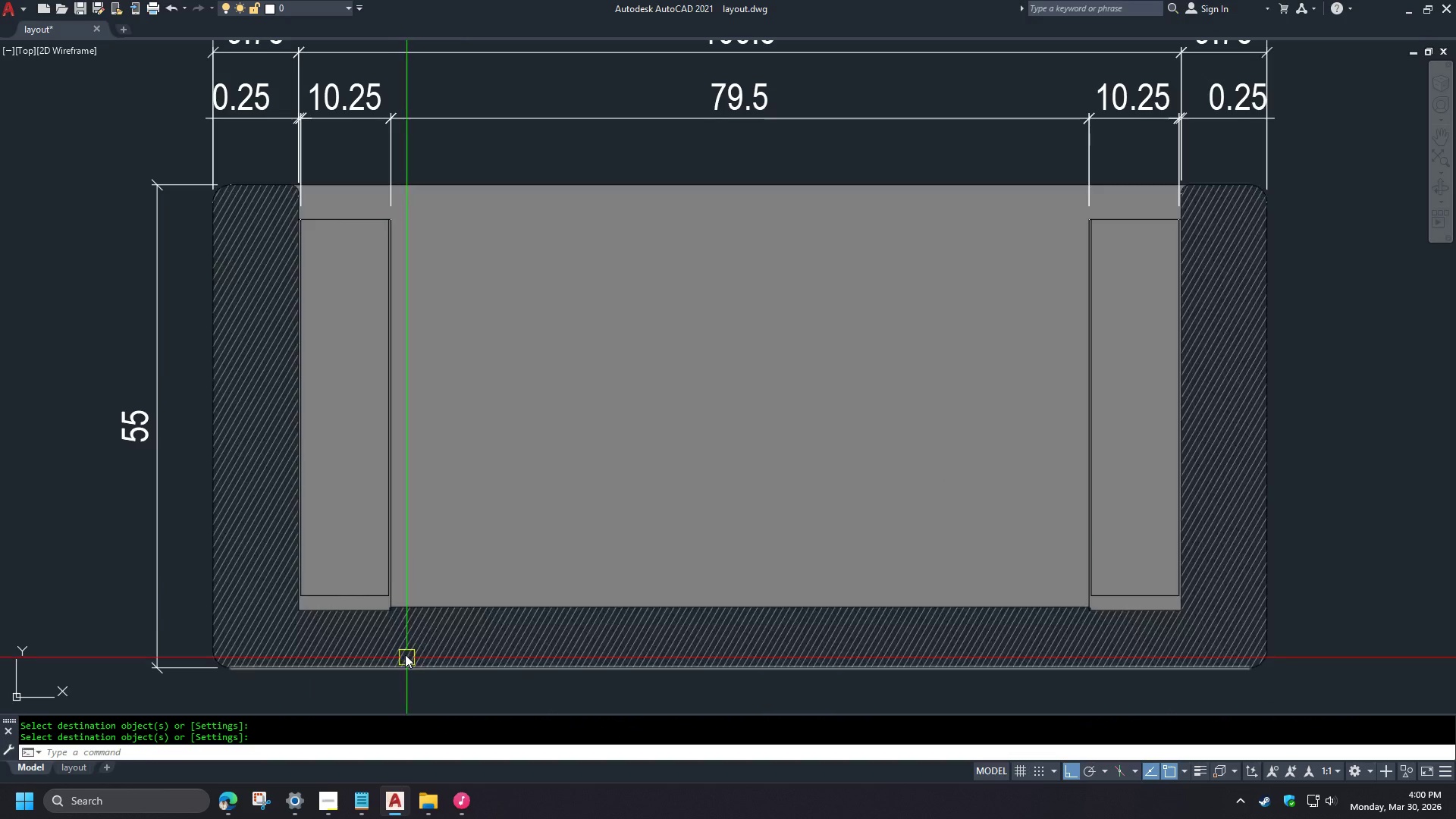 
scroll: coordinate [450, 605], scroll_direction: up, amount: 5.0
 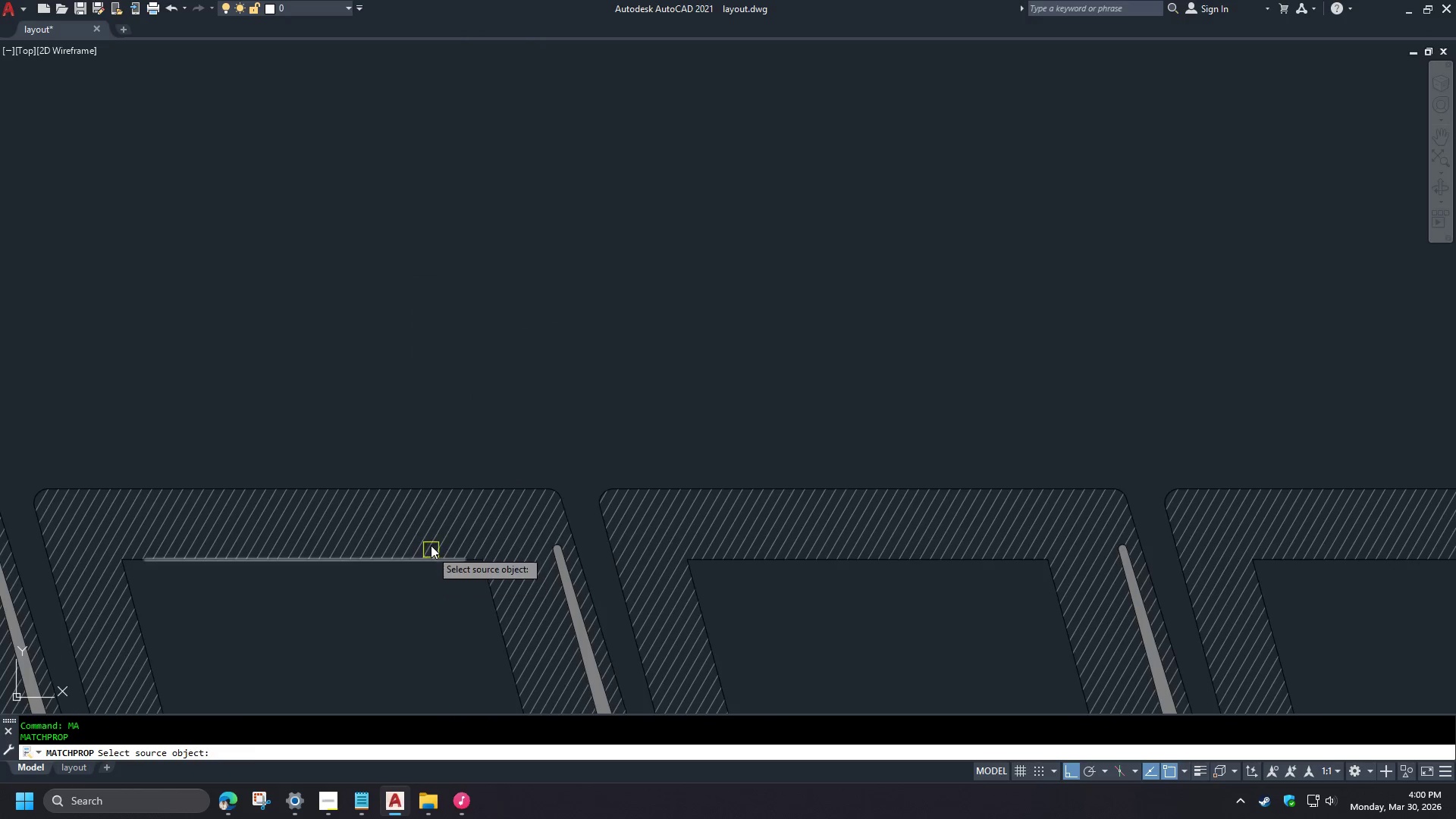 
scroll: coordinate [389, 488], scroll_direction: down, amount: 1.0
 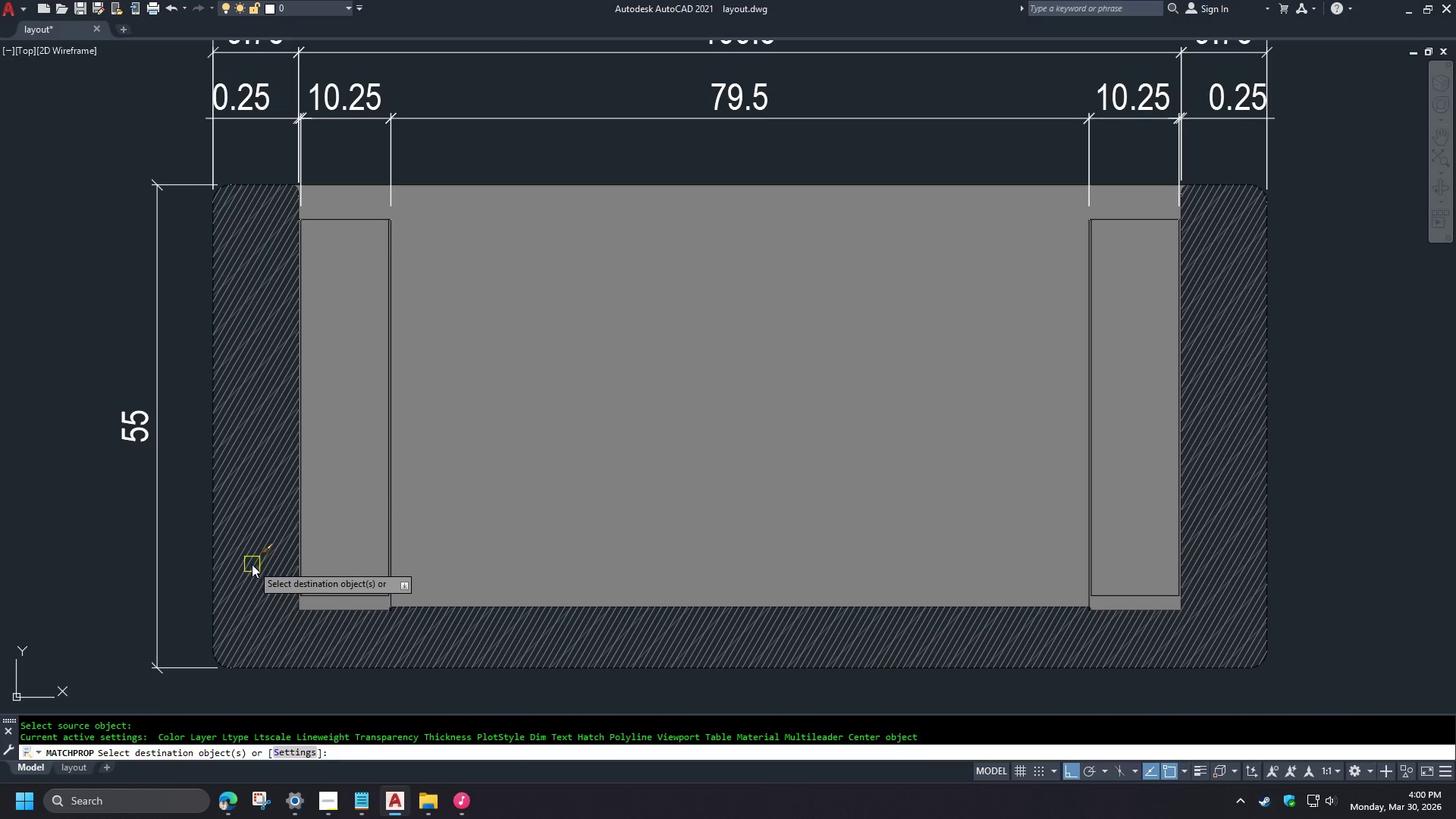 
left_click([406, 531])
 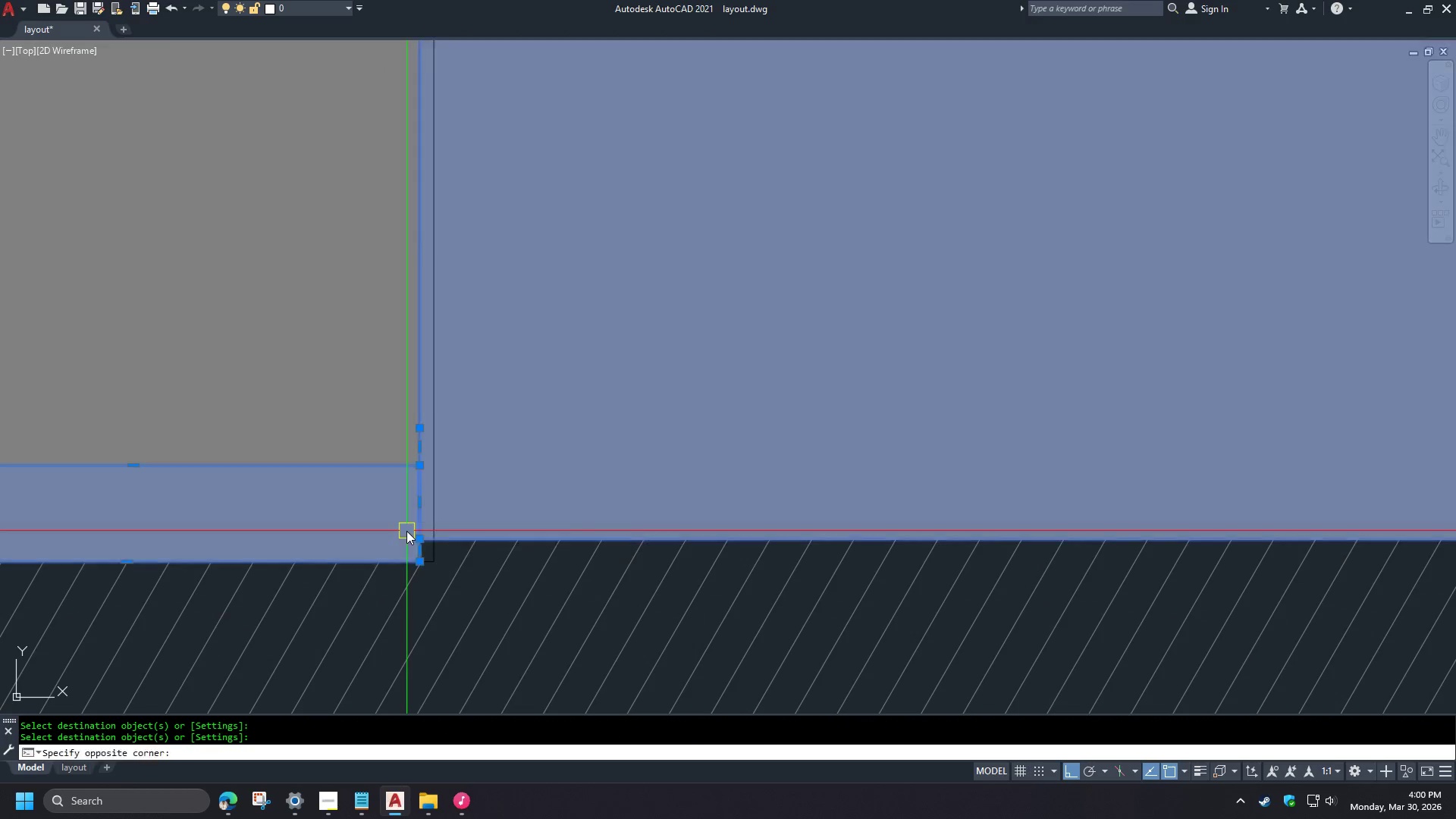 
key(E)
 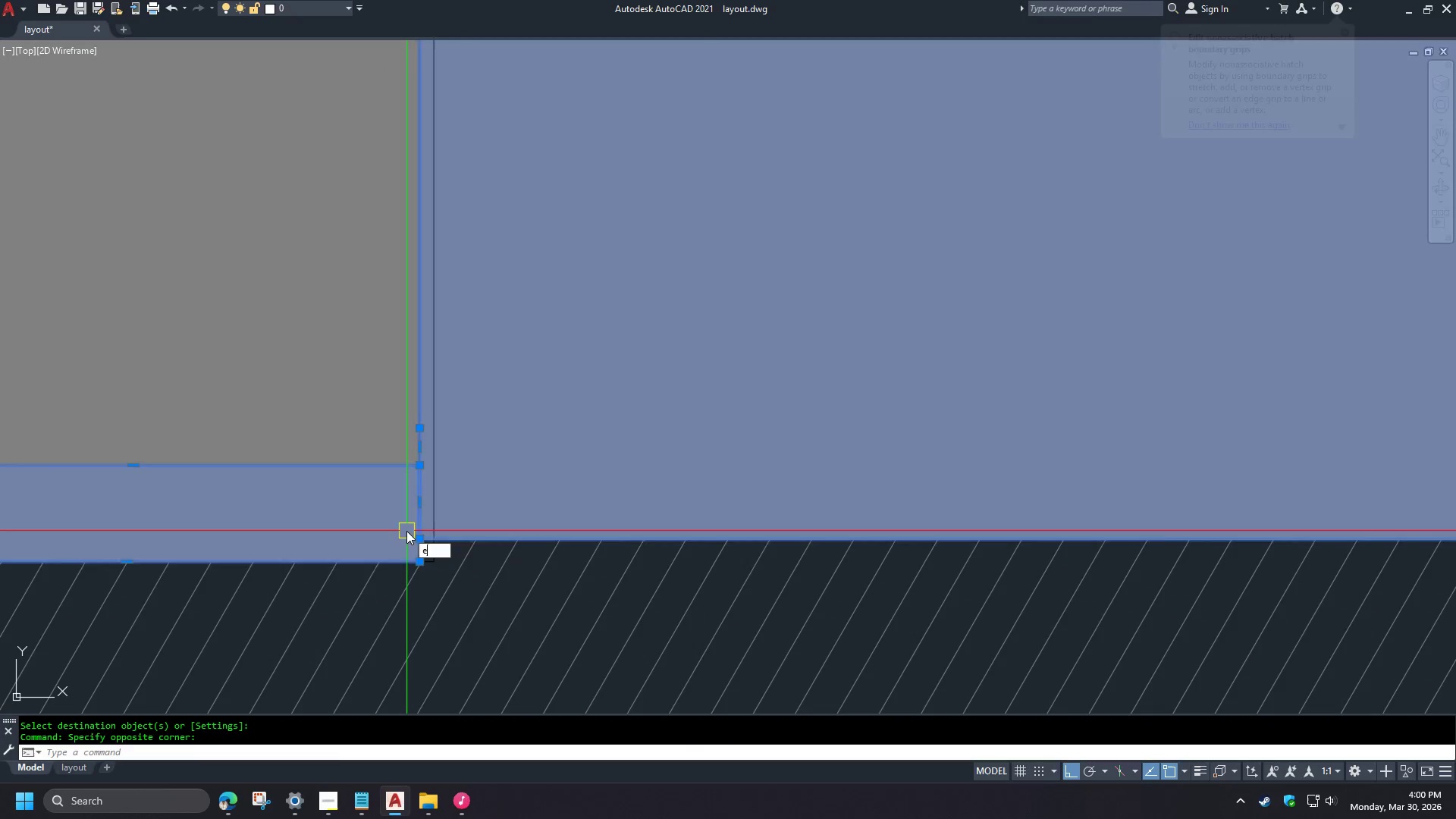 
key(Space)
 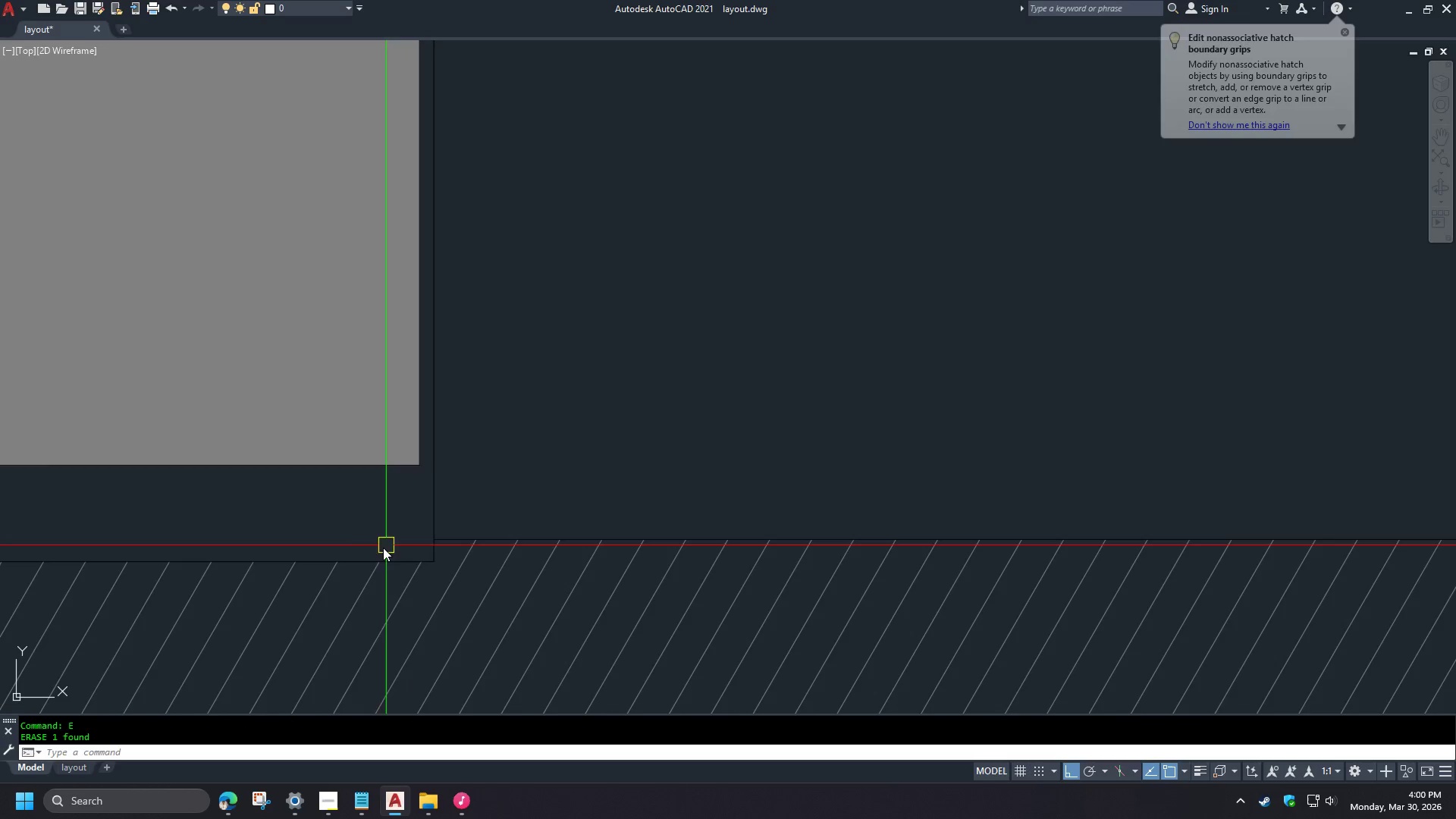 
scroll: coordinate [382, 620], scroll_direction: up, amount: 4.0
 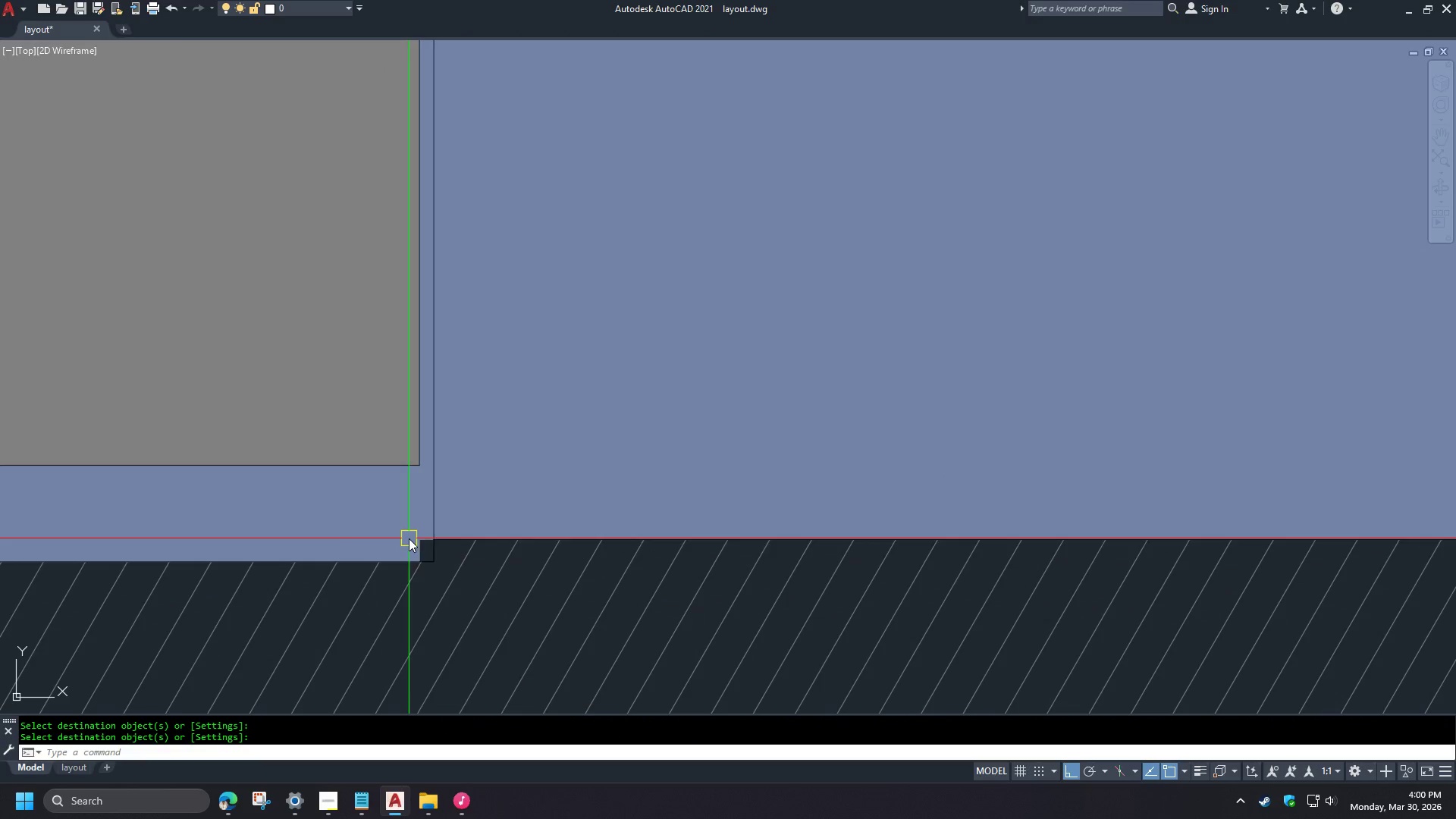 
left_click([300, 444])
 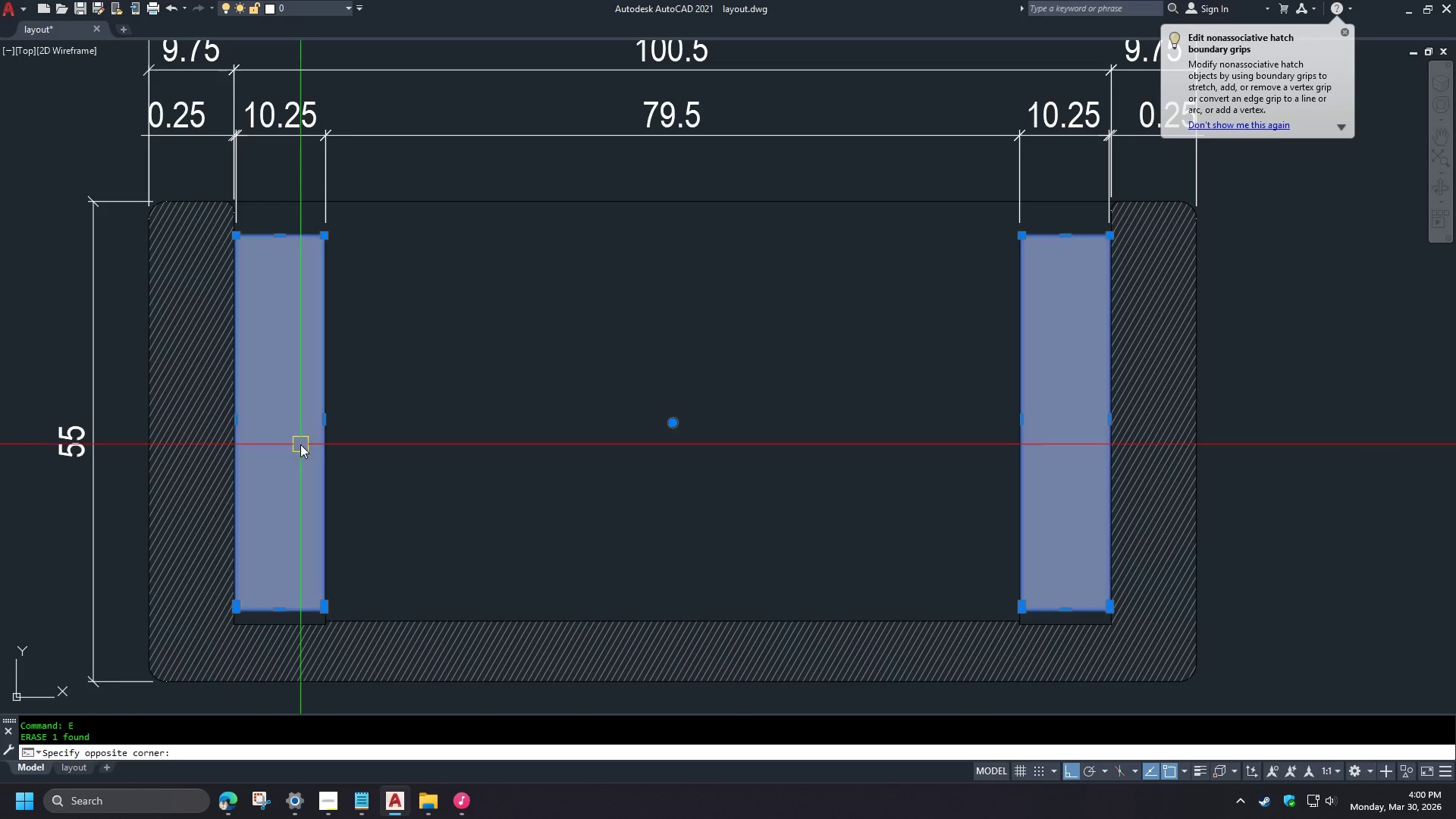 
right_click([300, 444])
 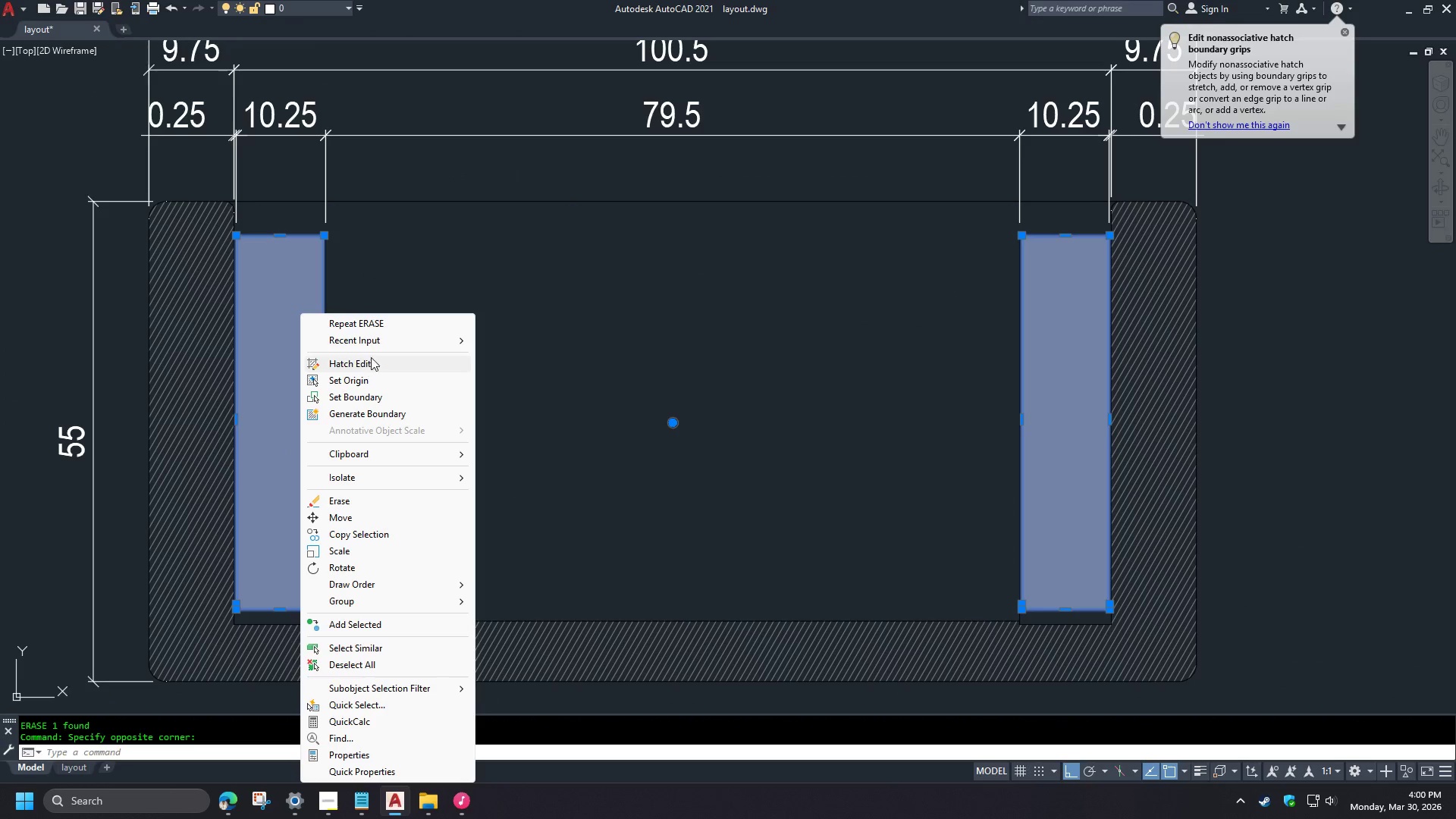 
scroll: coordinate [439, 563], scroll_direction: down, amount: 5.0
 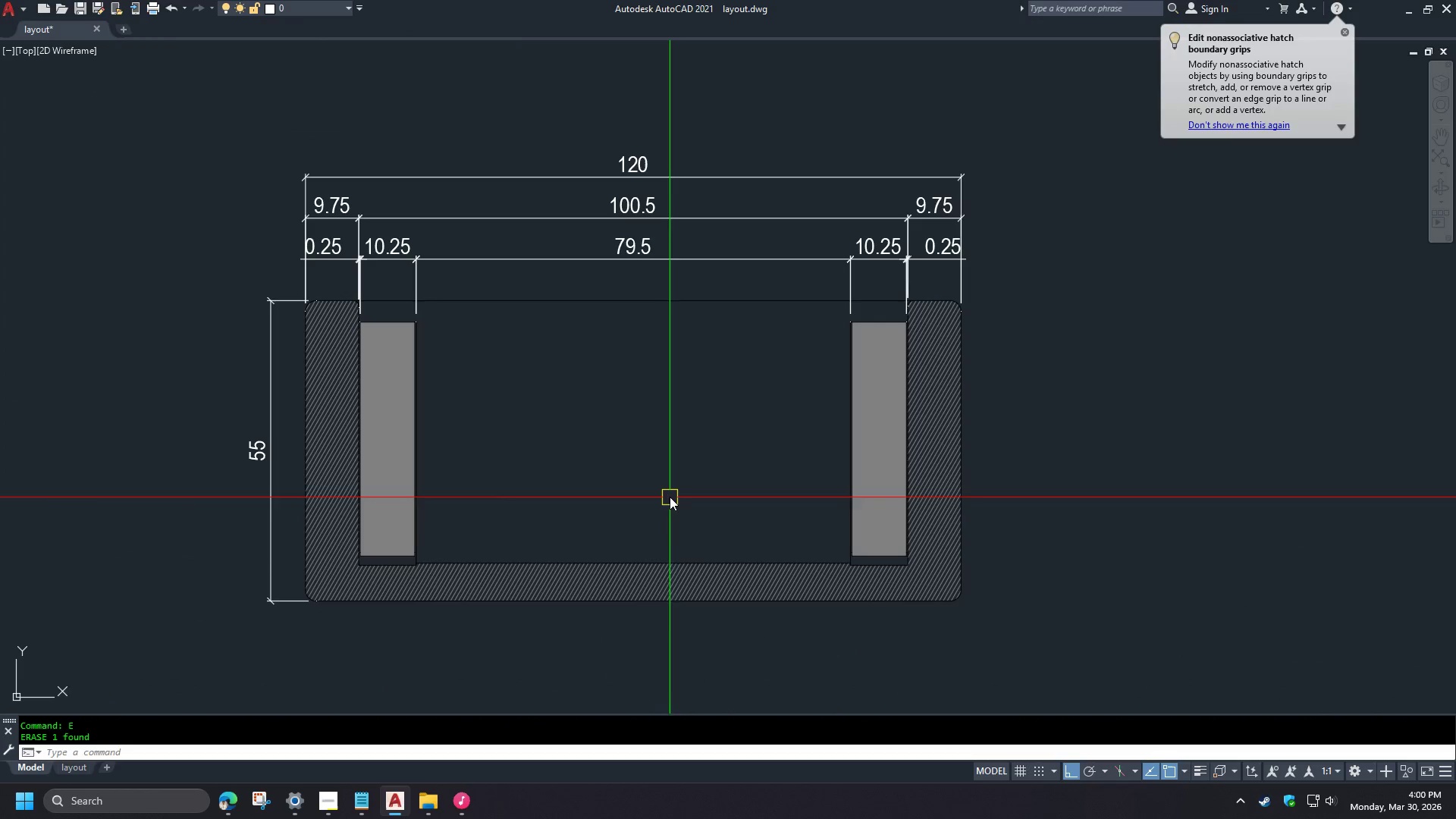 
left_click([372, 369])
 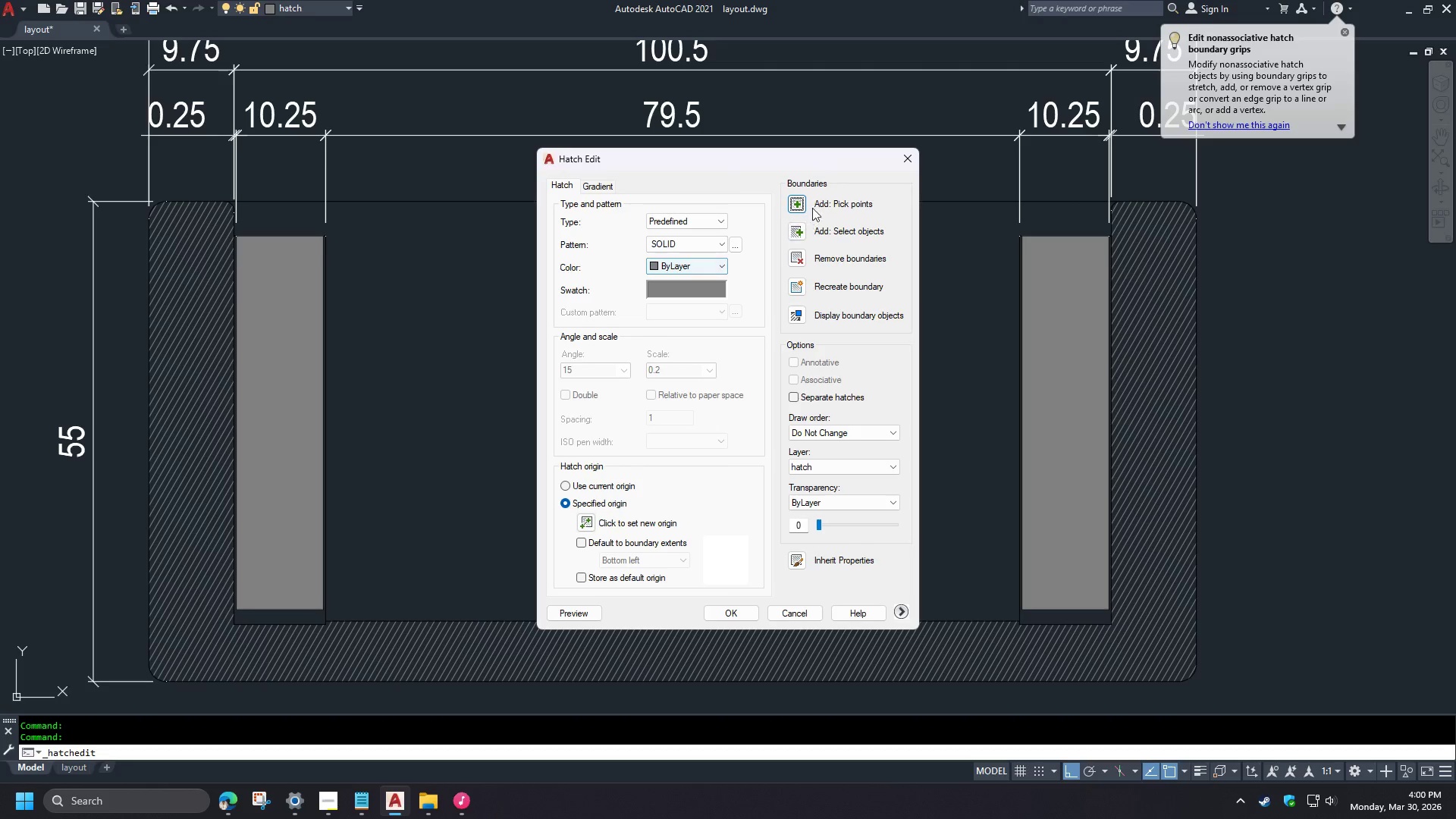 
scroll: coordinate [567, 467], scroll_direction: up, amount: 1.0
 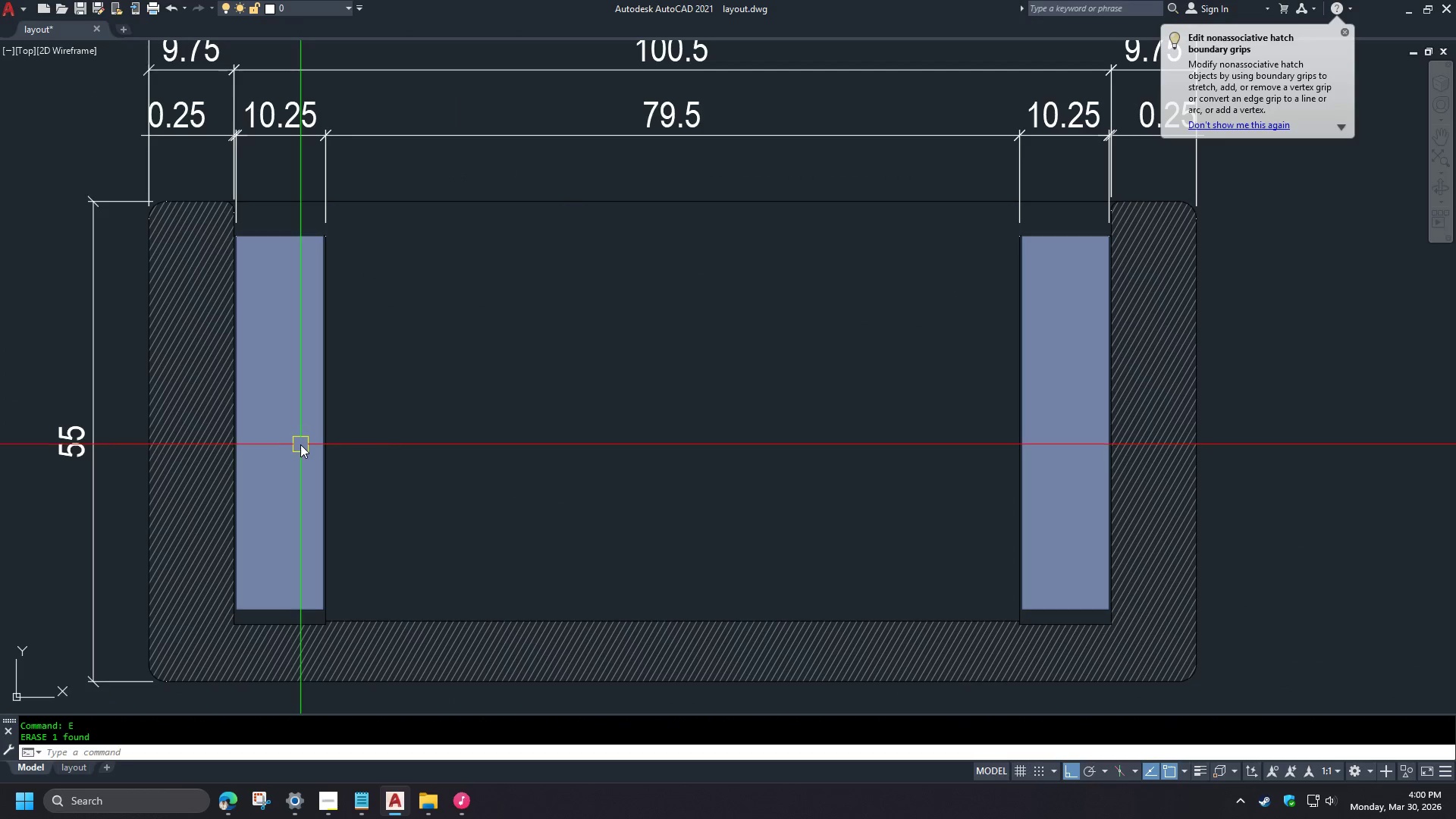 
left_click([792, 199])
 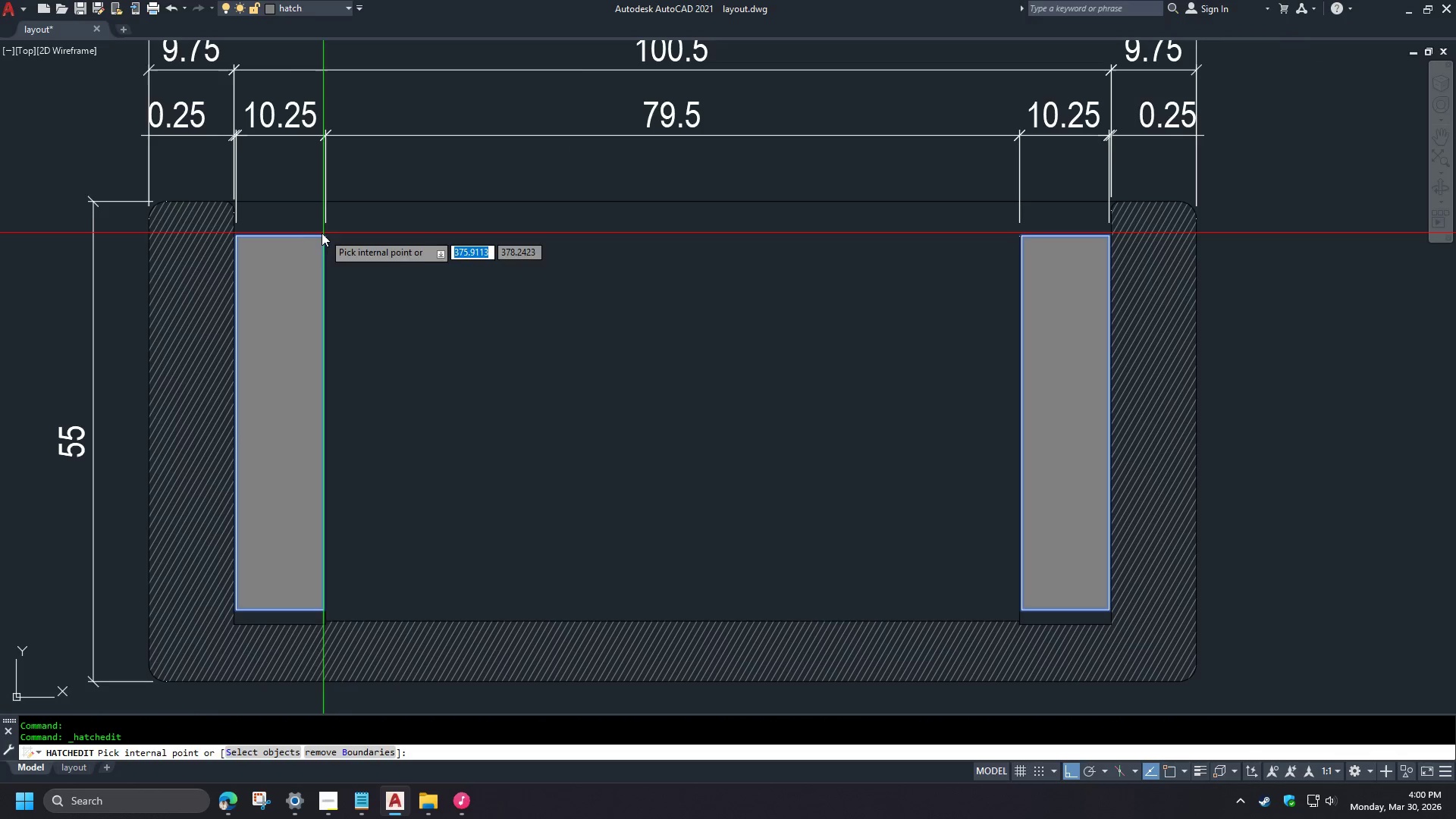 
left_click([318, 253])
 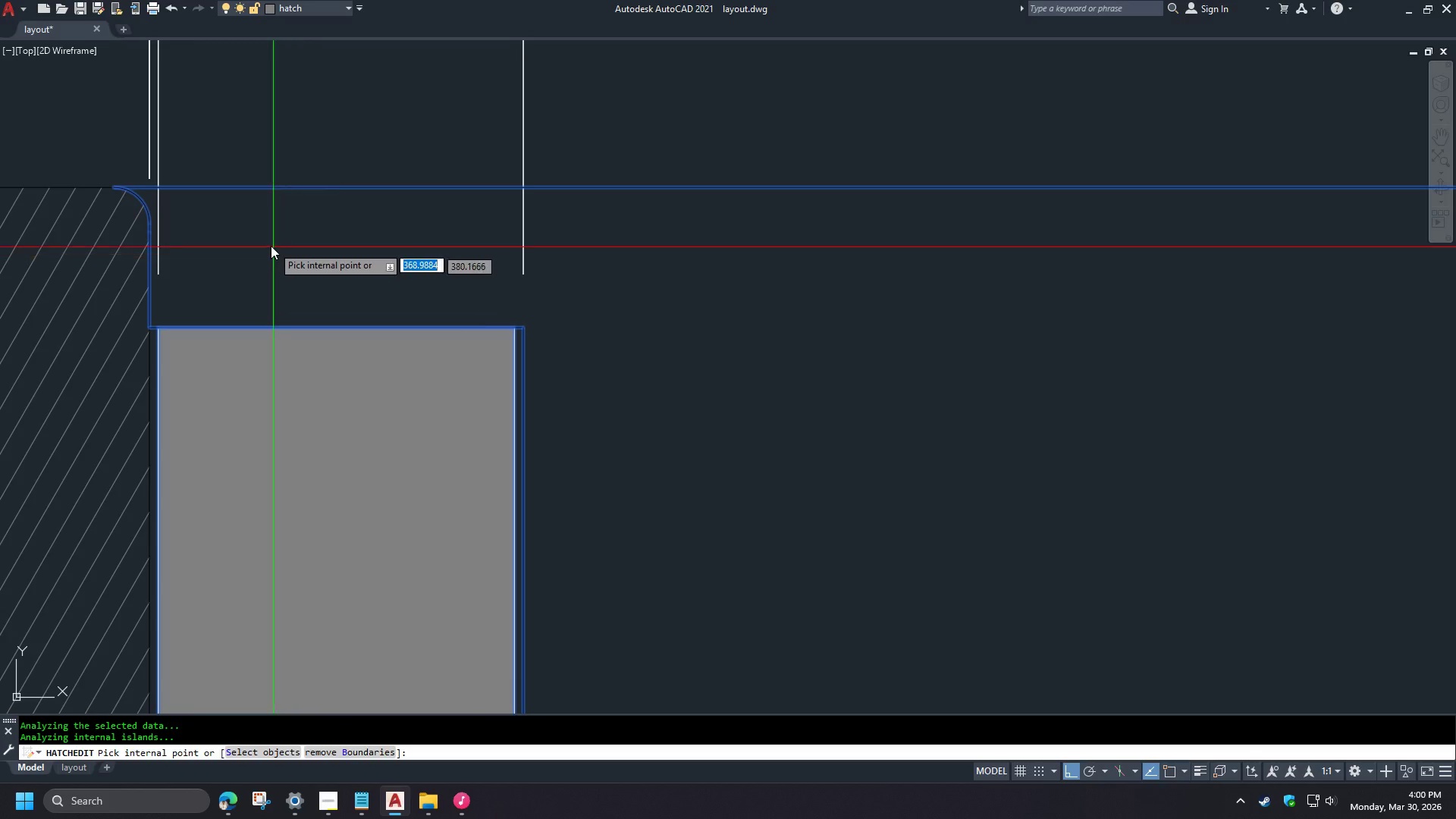 
scroll: coordinate [261, 211], scroll_direction: up, amount: 3.0
 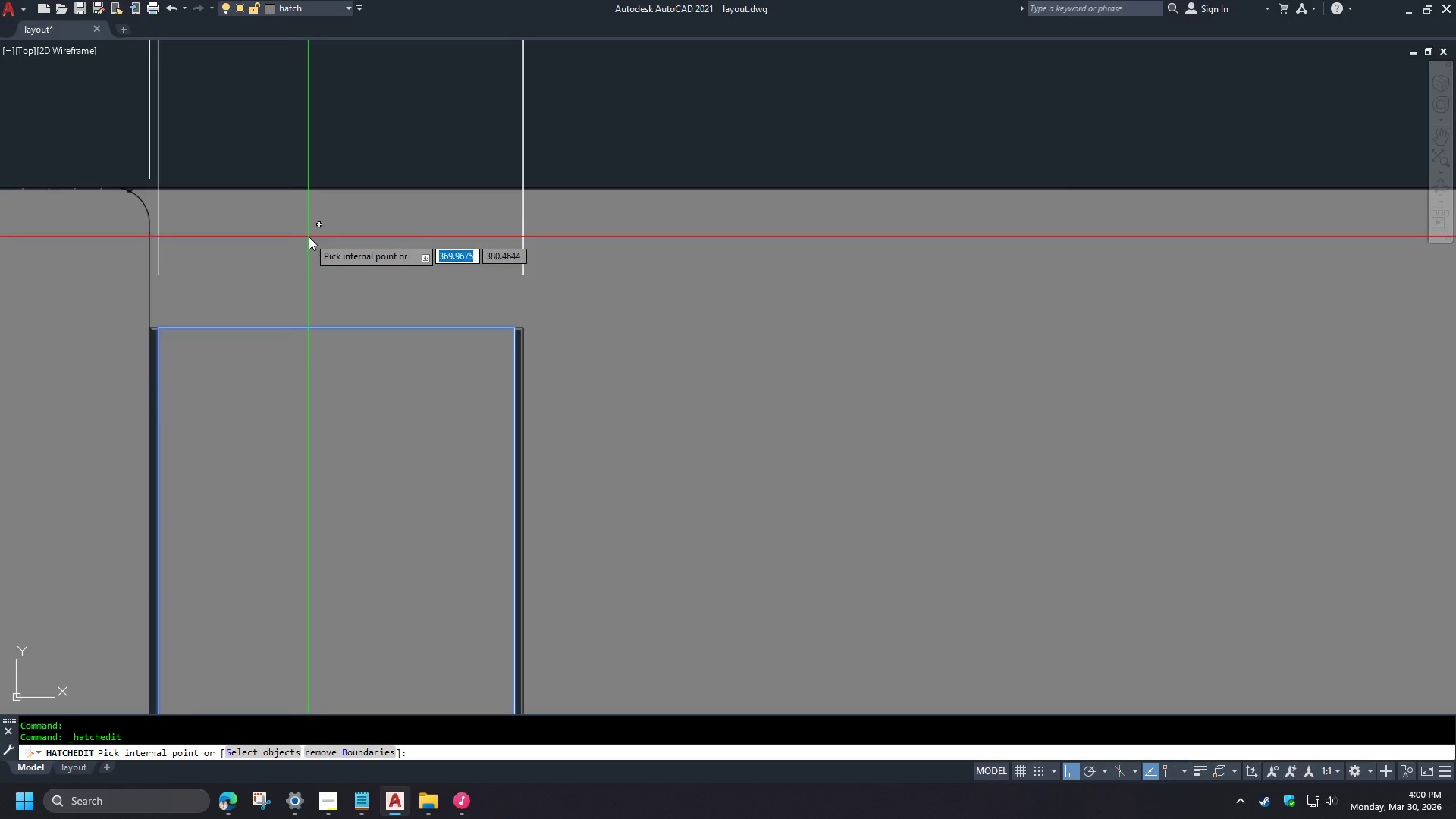 
left_click([309, 522])
 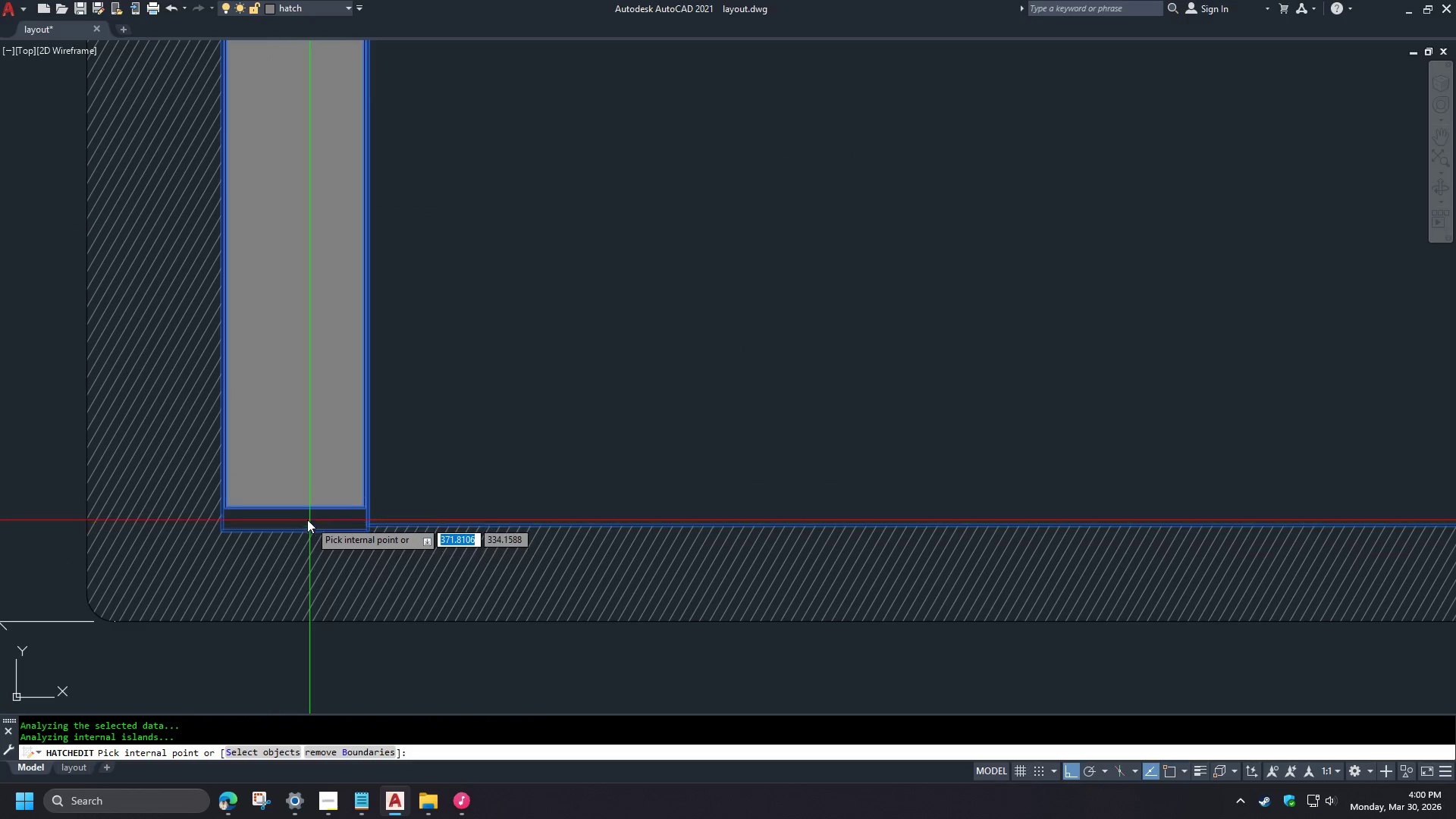 
scroll: coordinate [269, 243], scroll_direction: down, amount: 4.0
 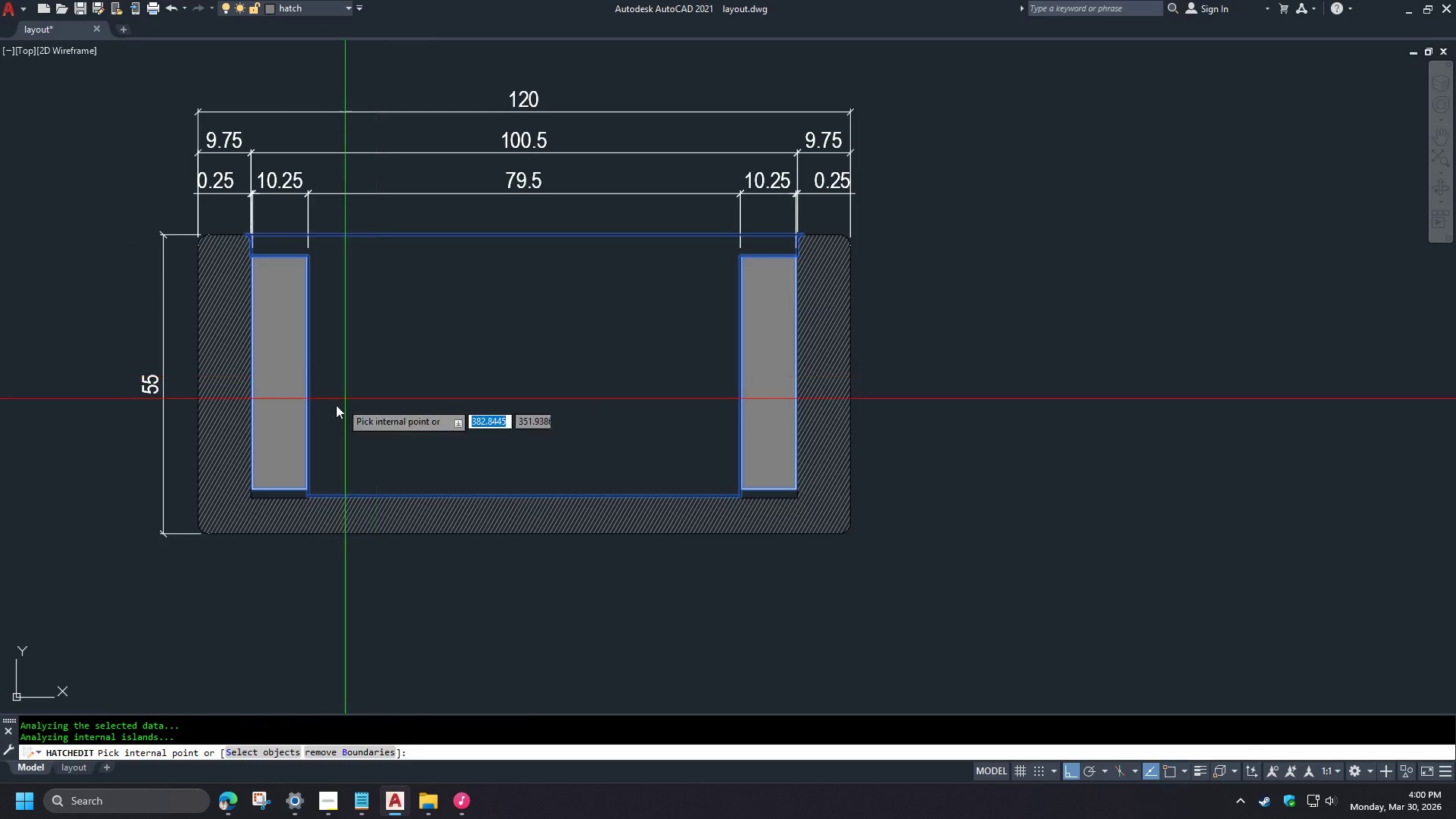 
left_click([698, 504])
 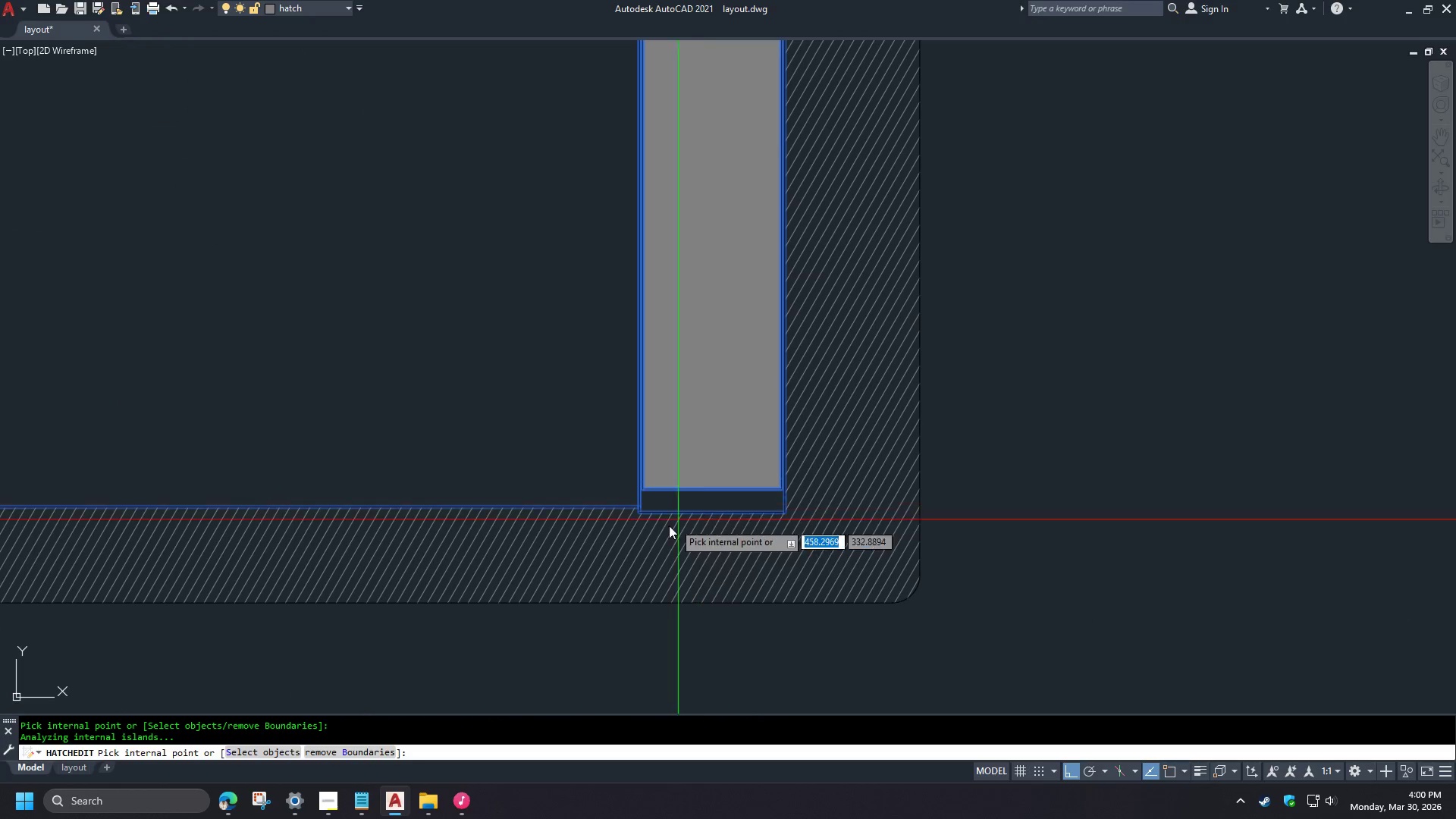 
scroll: coordinate [269, 480], scroll_direction: up, amount: 2.0
 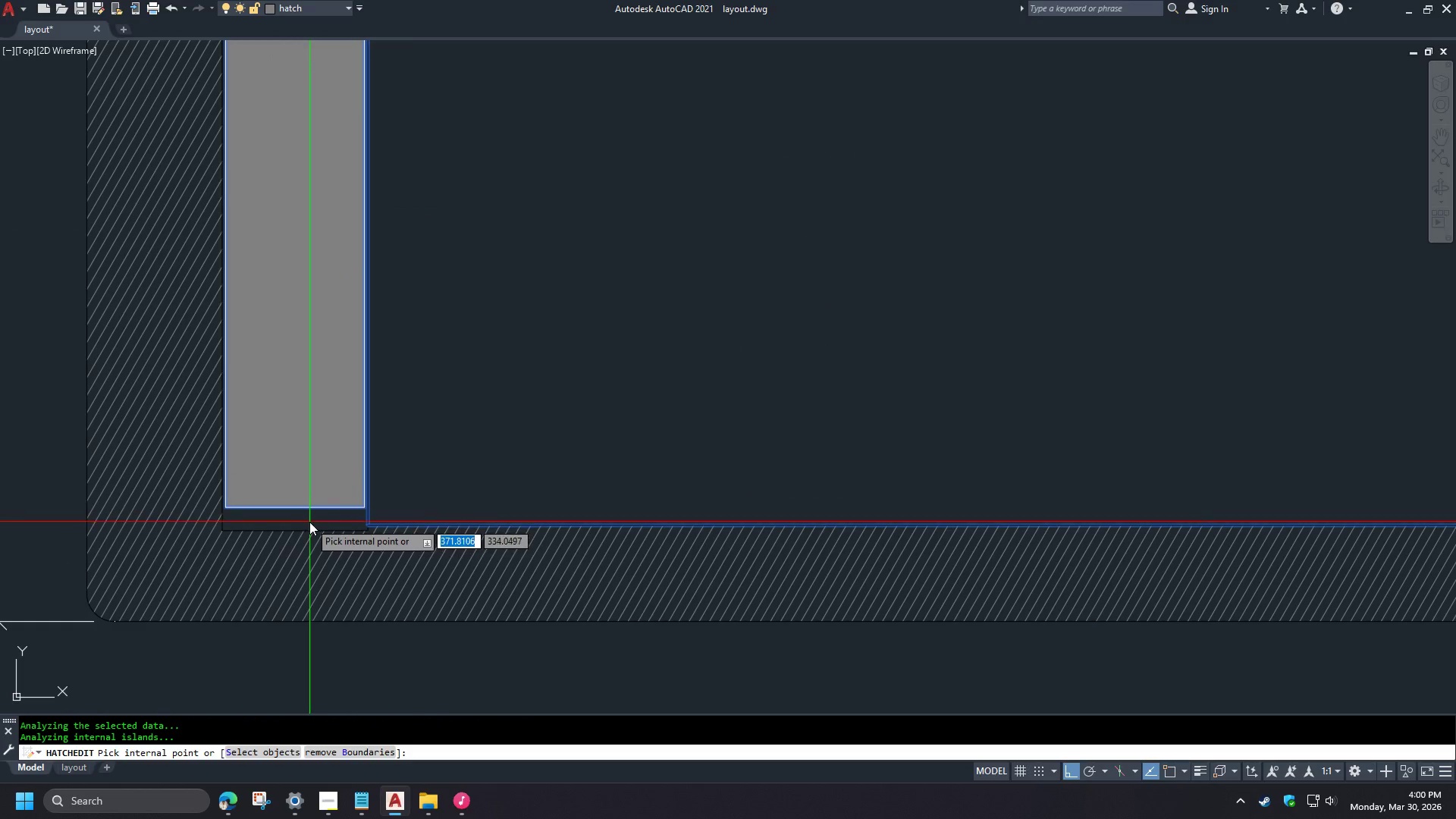 
key(Space)
 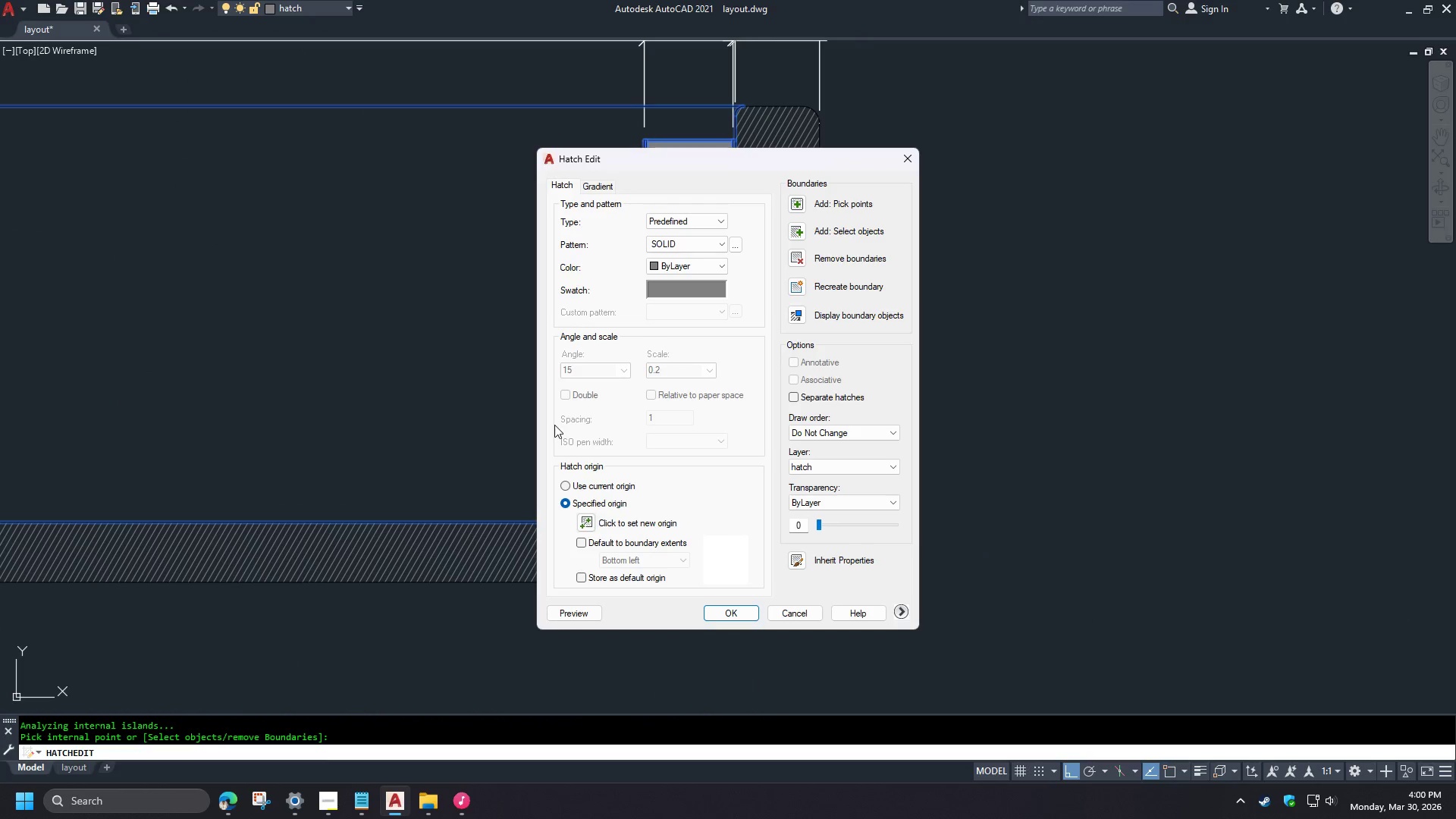 
key(Space)
 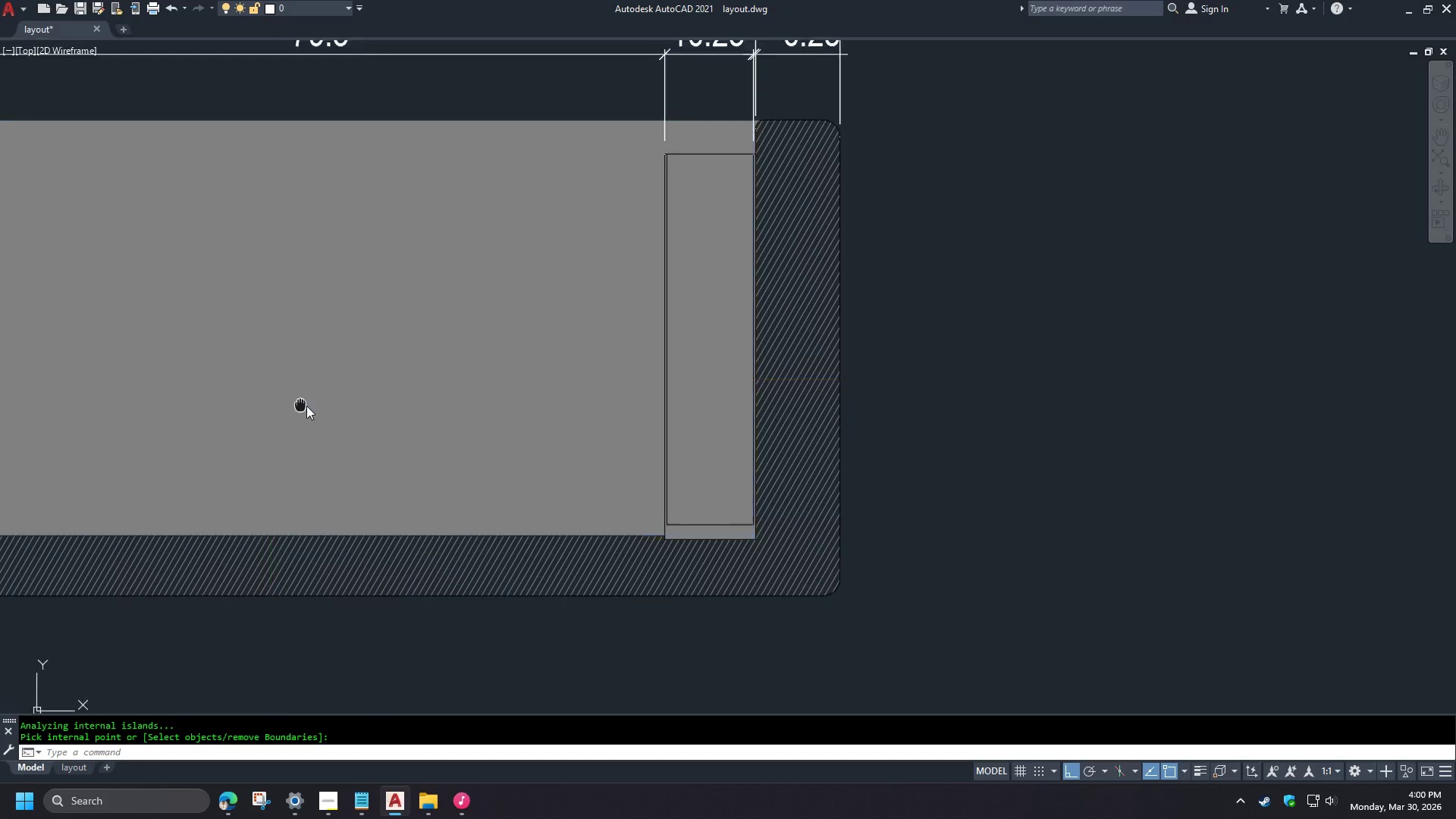 
scroll: coordinate [188, 490], scroll_direction: down, amount: 2.0
 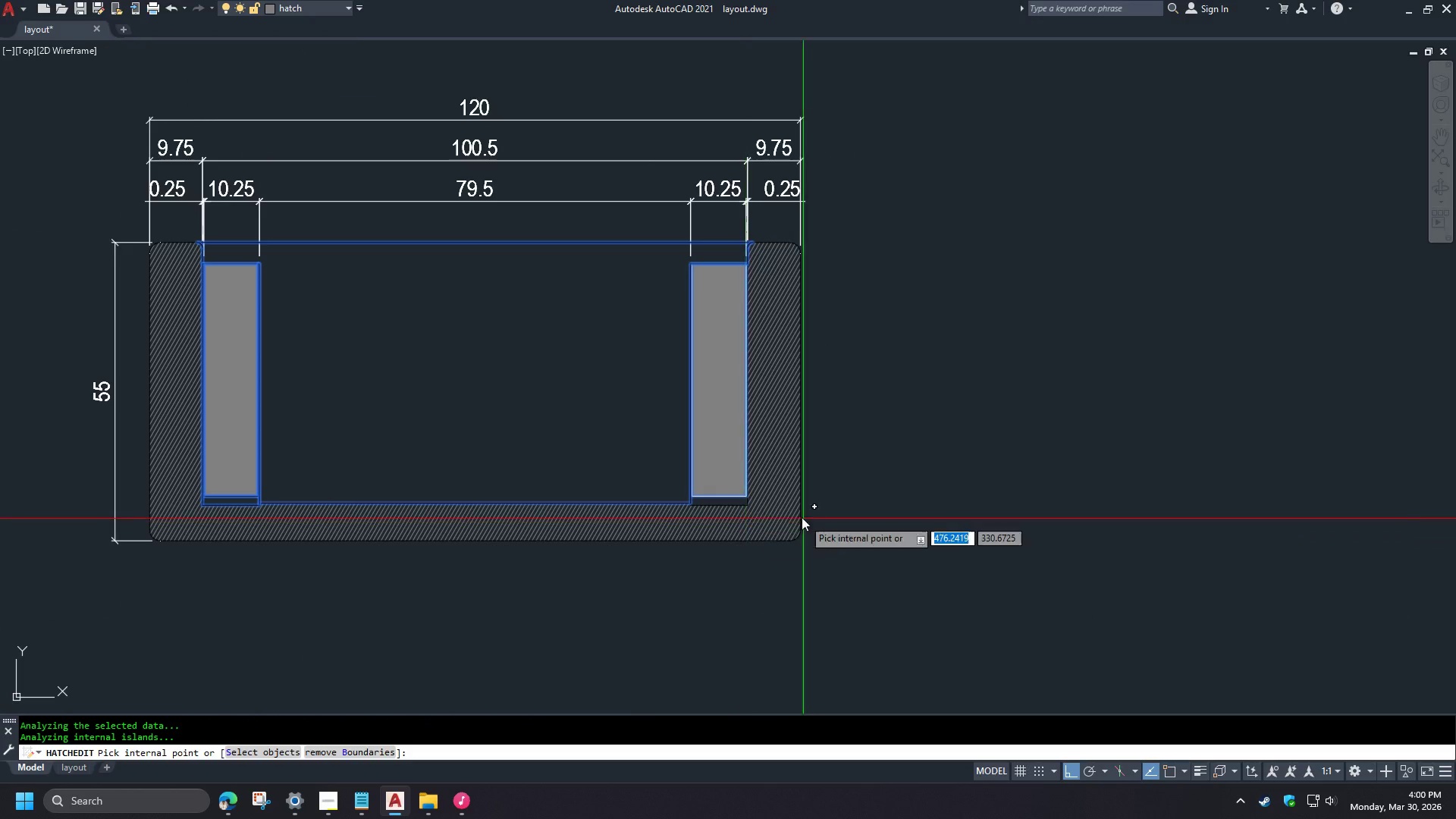 
scroll: coordinate [722, 503], scroll_direction: up, amount: 2.0
 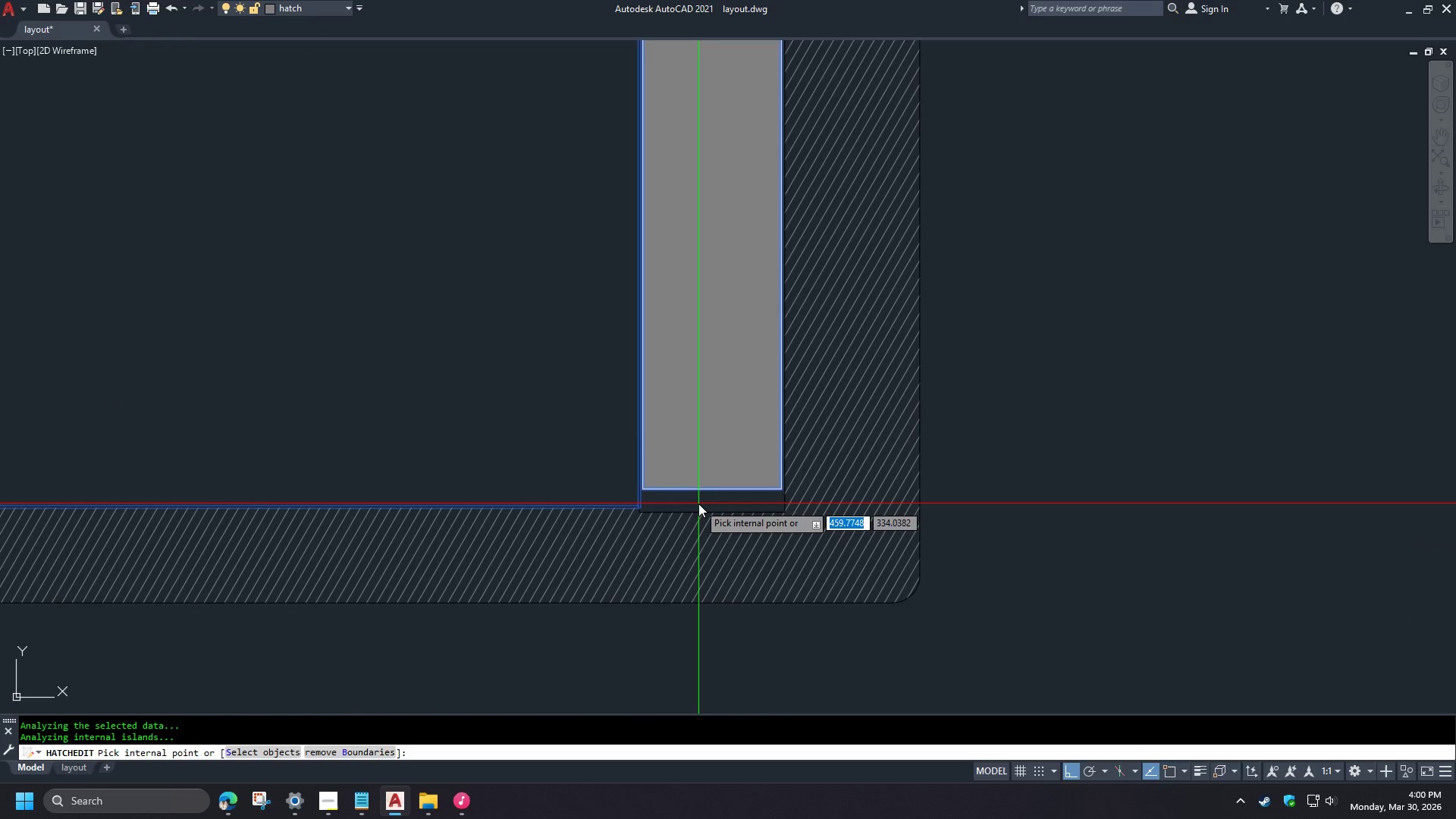 
type(re )
 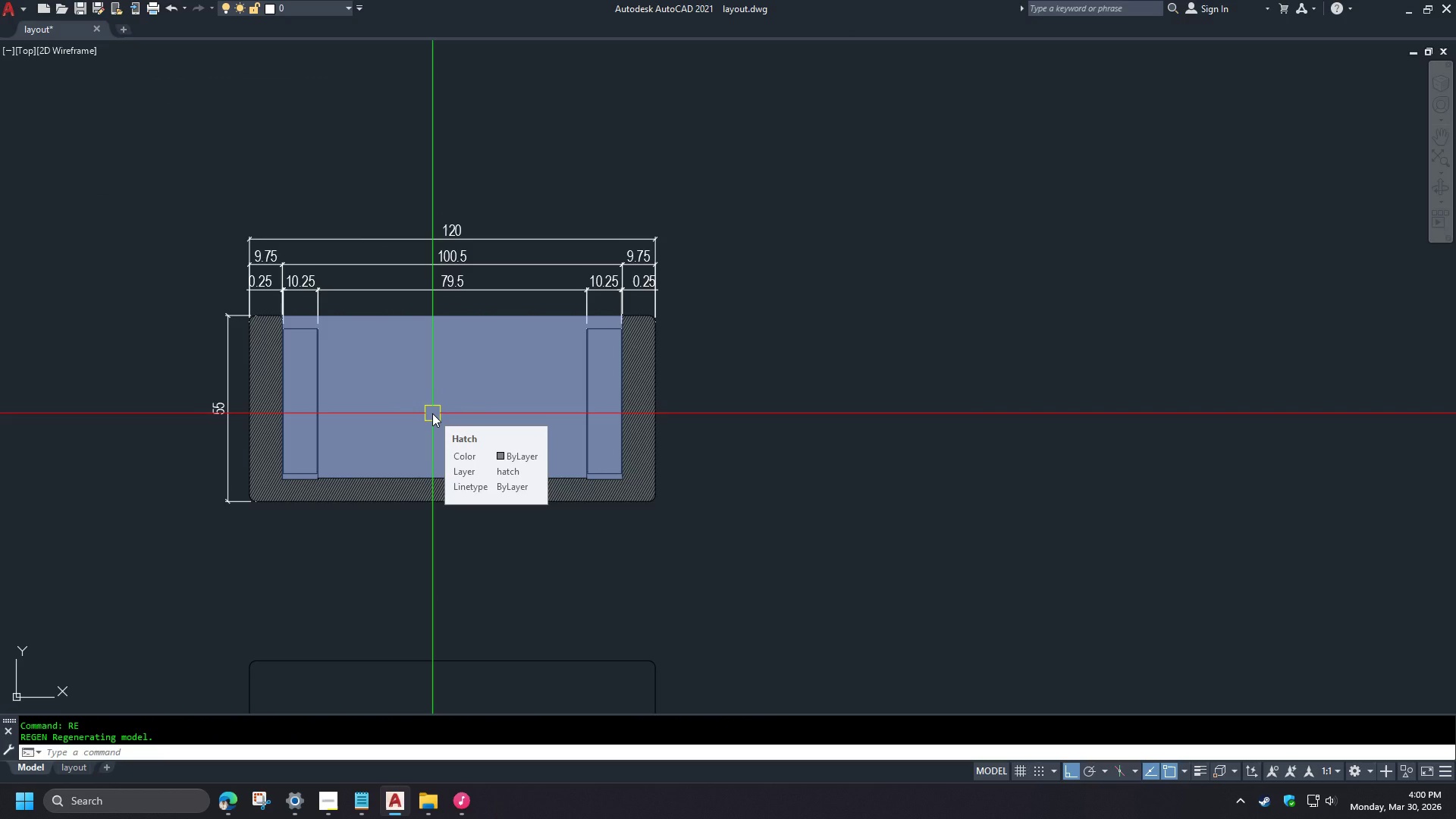 
scroll: coordinate [446, 426], scroll_direction: down, amount: 3.0
 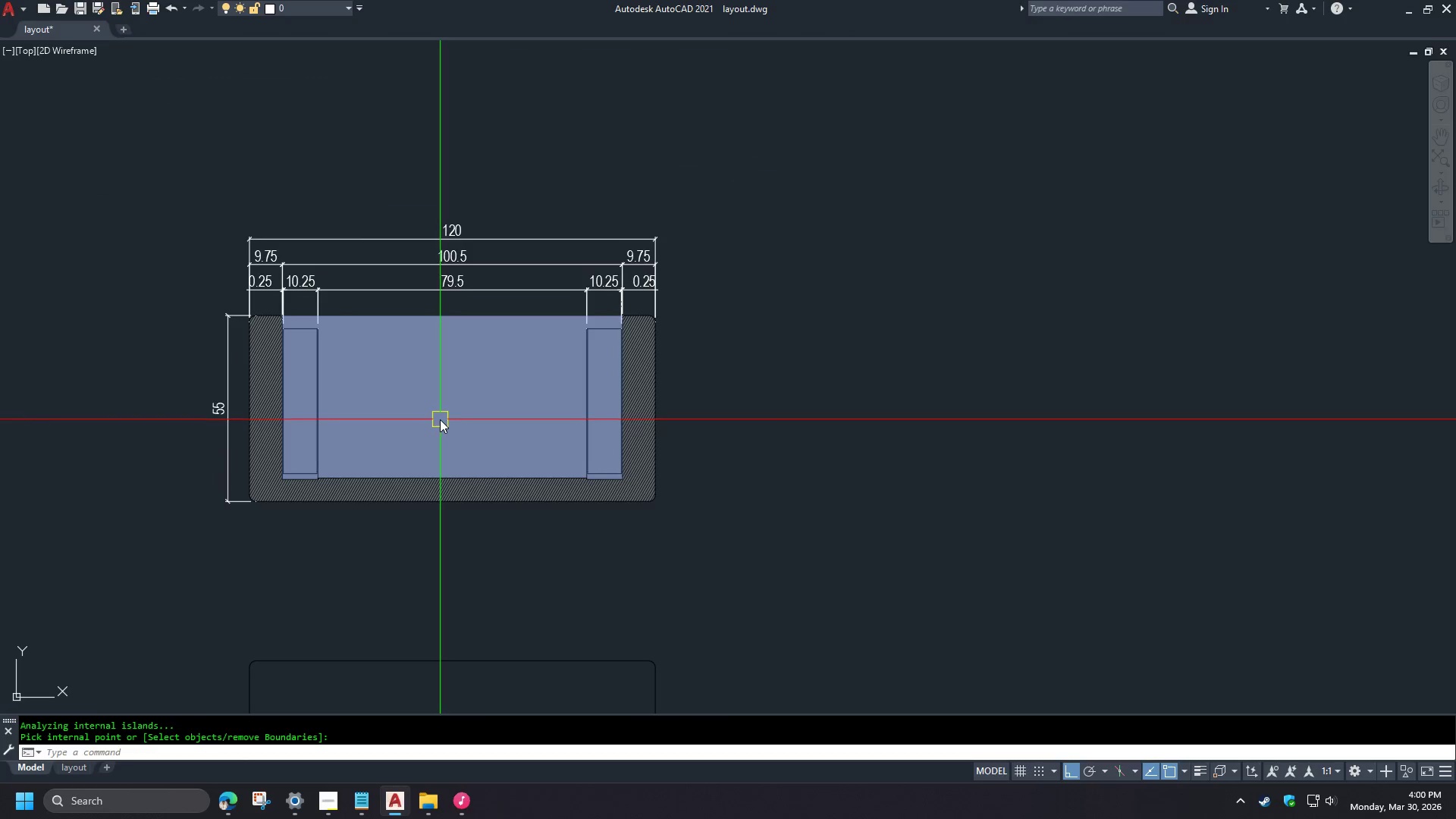 
wait(11.71)
 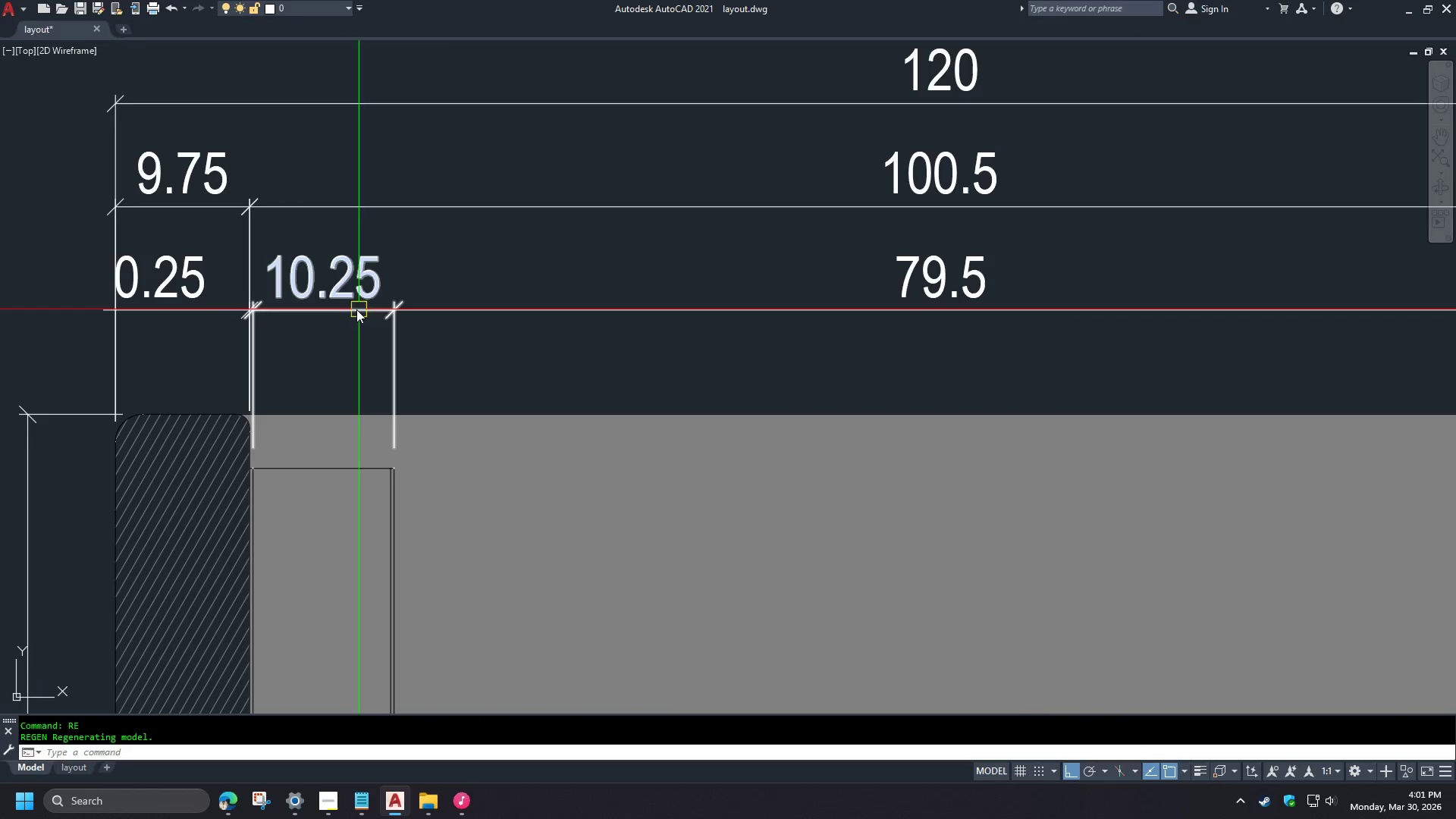 
left_click([344, 309])
 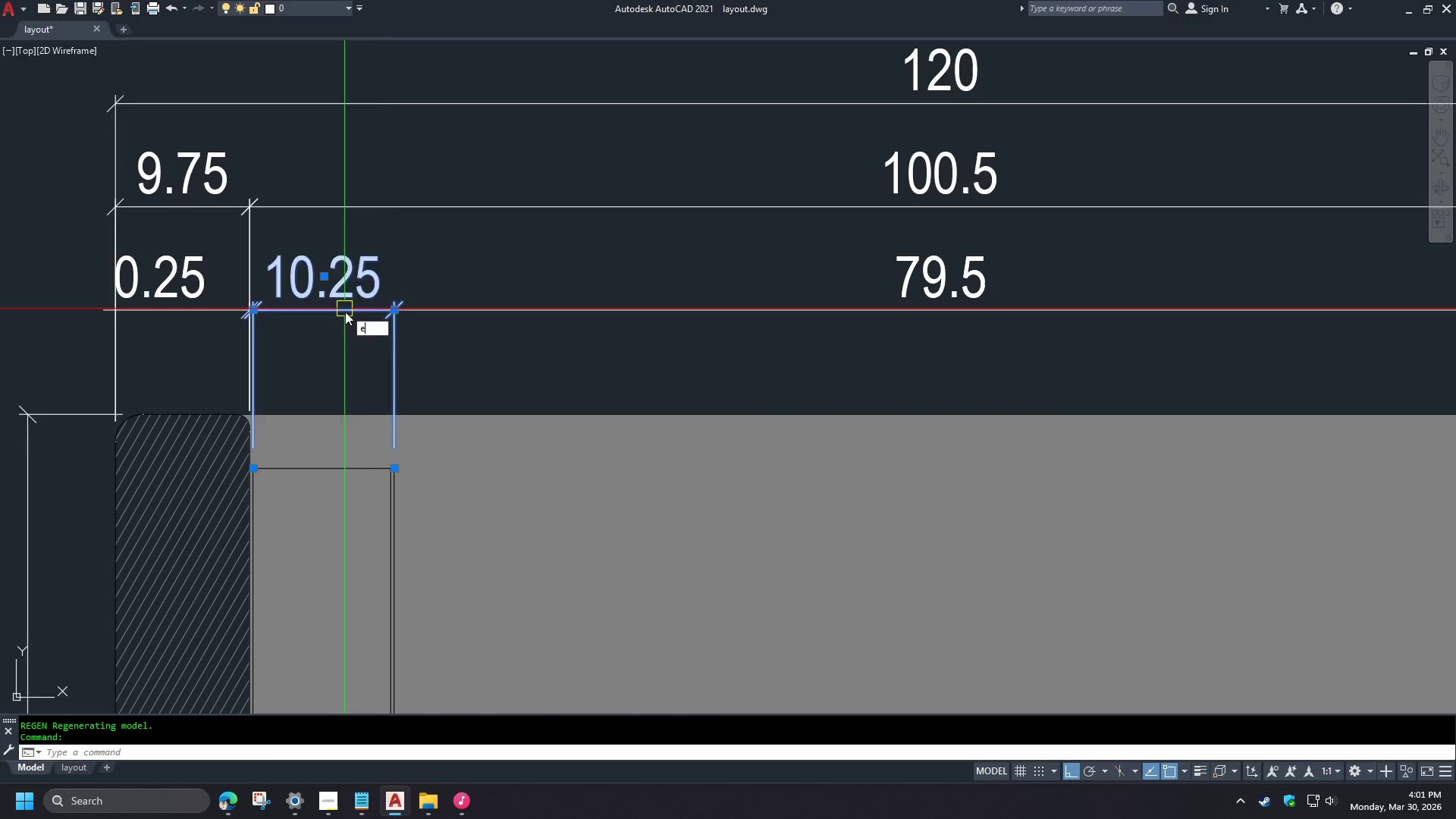 
key(E)
 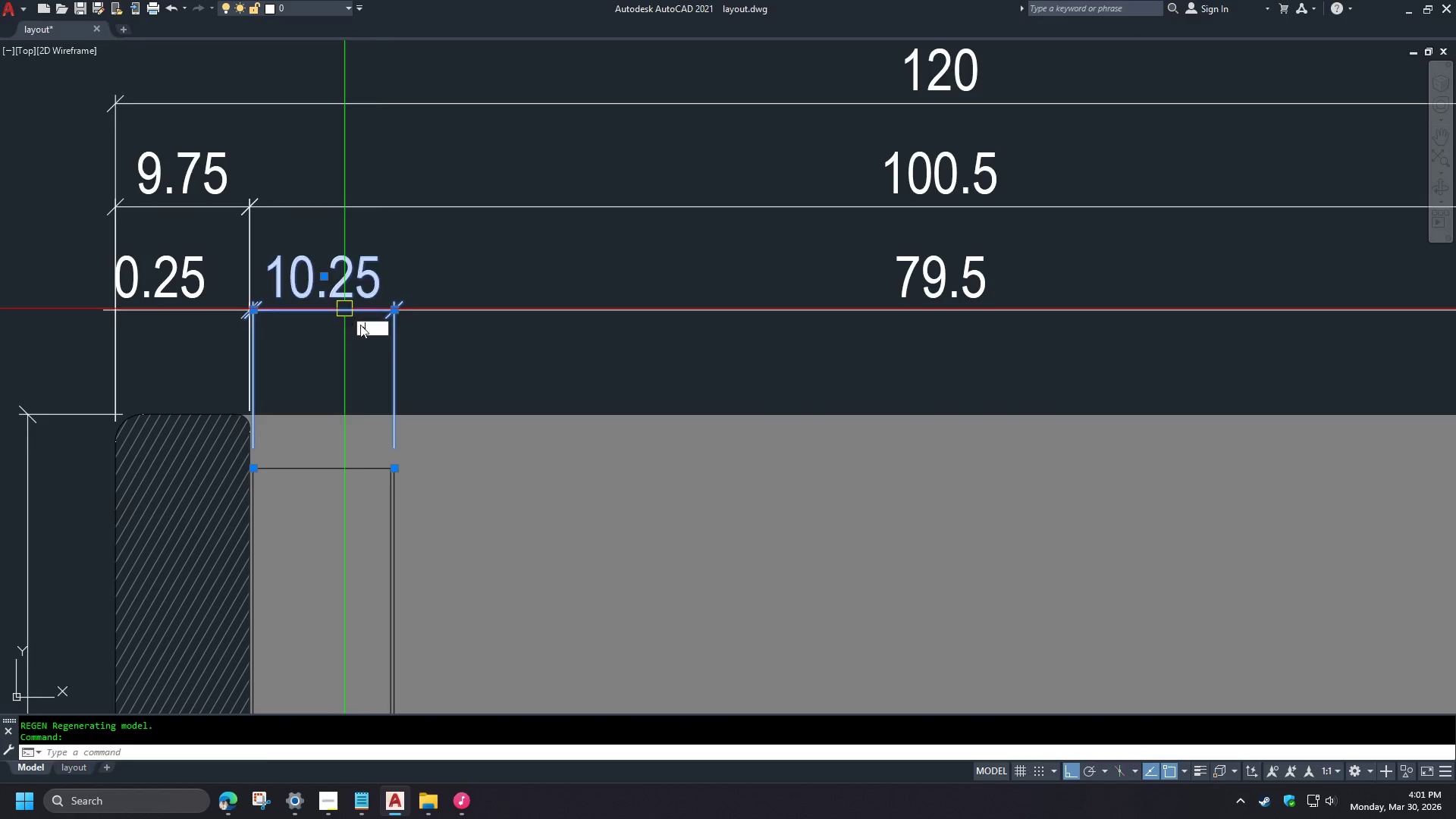 
key(Space)
 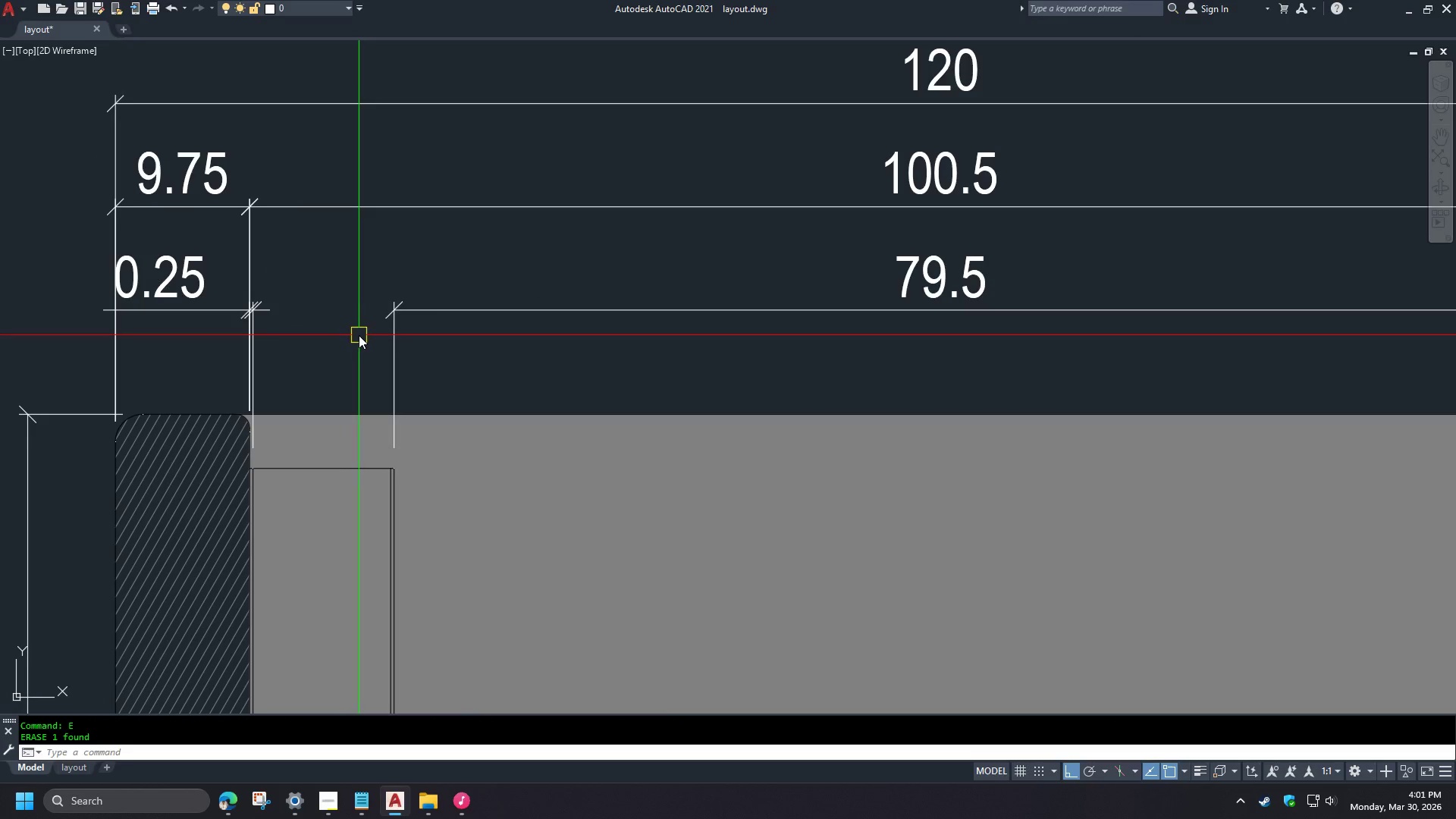 
scroll: coordinate [352, 375], scroll_direction: up, amount: 2.0
 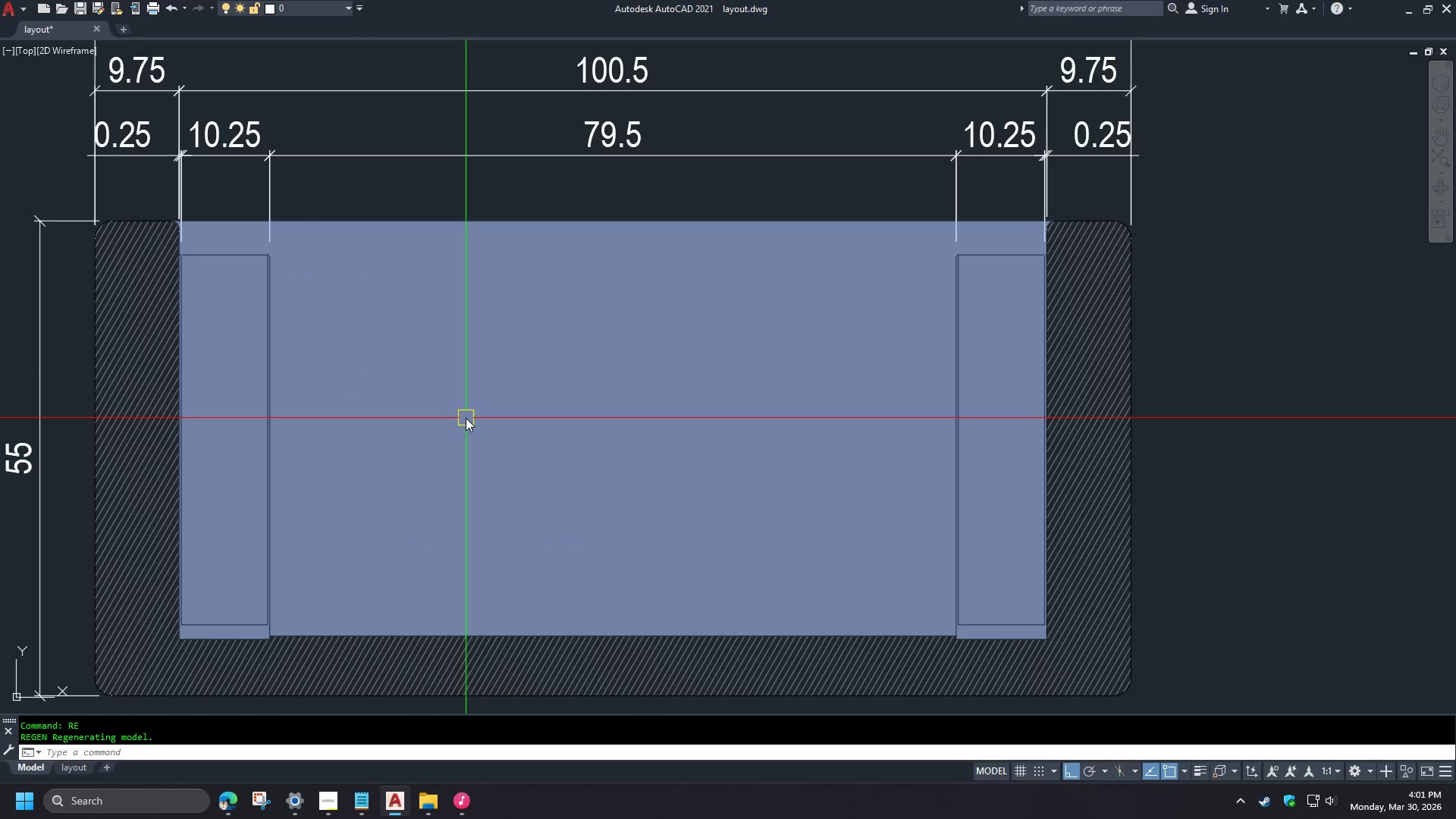 
left_click([418, 367])
 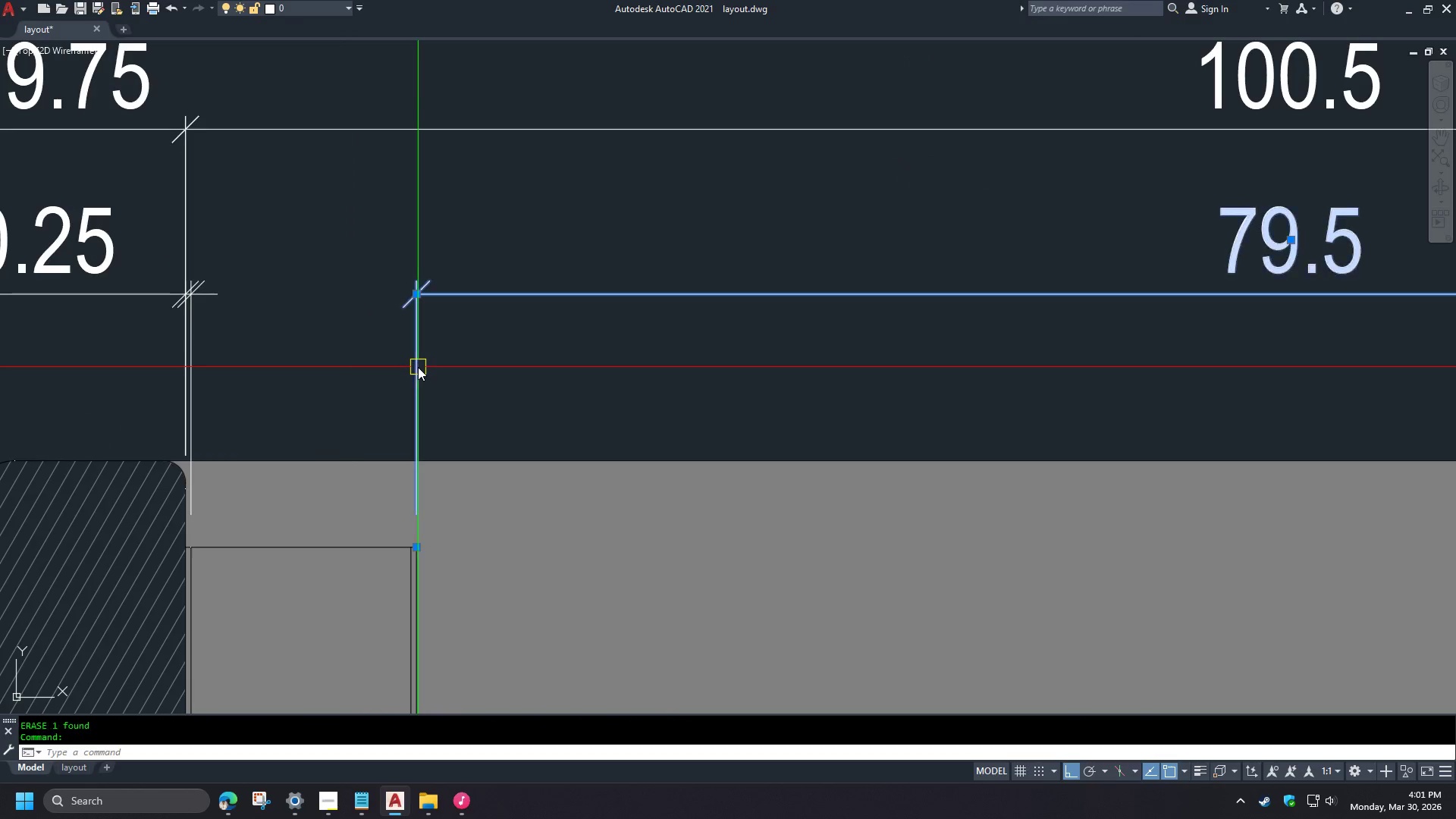 
key(E)
 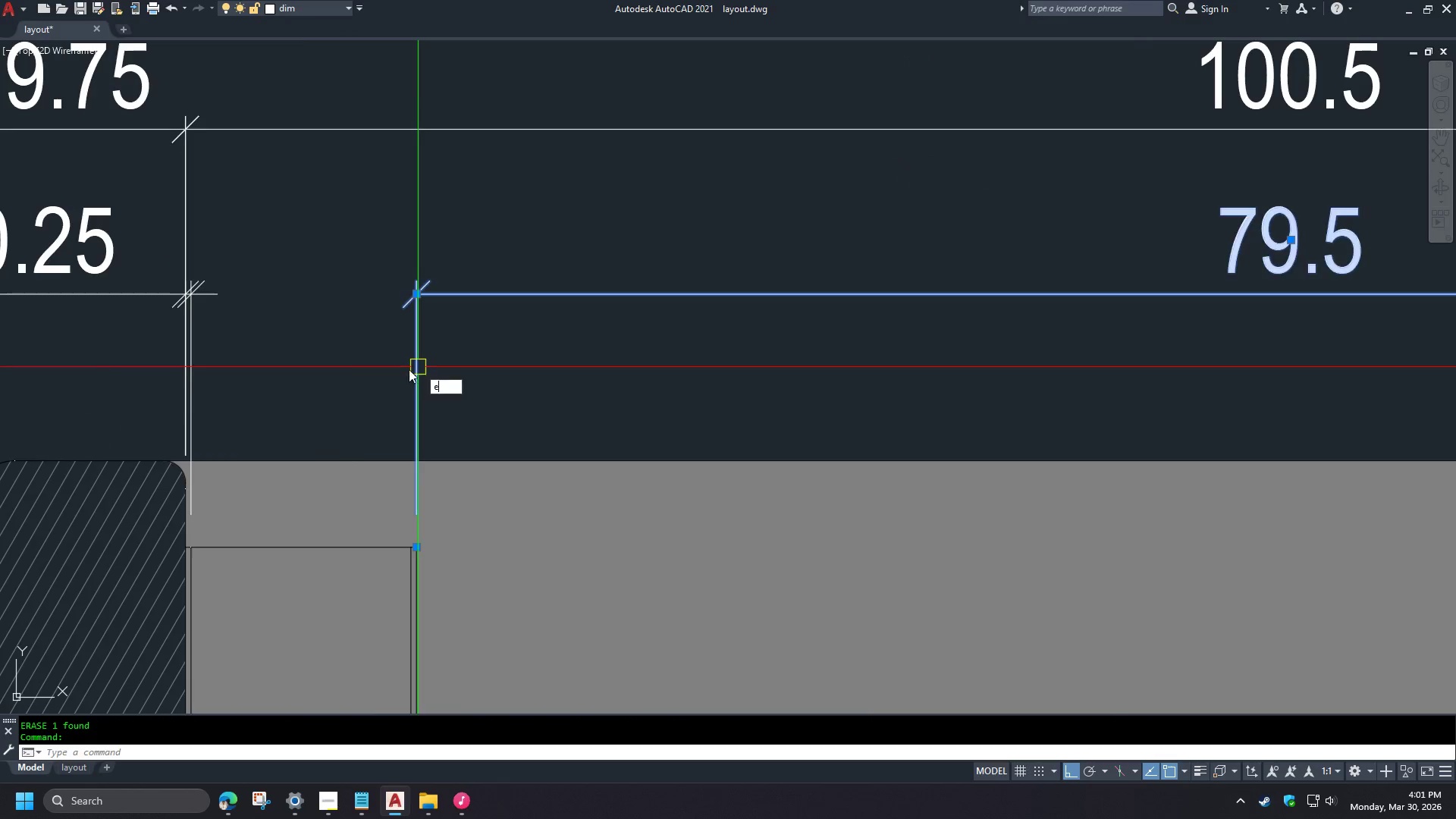 
key(Space)
 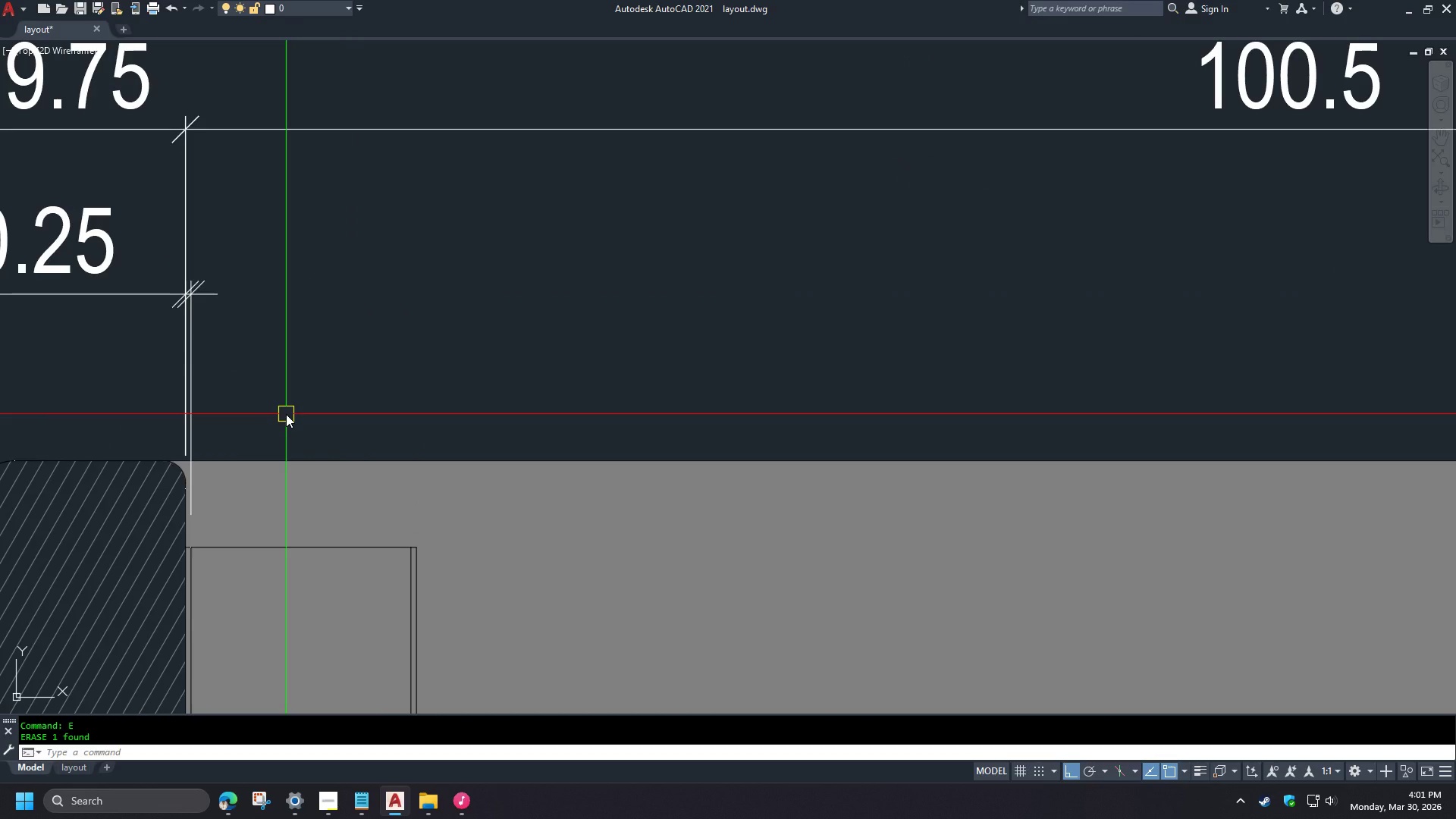 
scroll: coordinate [383, 315], scroll_direction: up, amount: 1.0
 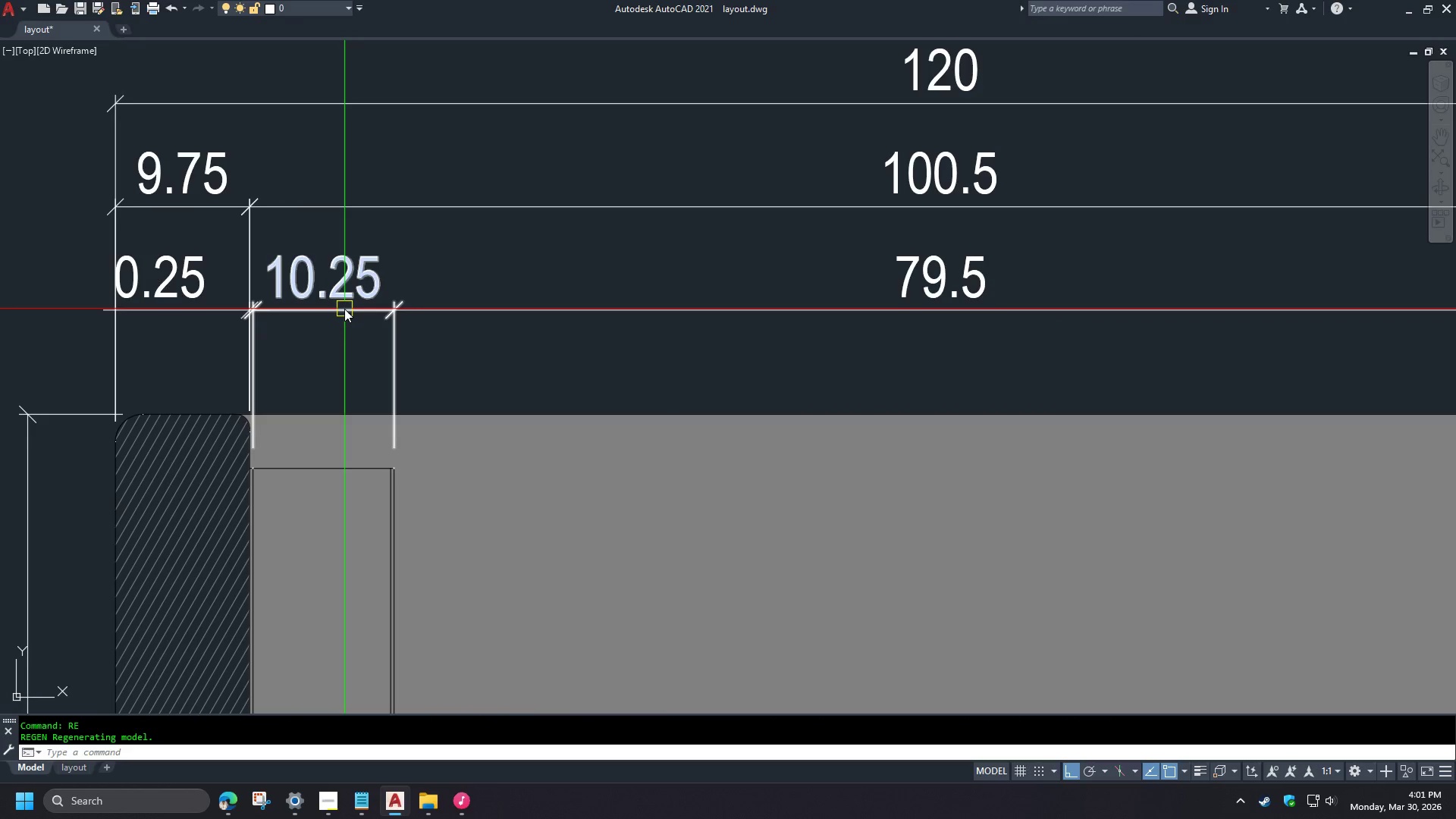 
type(dco )
 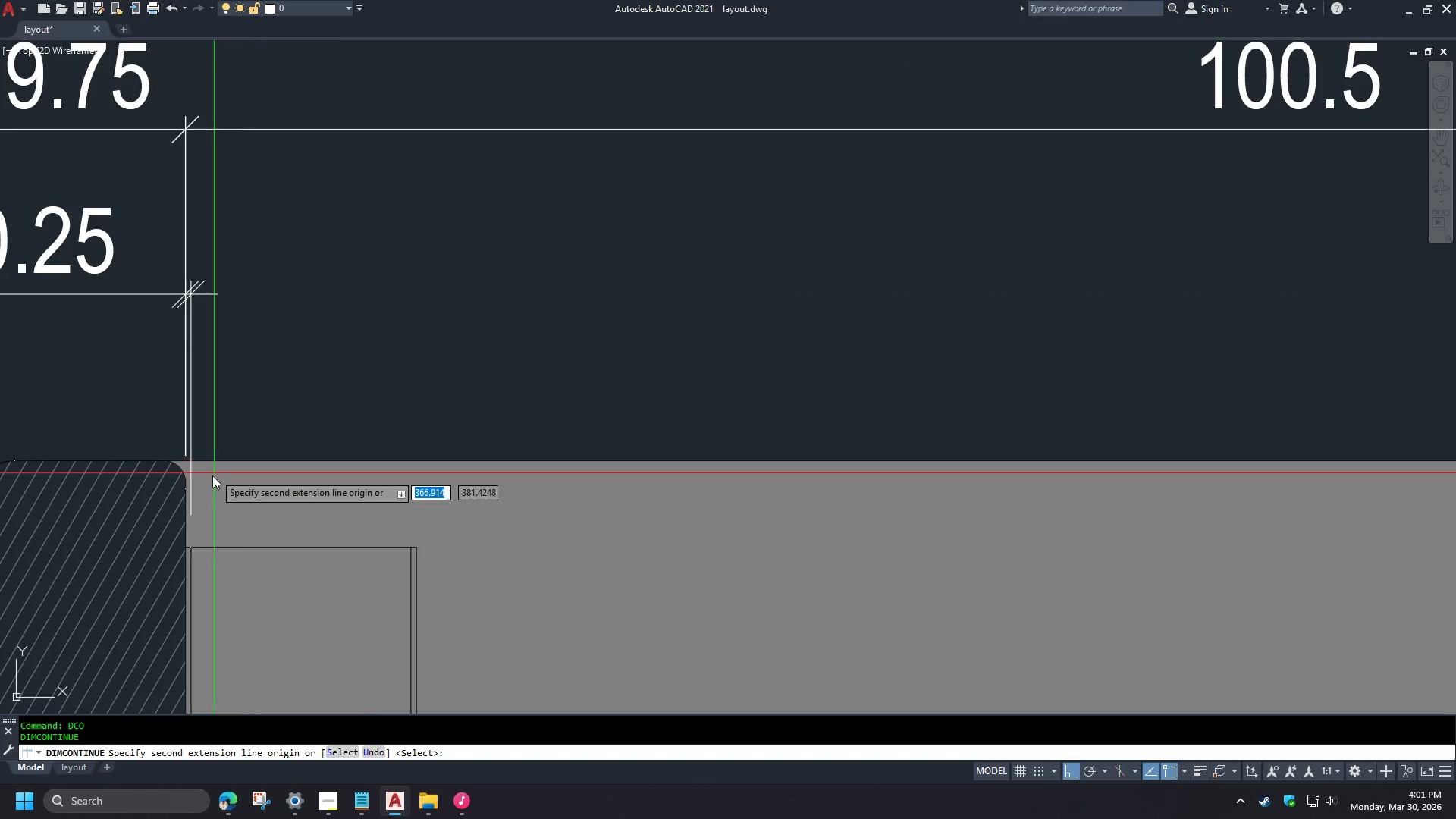 
scroll: coordinate [356, 336], scroll_direction: up, amount: 1.0
 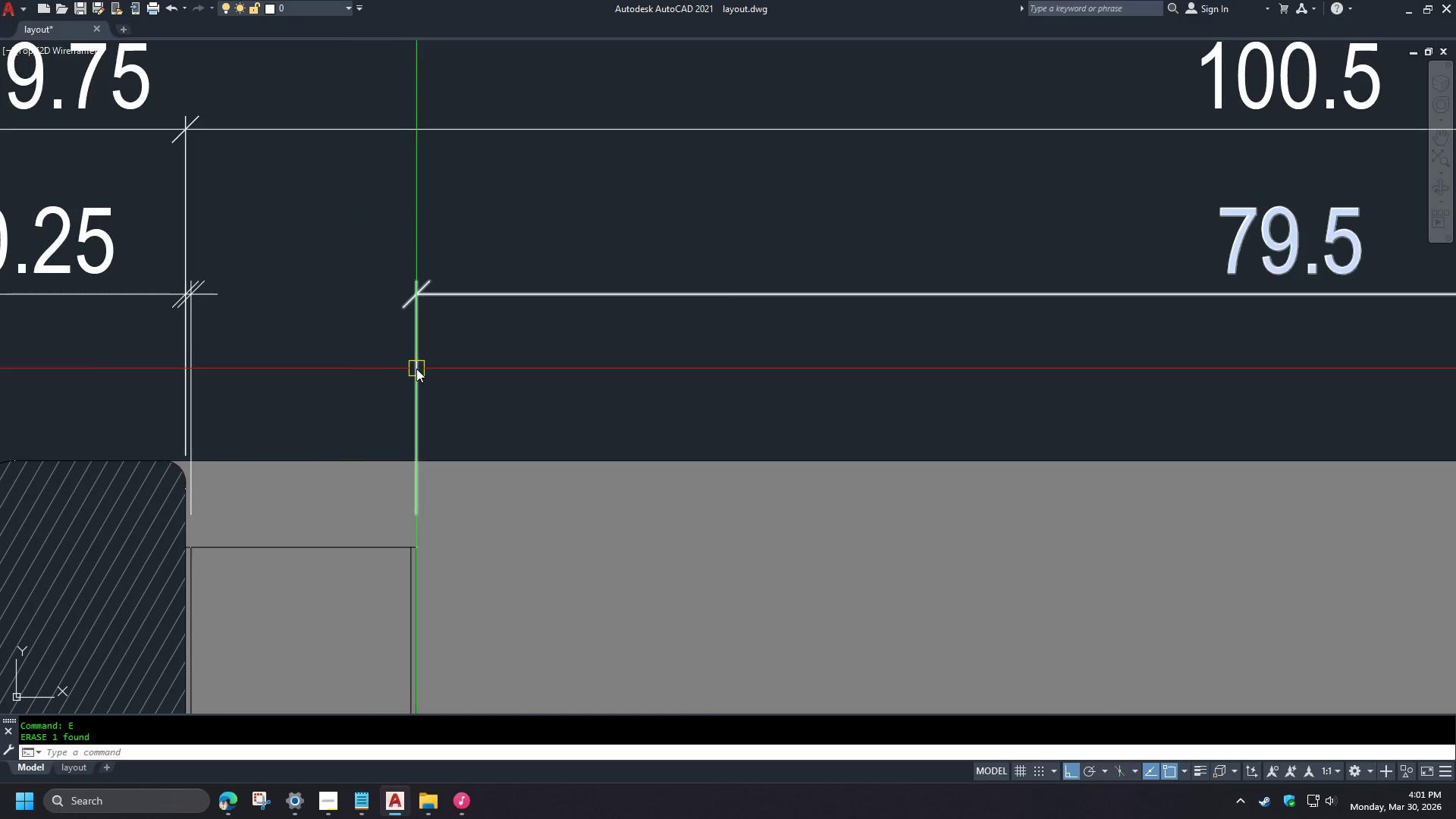 
key(Space)
 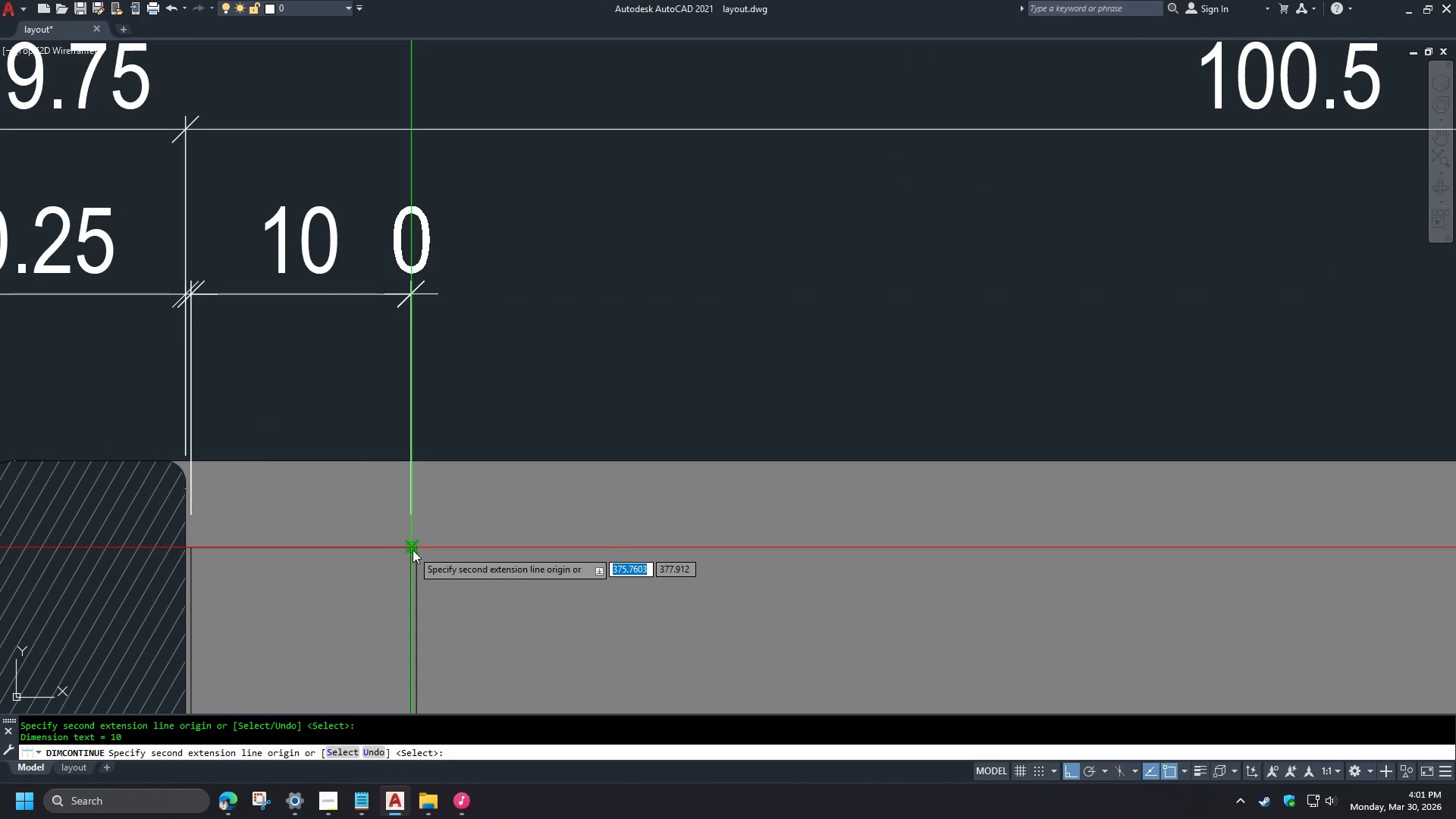 
left_click([419, 550])
 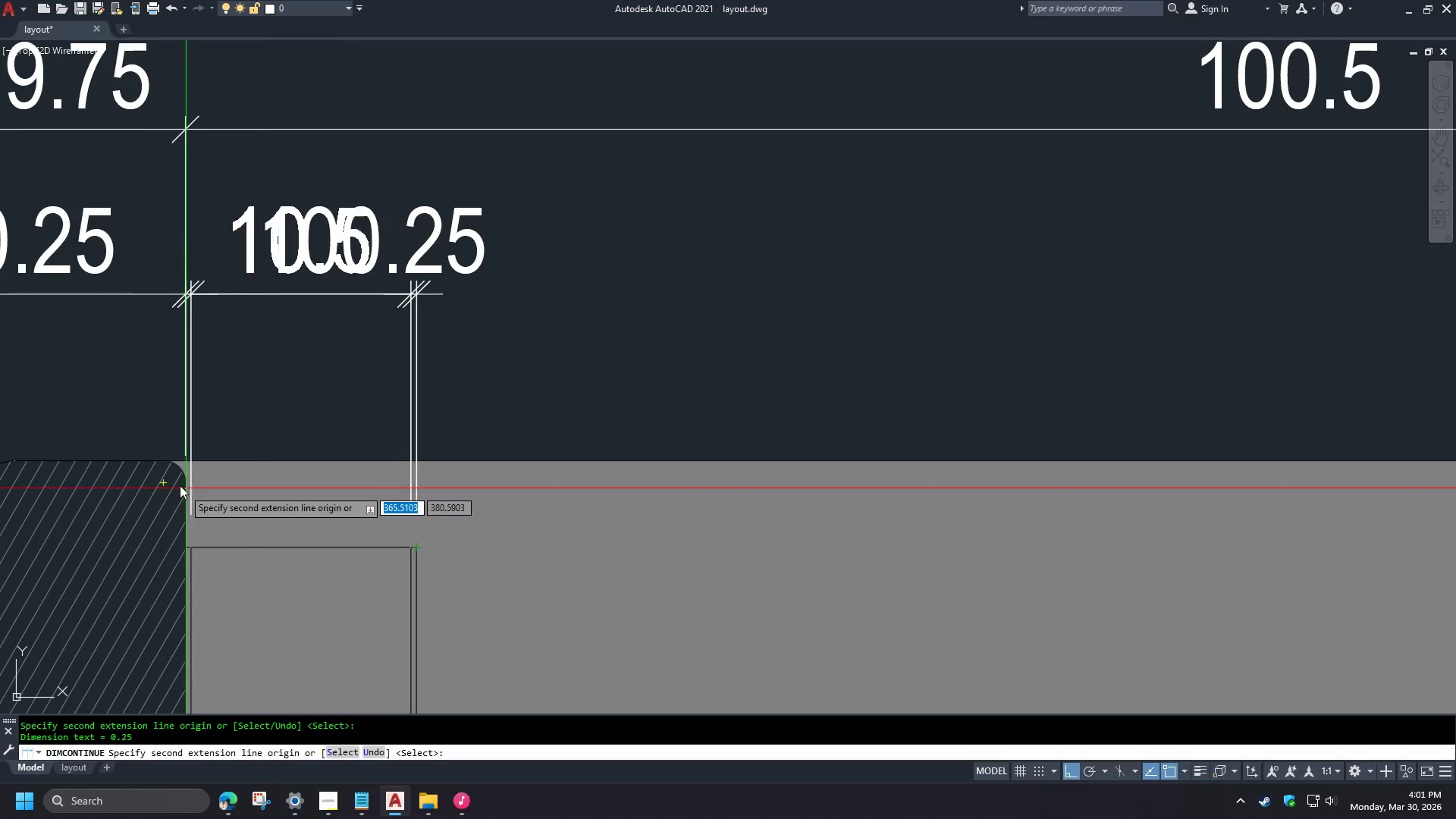 
scroll: coordinate [157, 469], scroll_direction: down, amount: 2.0
 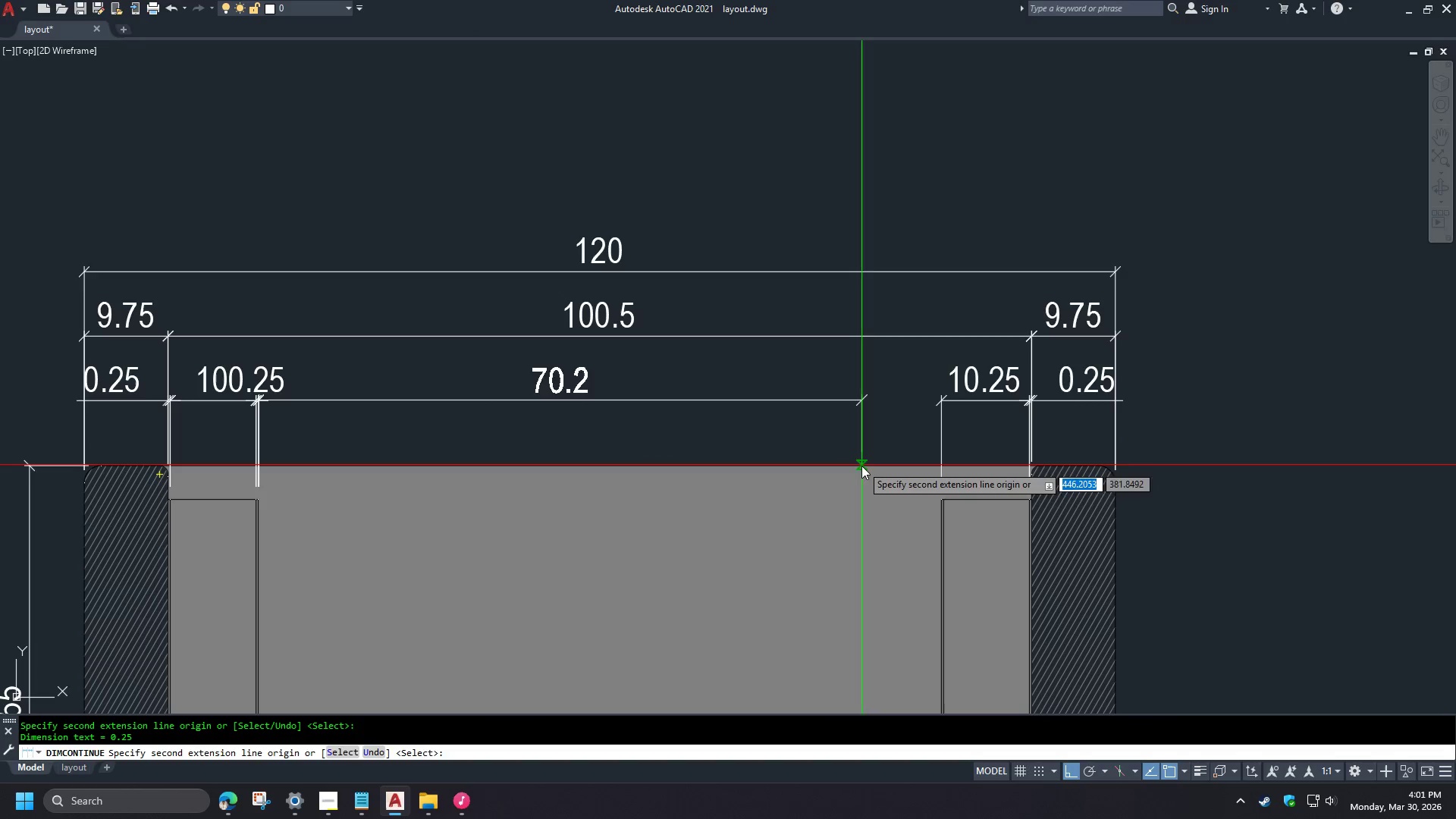 
type(end )
 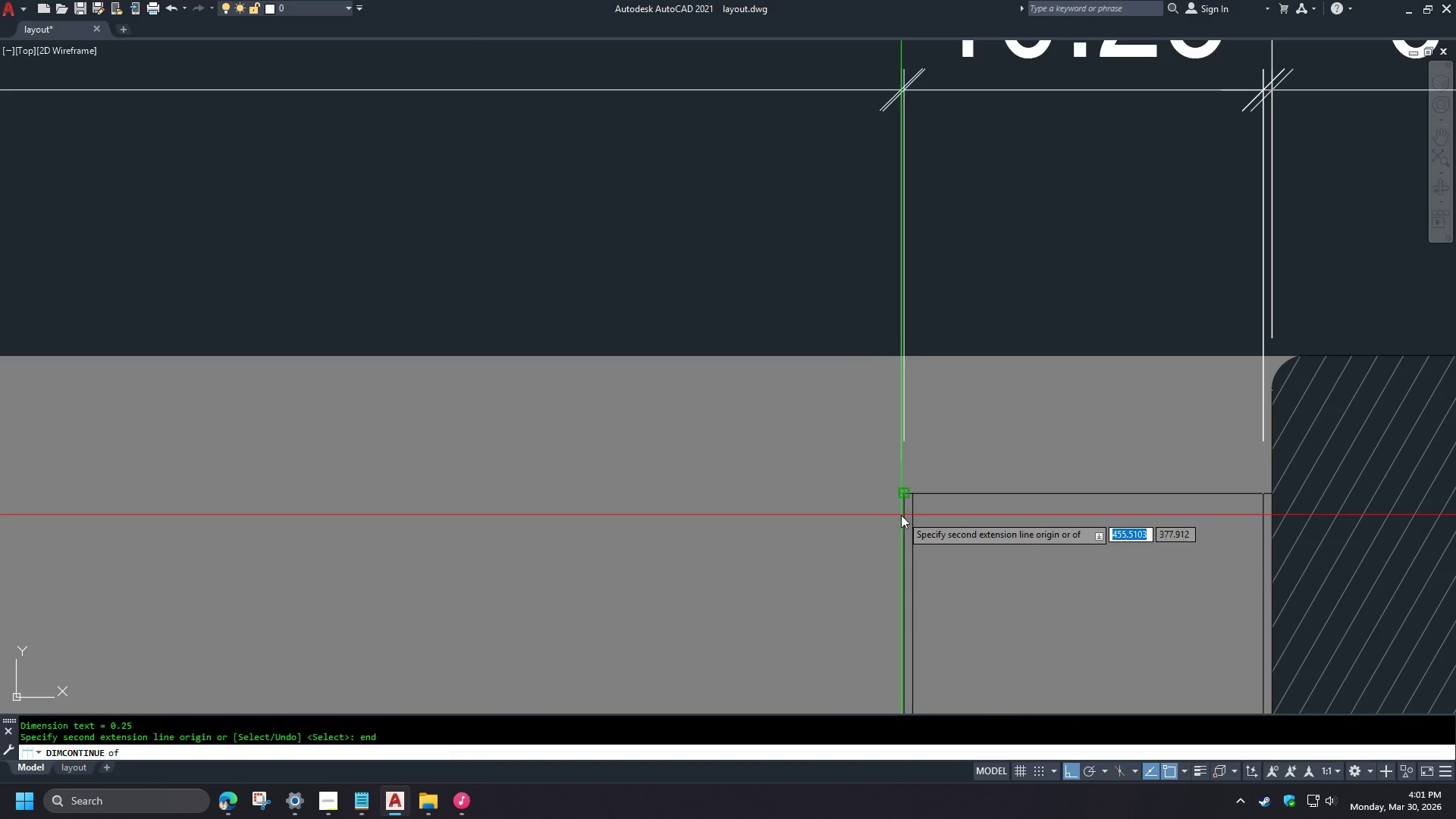 
left_click([901, 515])
 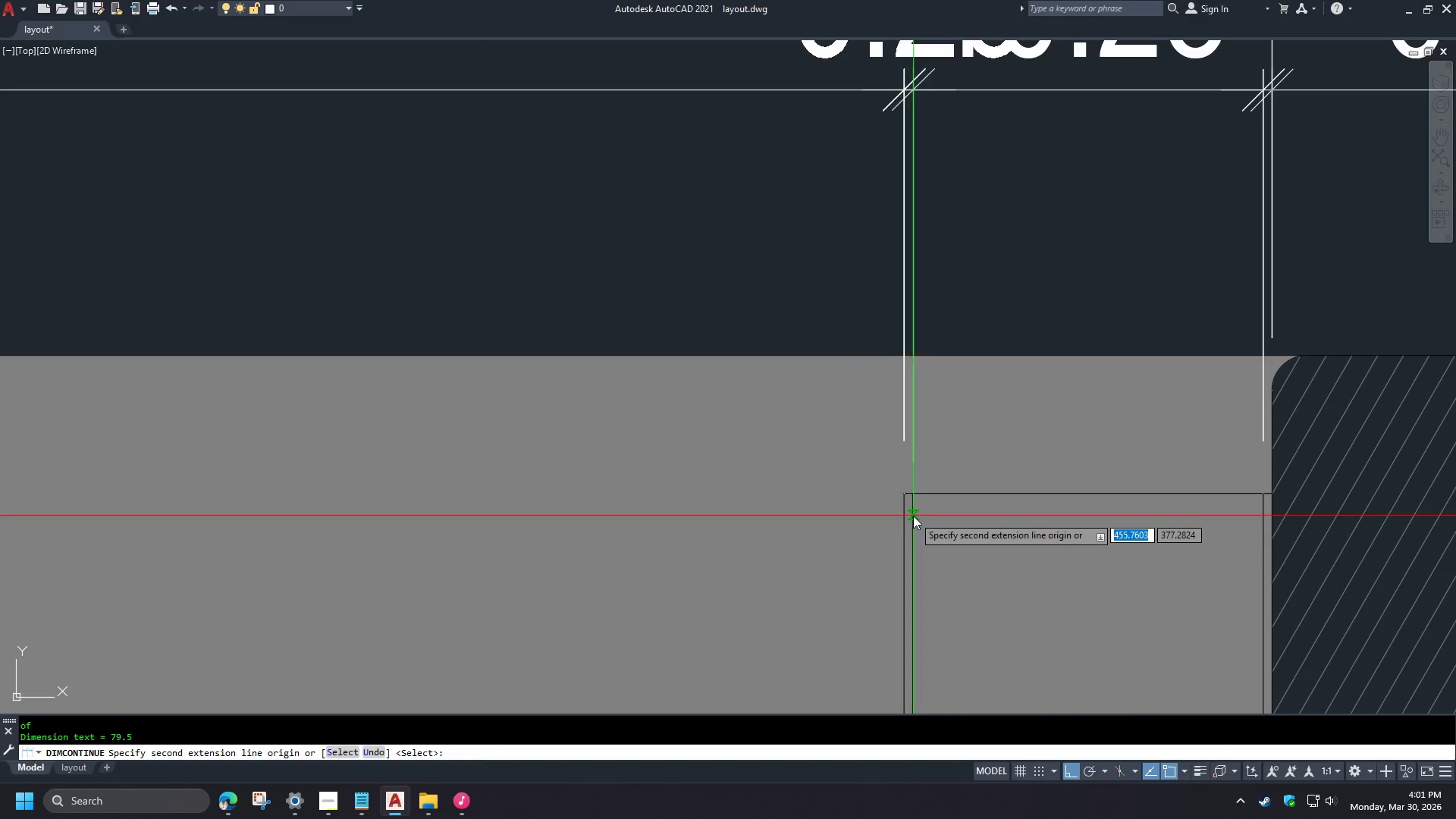 
type(end )
 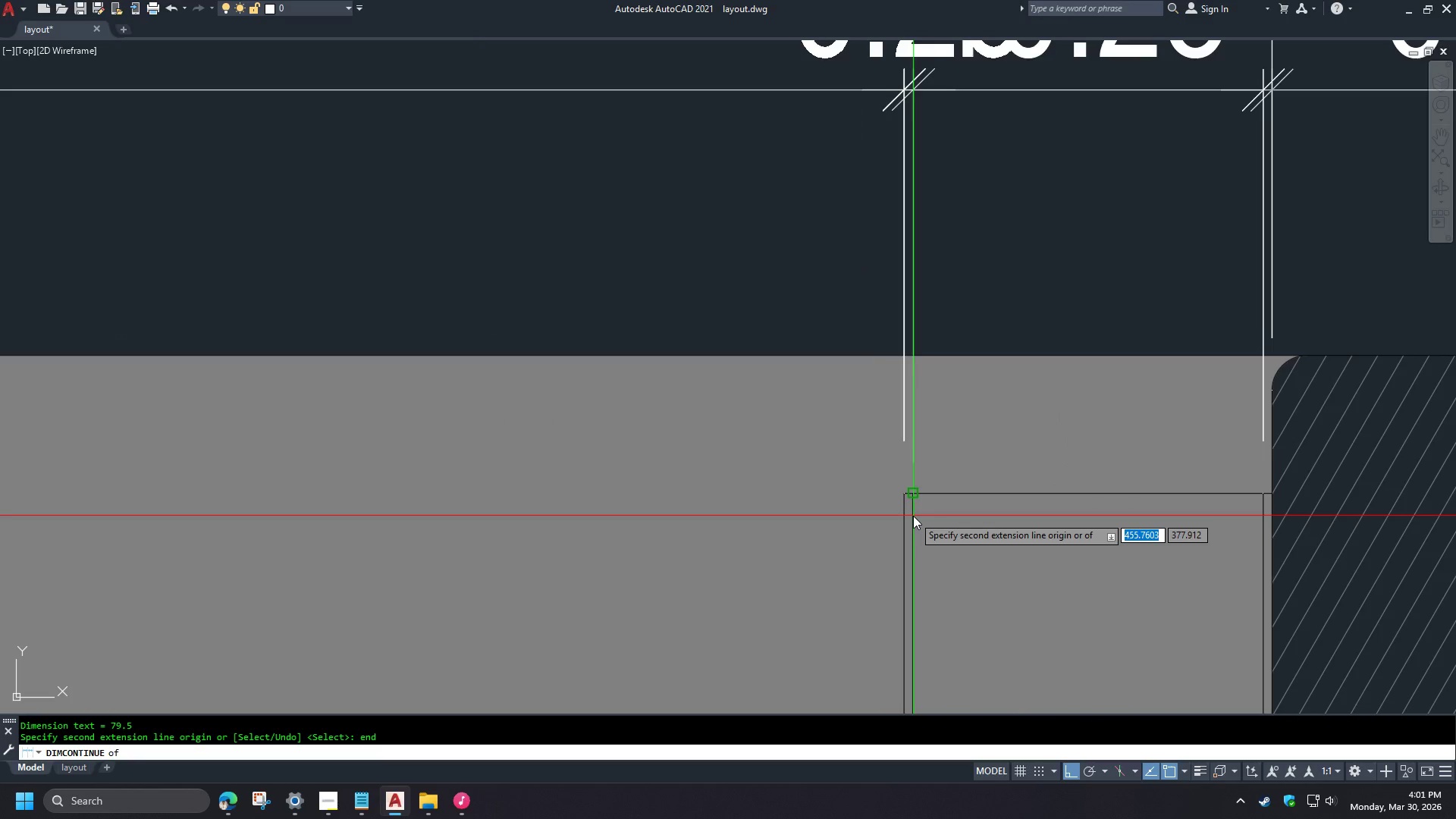 
scroll: coordinate [938, 491], scroll_direction: up, amount: 3.0
 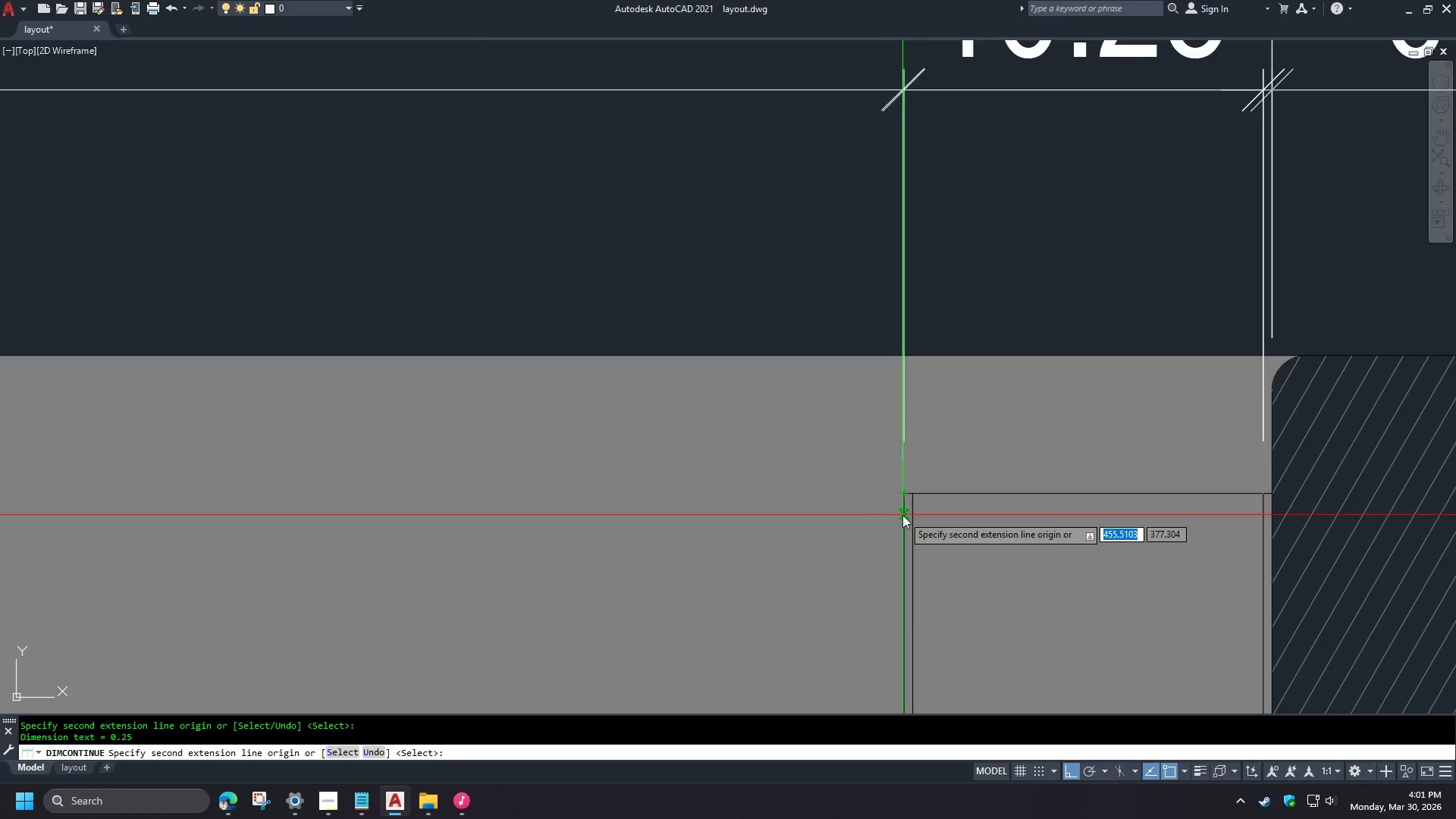 
left_click([913, 516])
 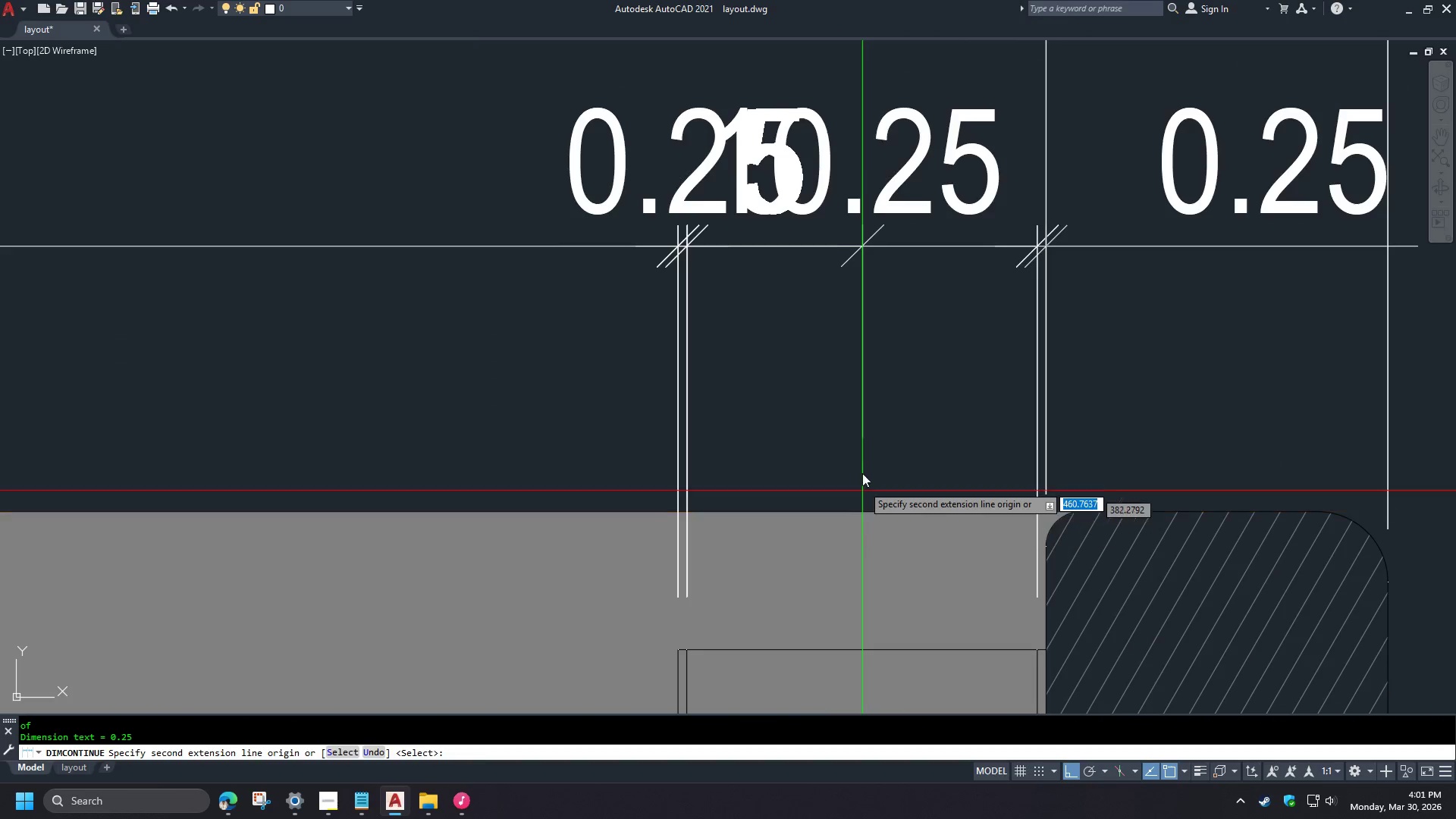 
key(Space)
 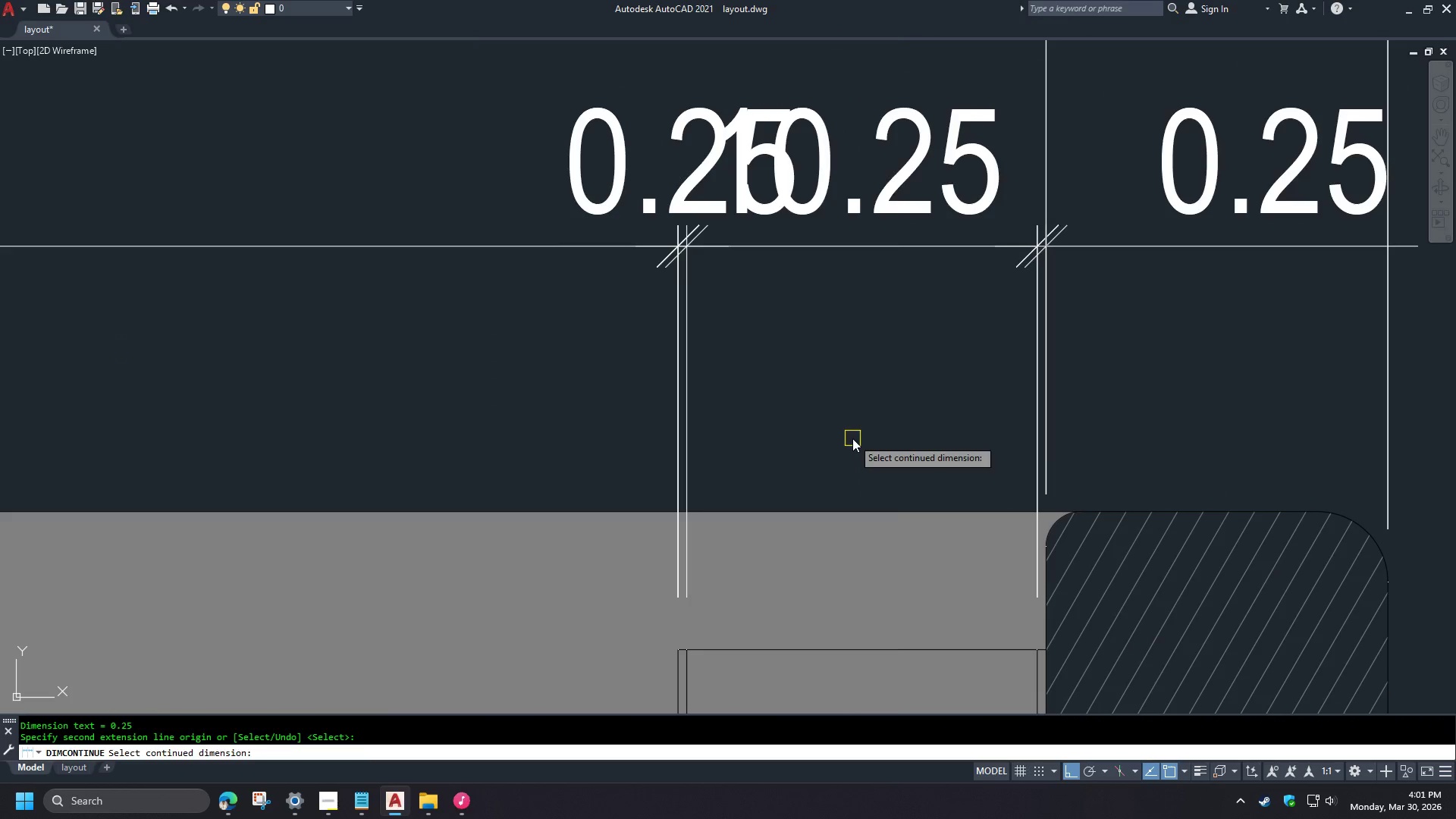 
key(Space)
 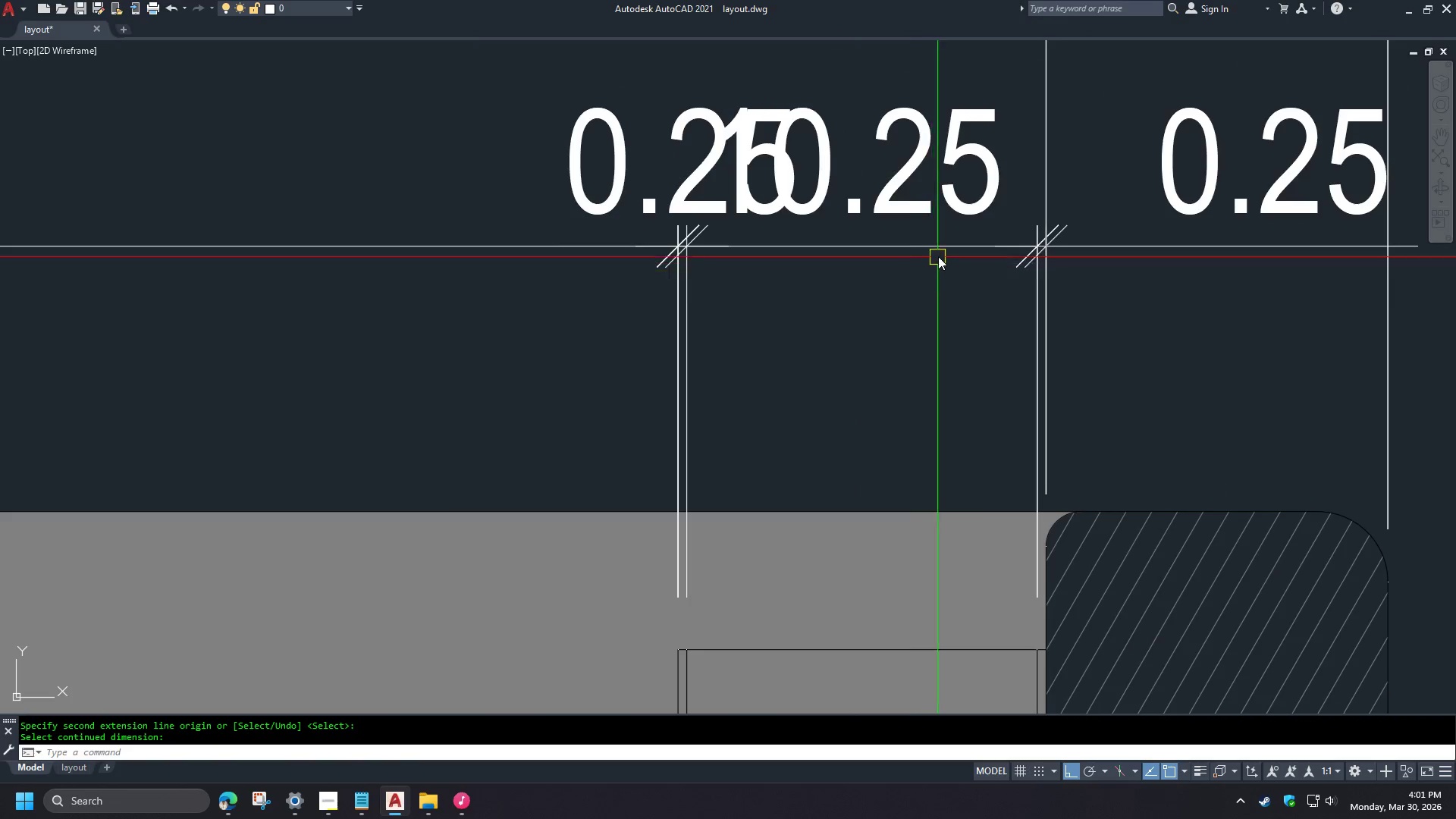 
left_click([943, 240])
 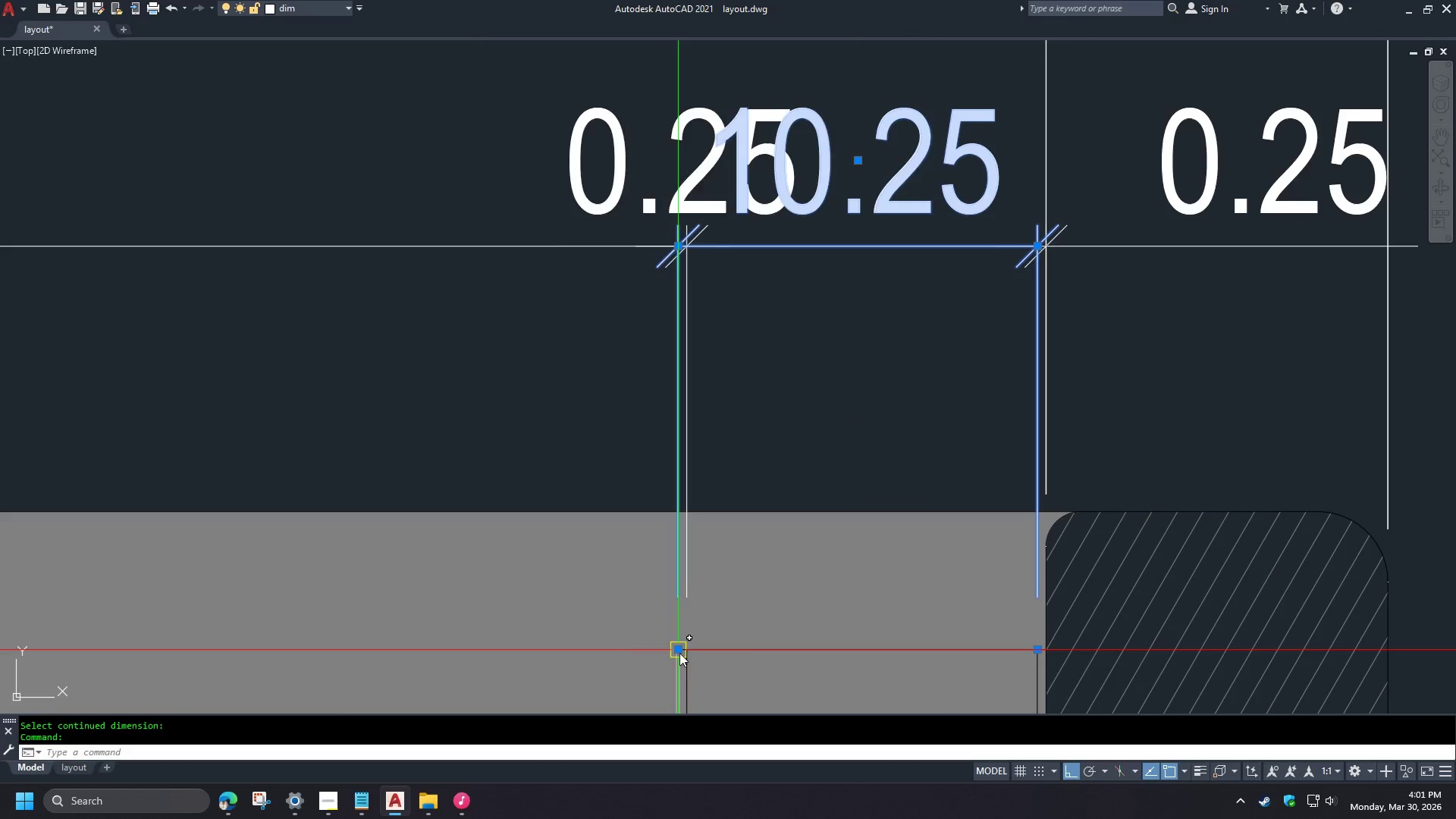 
left_click([678, 651])
 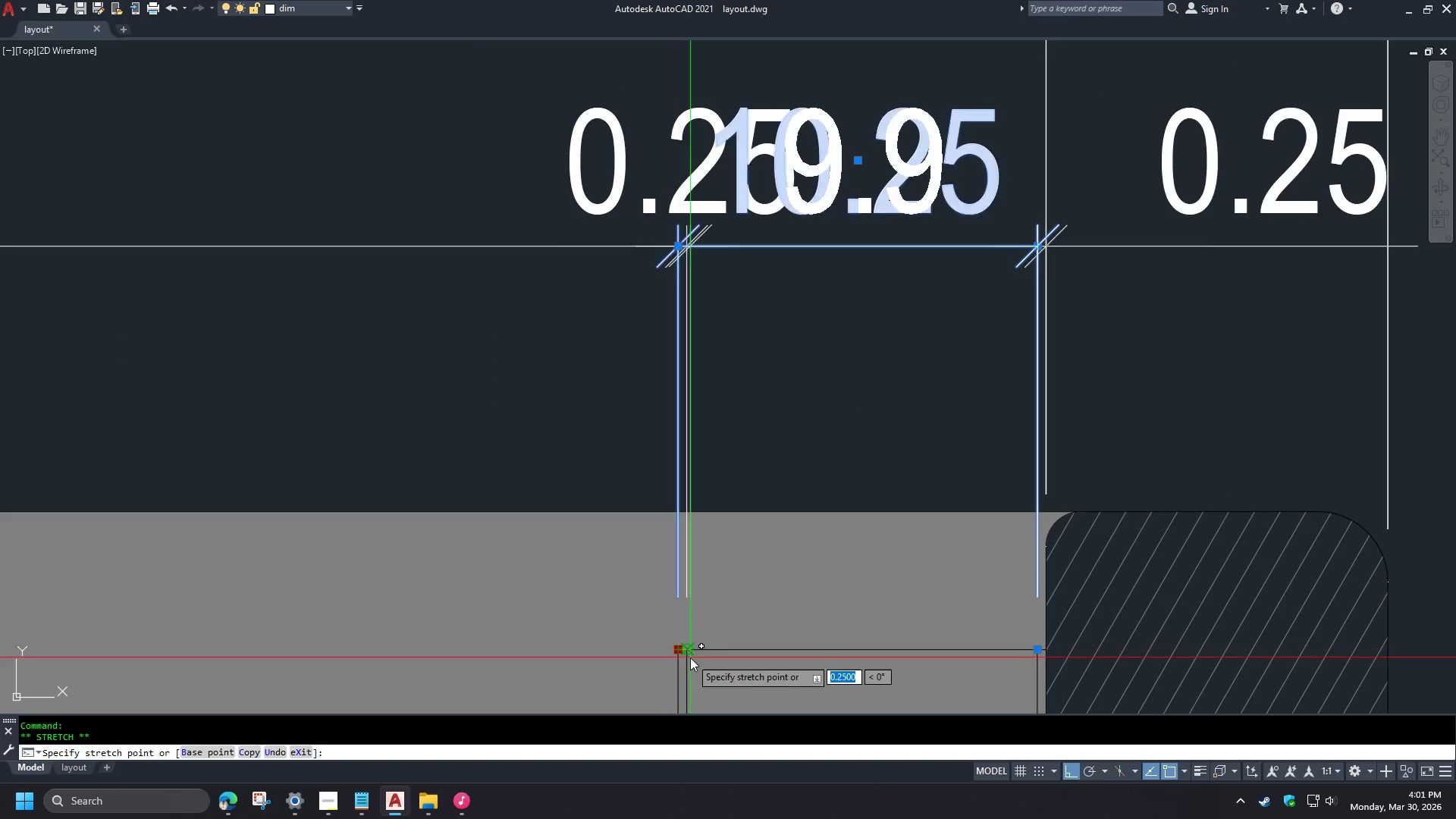 
type(end )
 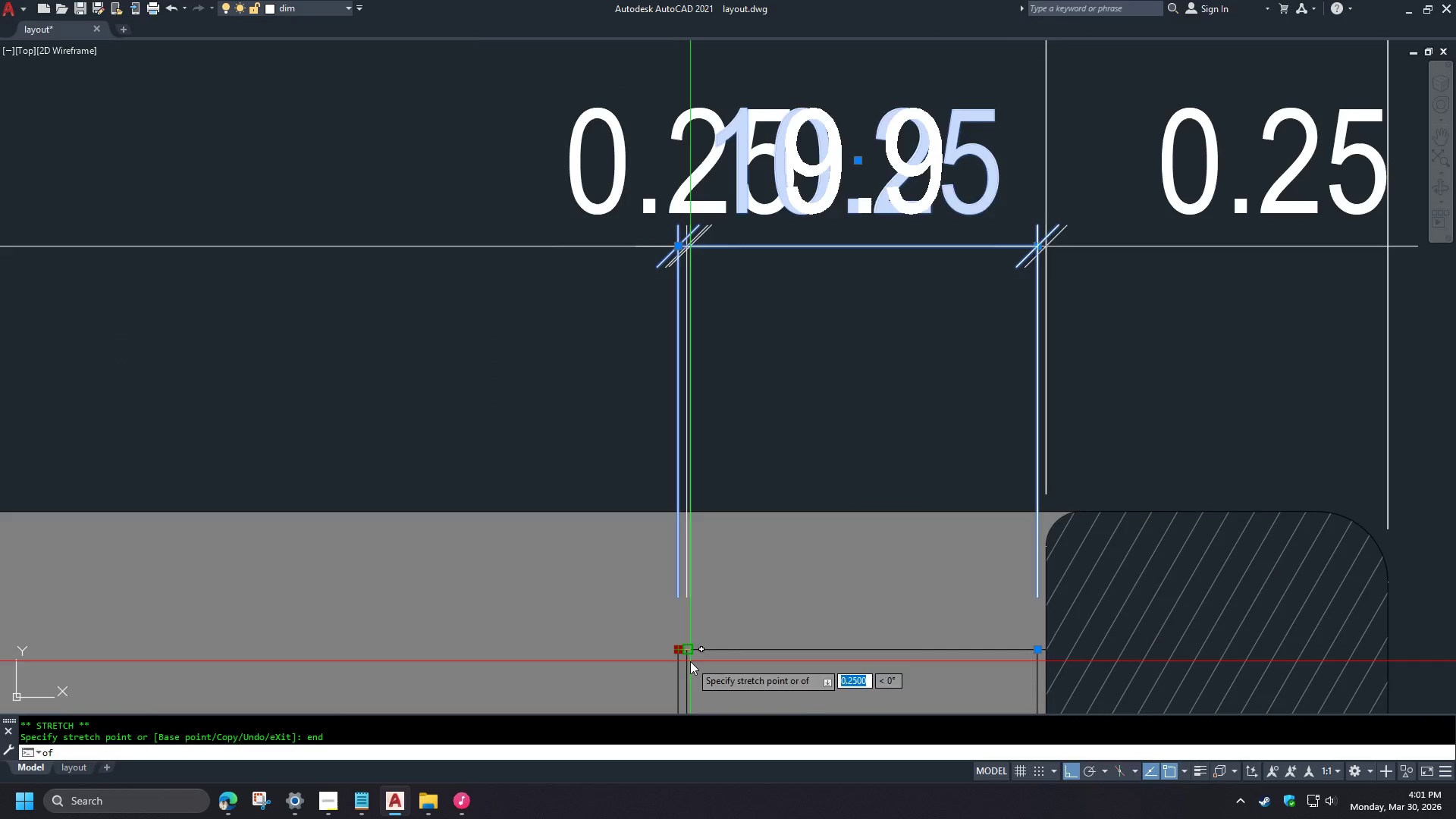 
left_click([690, 661])
 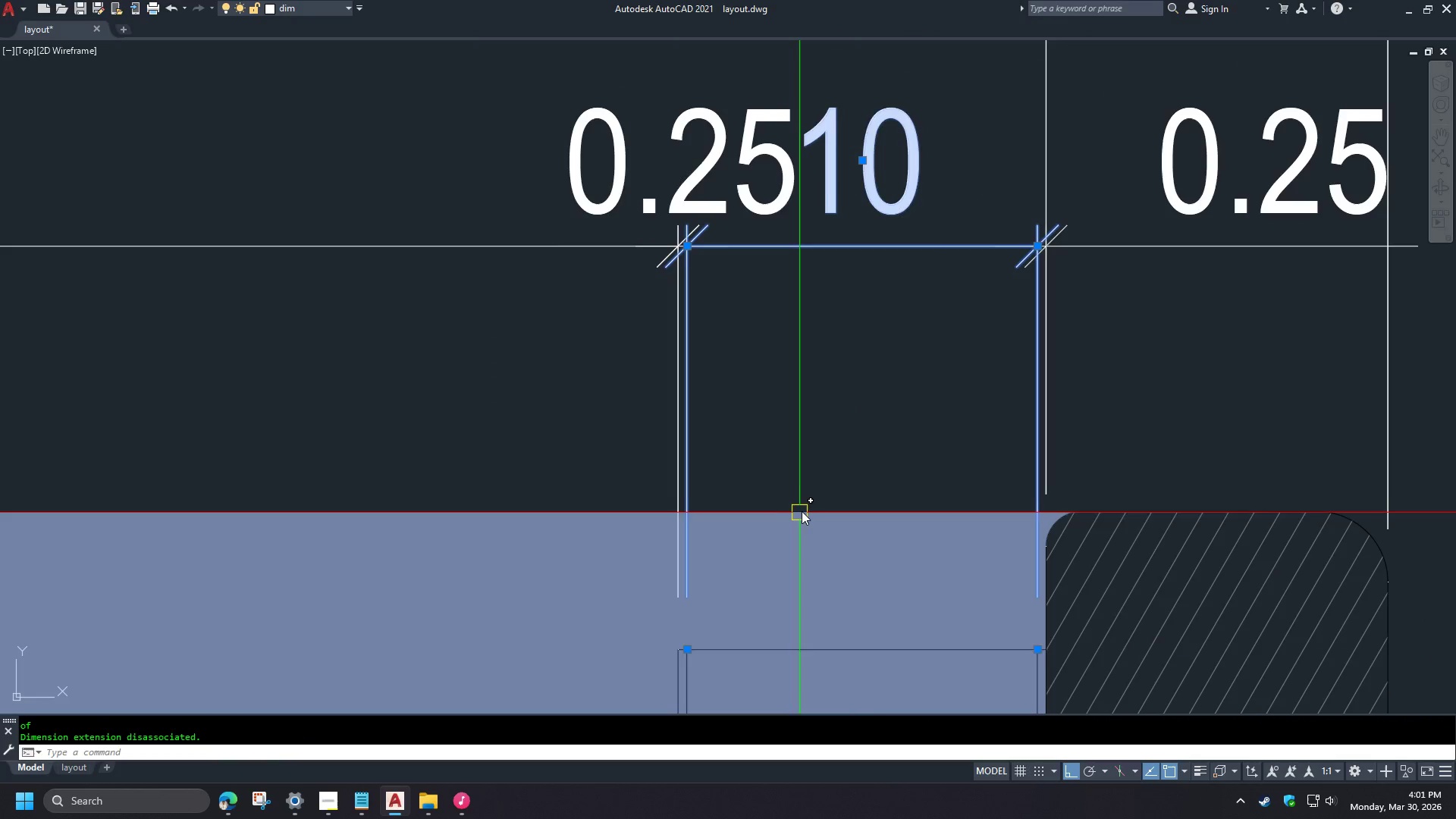 
key(Escape)
 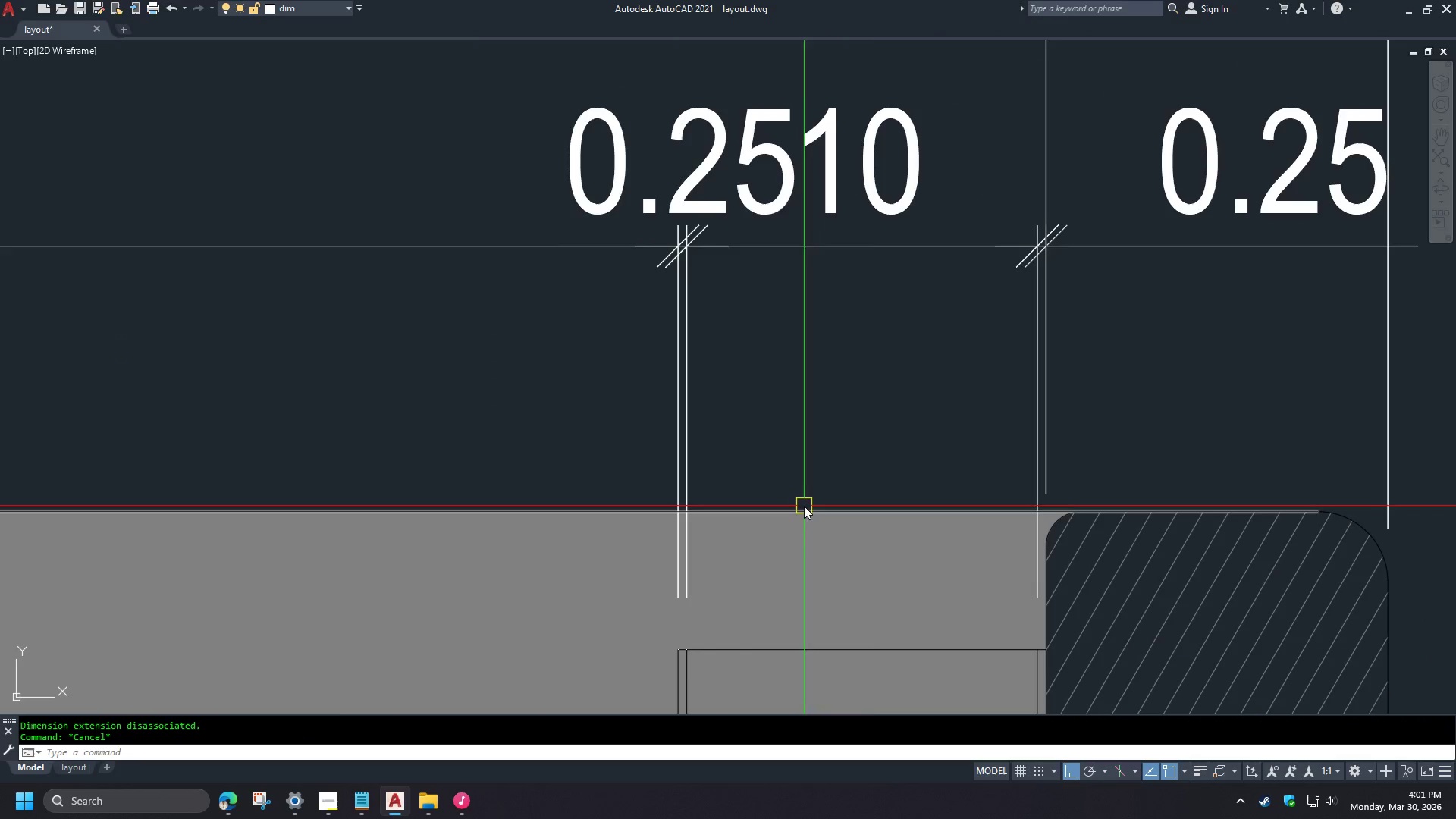 
key(Escape)
 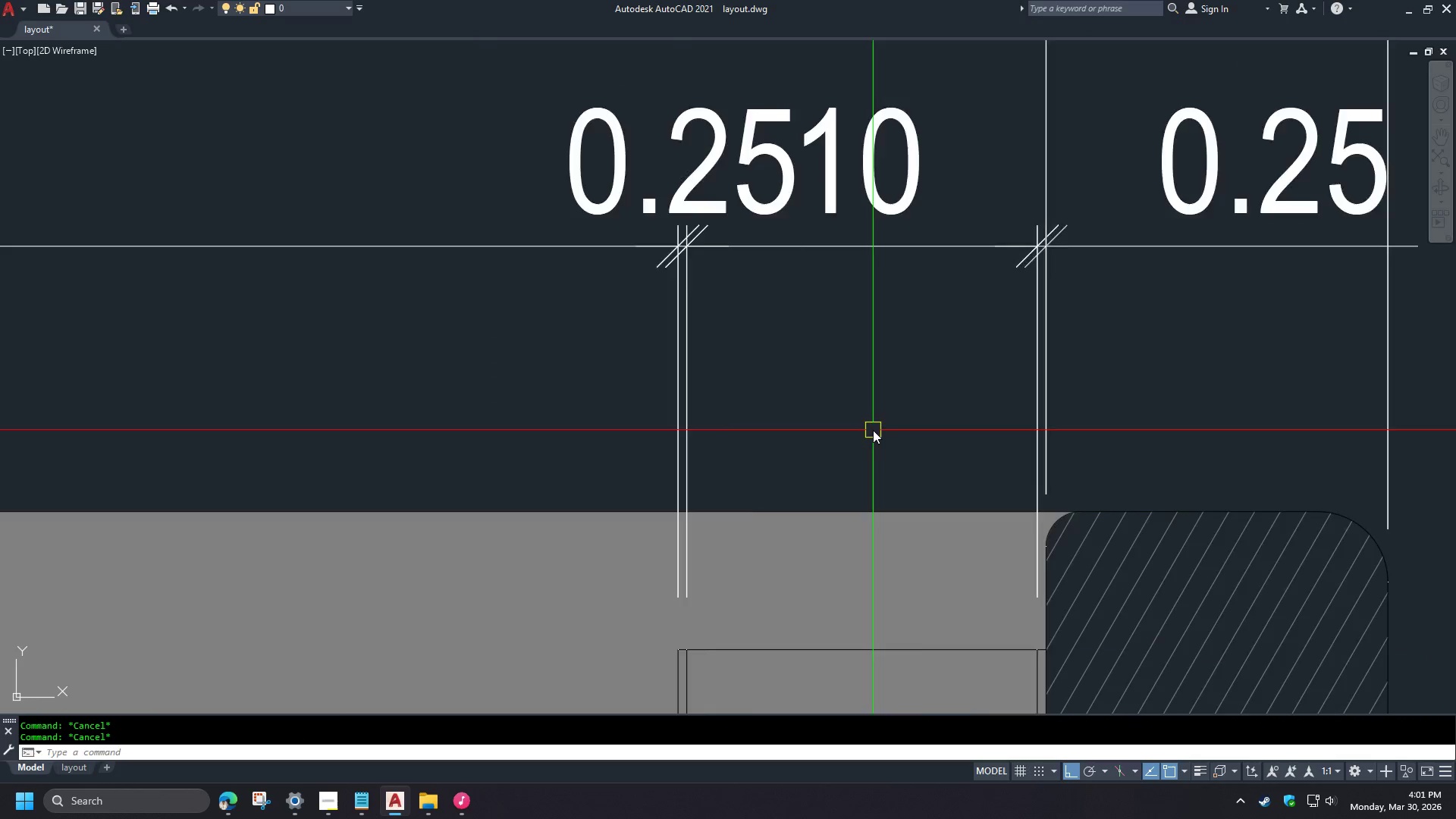 
left_click([769, 322])
 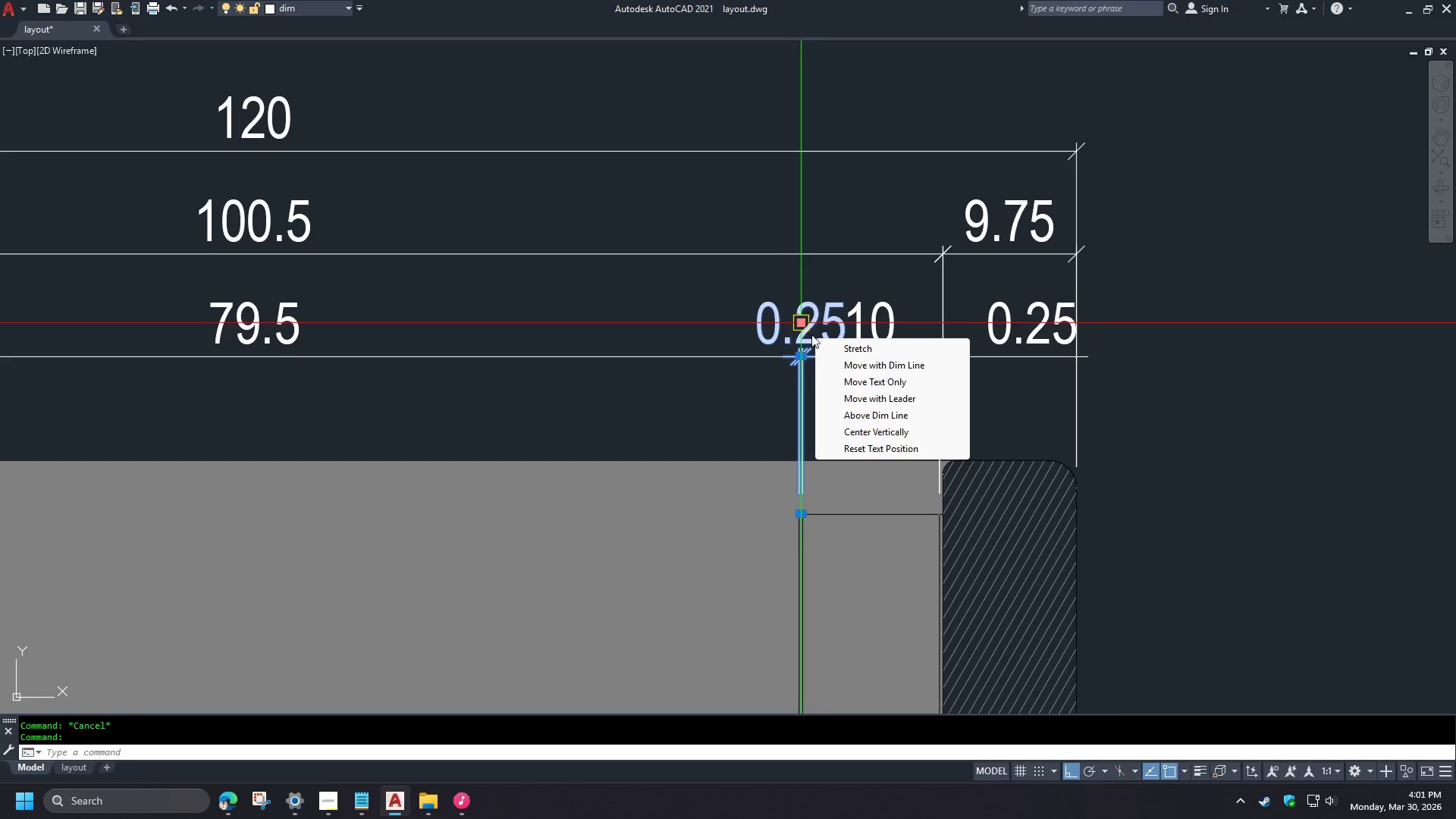 
left_click([844, 366])
 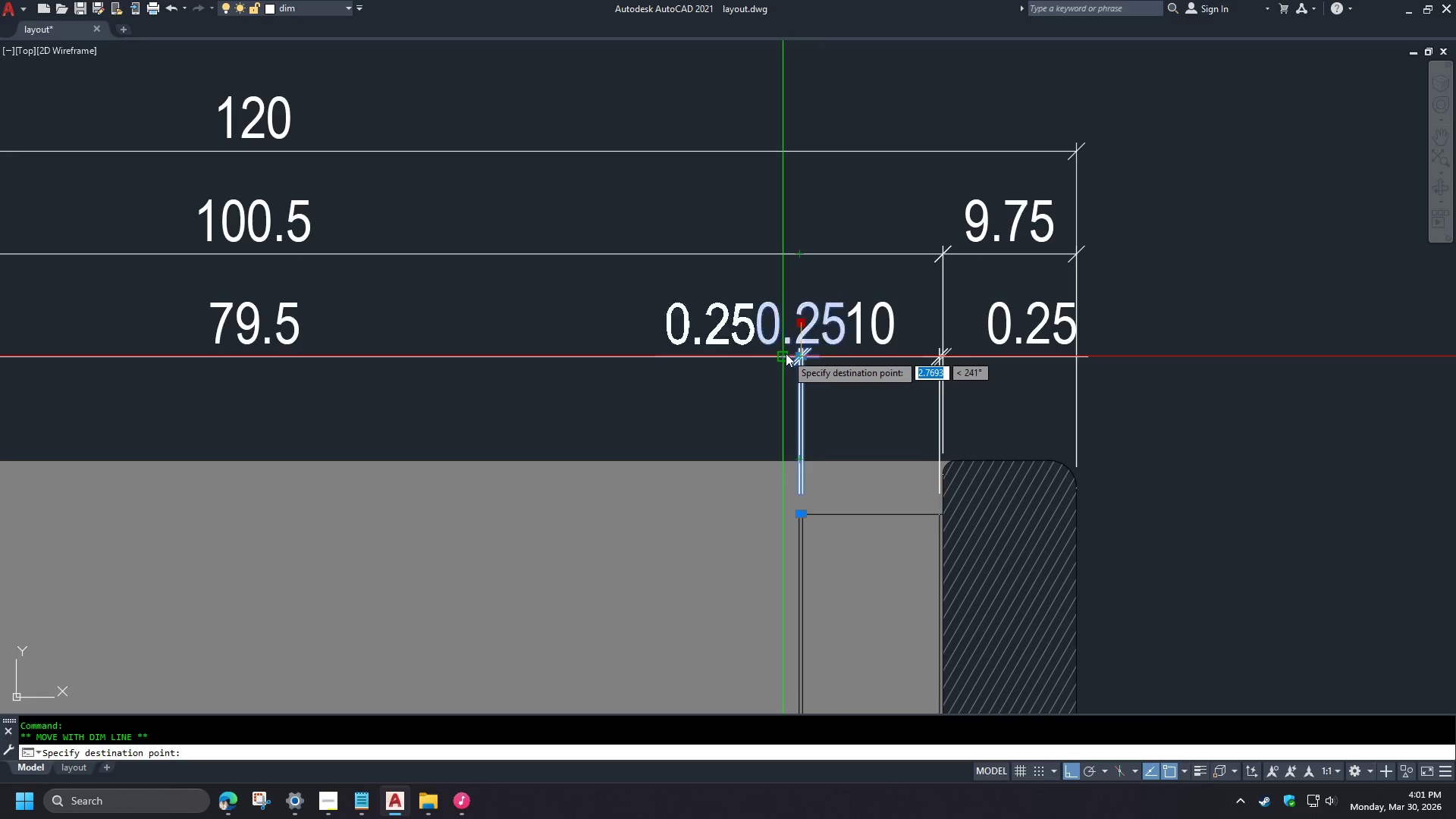 
left_click([786, 353])
 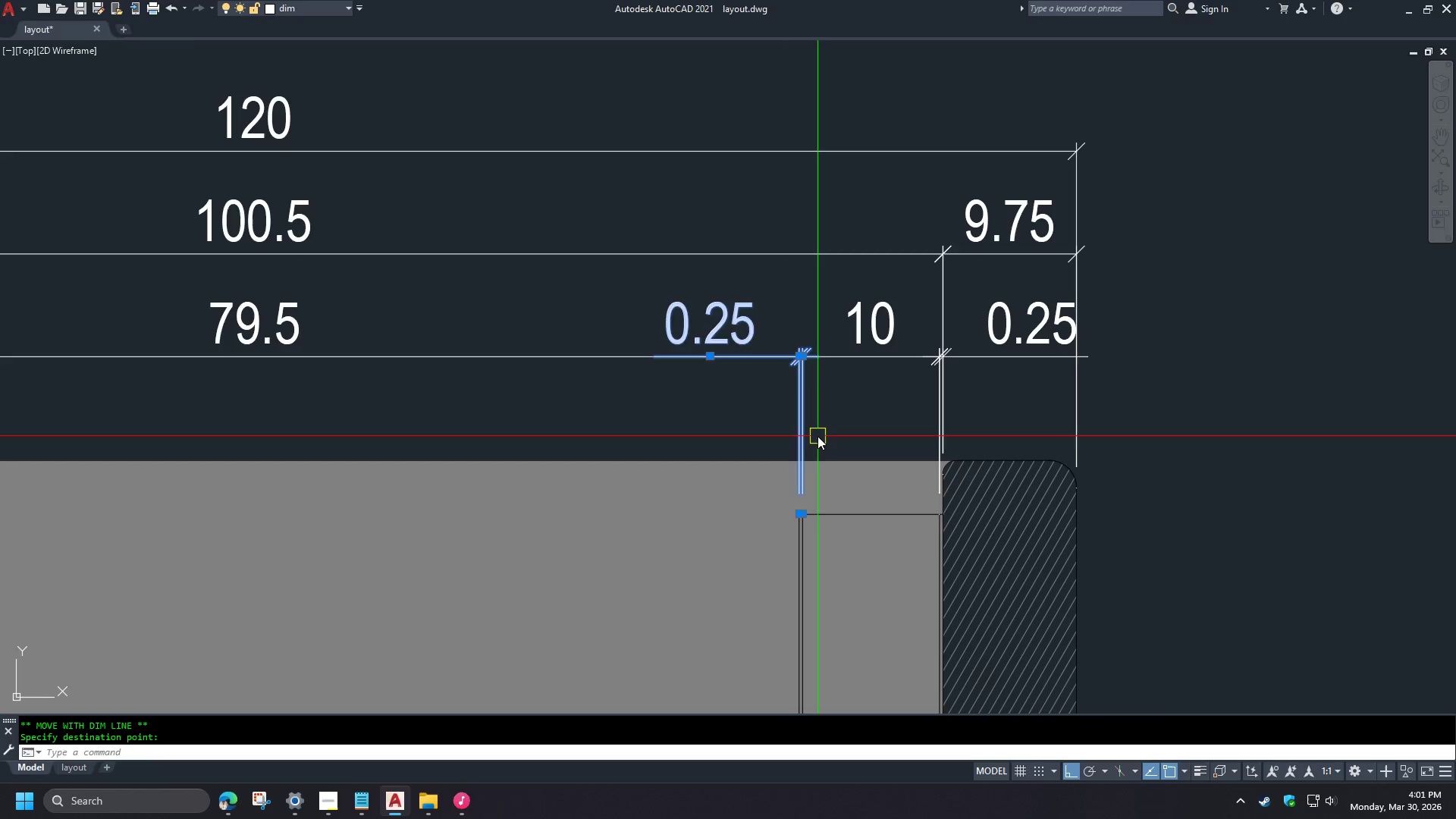 
scroll: coordinate [879, 427], scroll_direction: down, amount: 2.0
 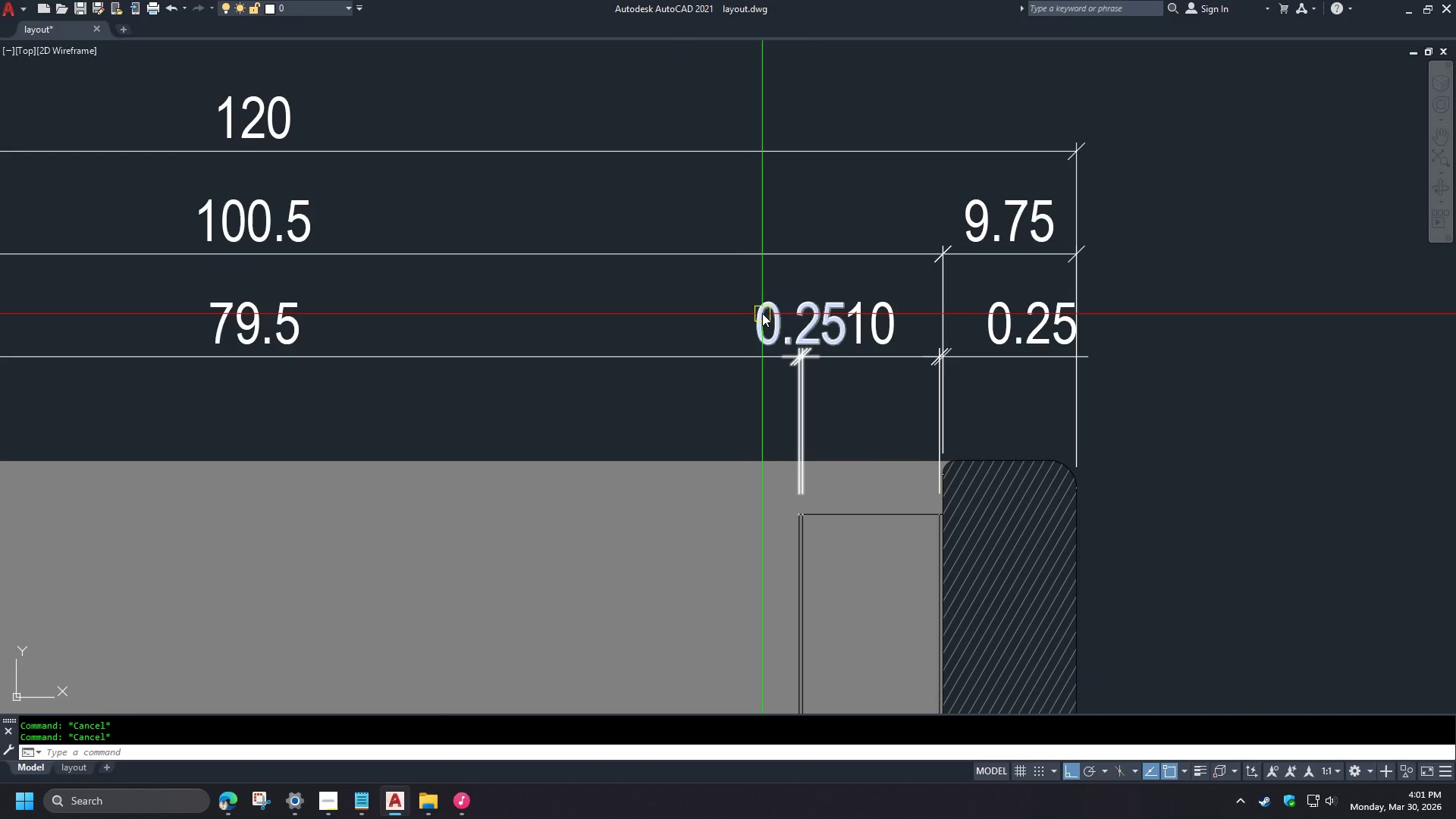 
key(Escape)
 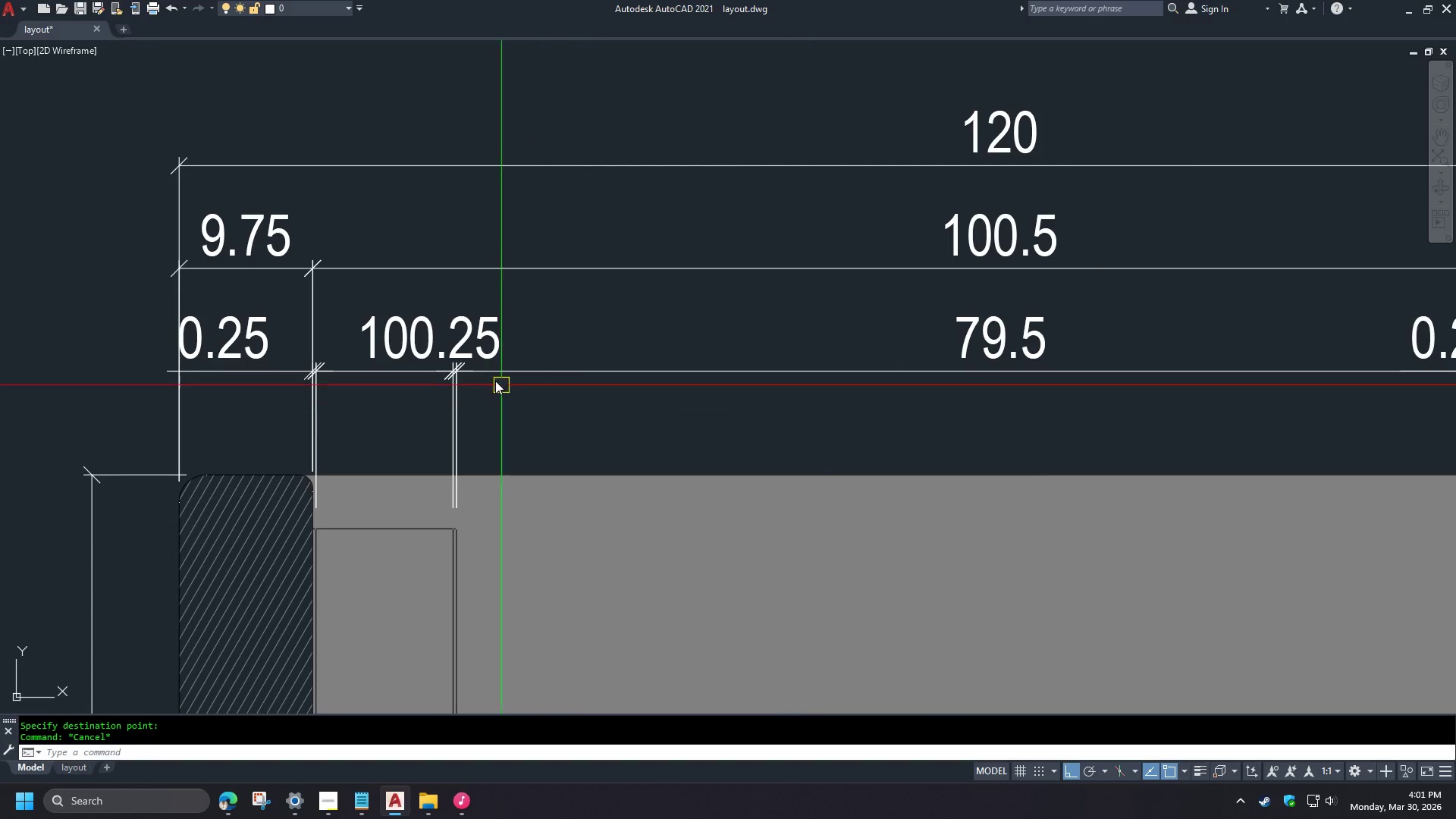 
left_click([491, 344])
 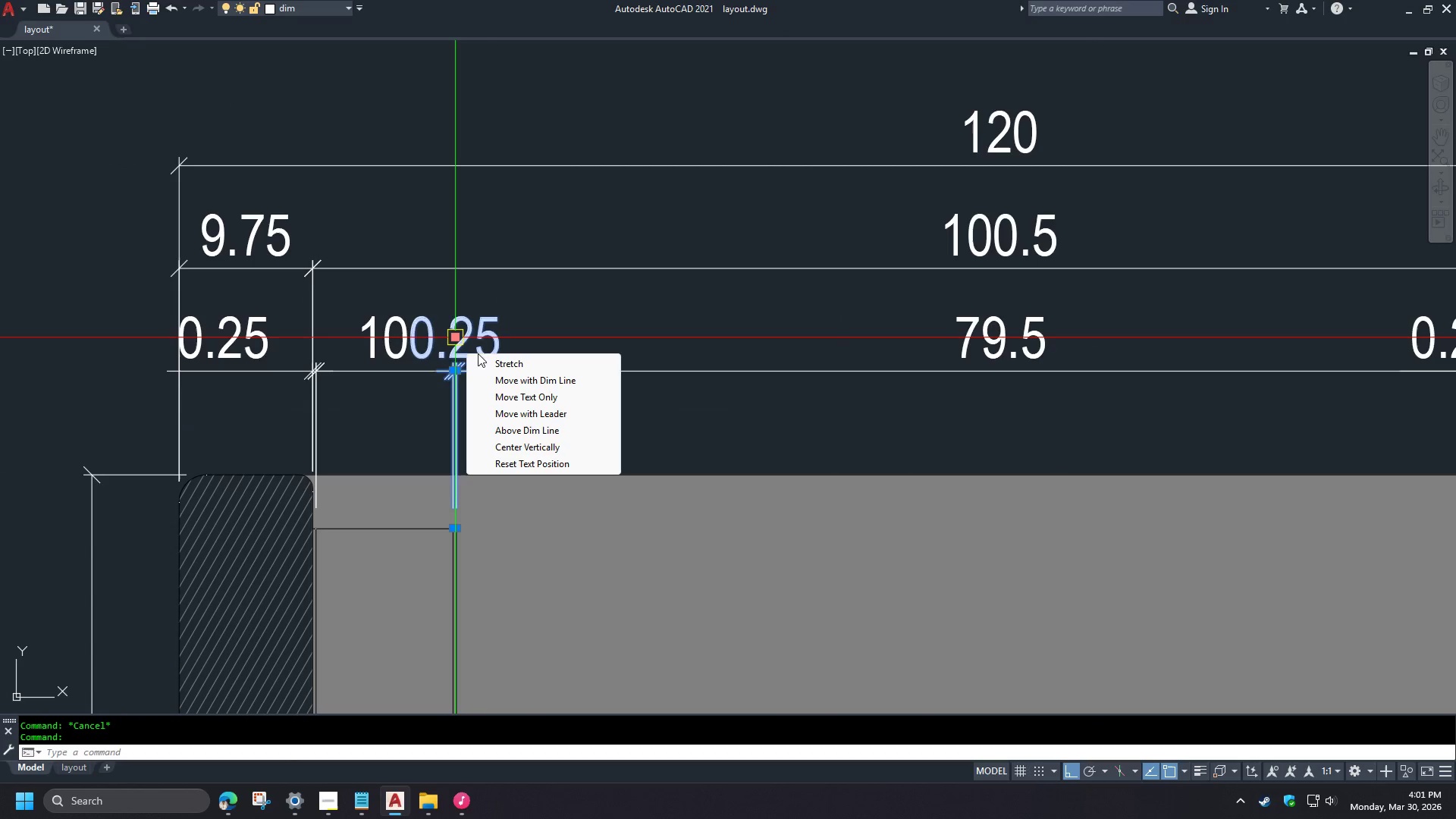 
left_click([491, 377])
 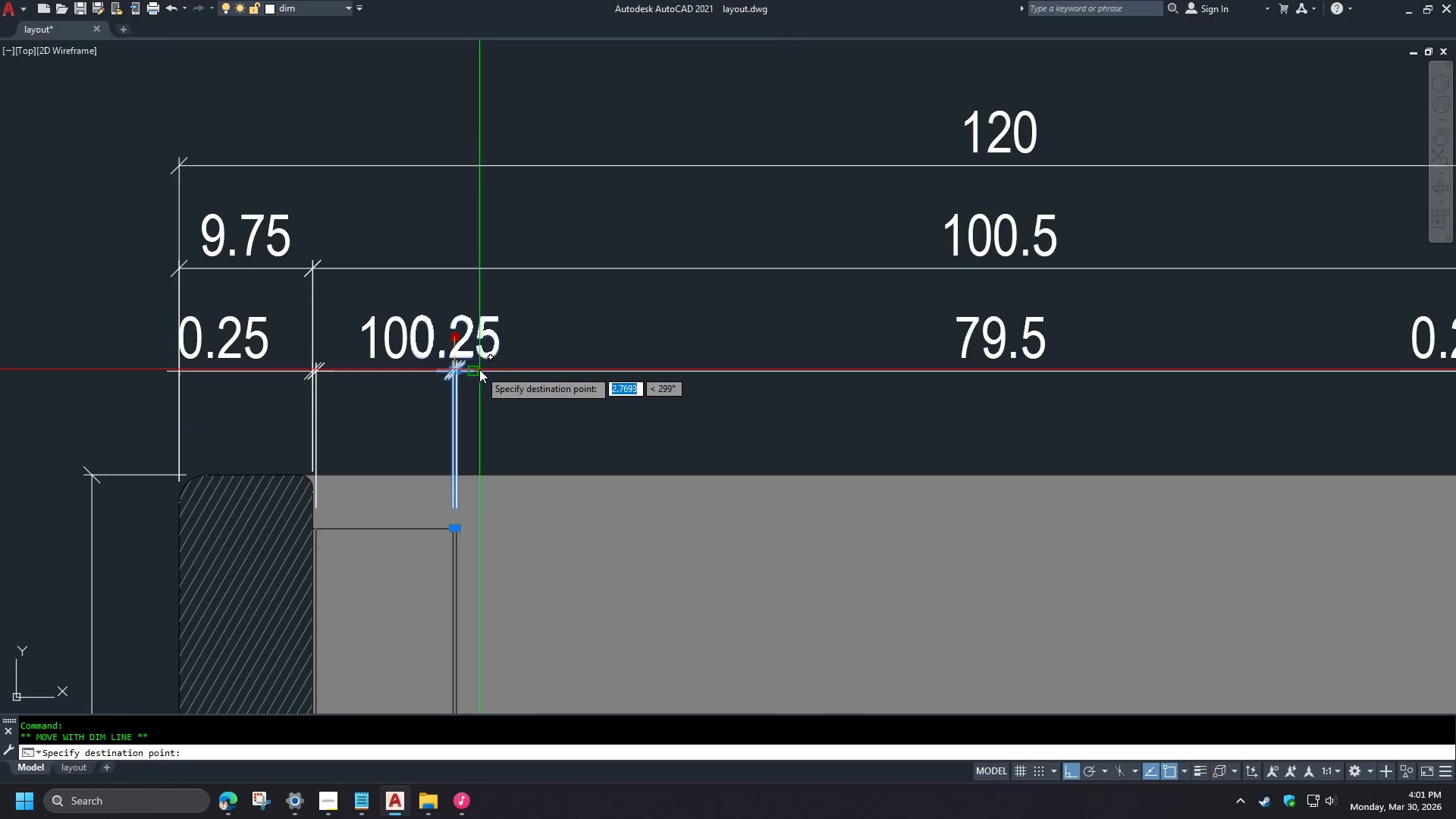 
left_click([477, 369])
 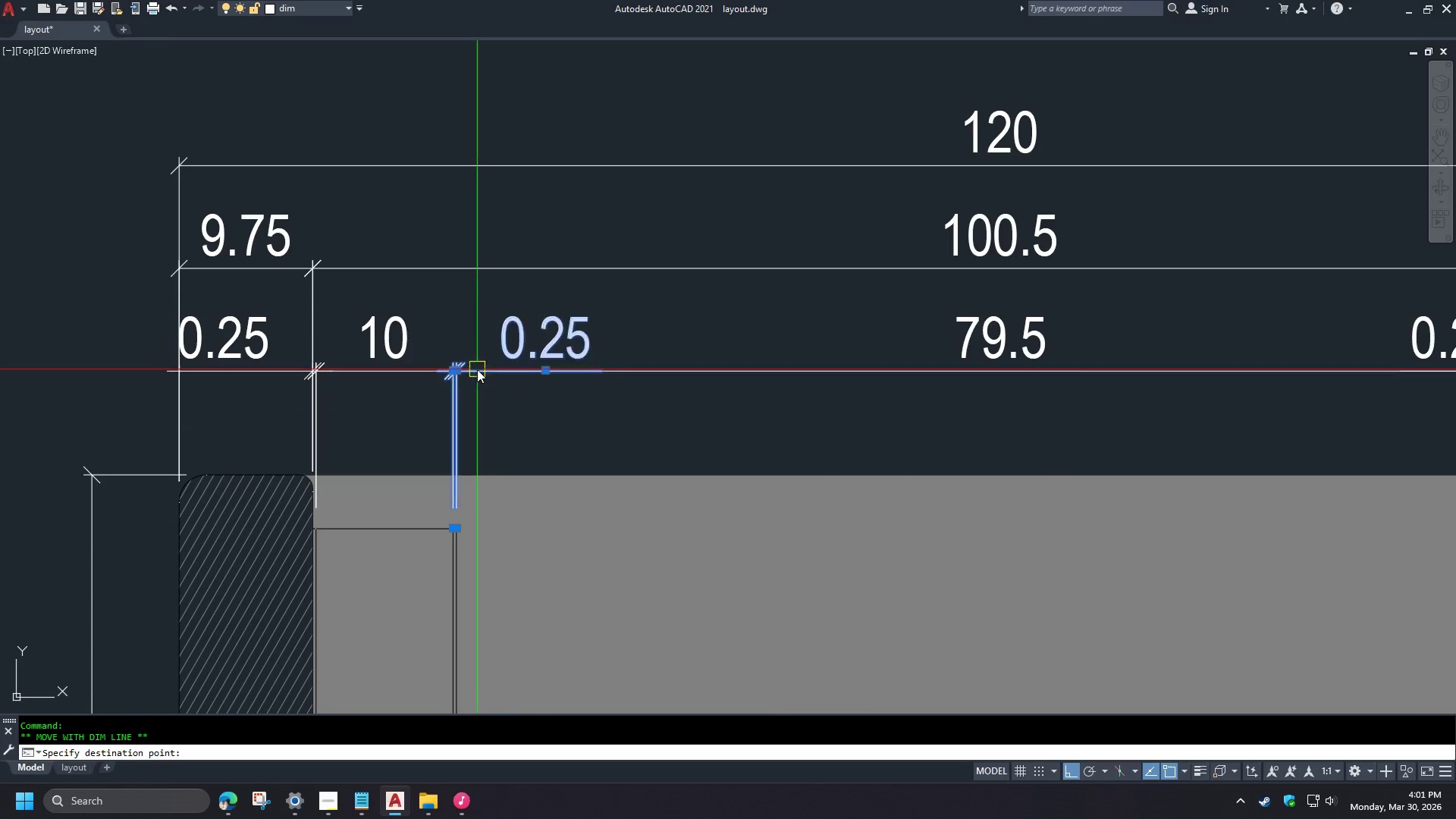 
key(Escape)
 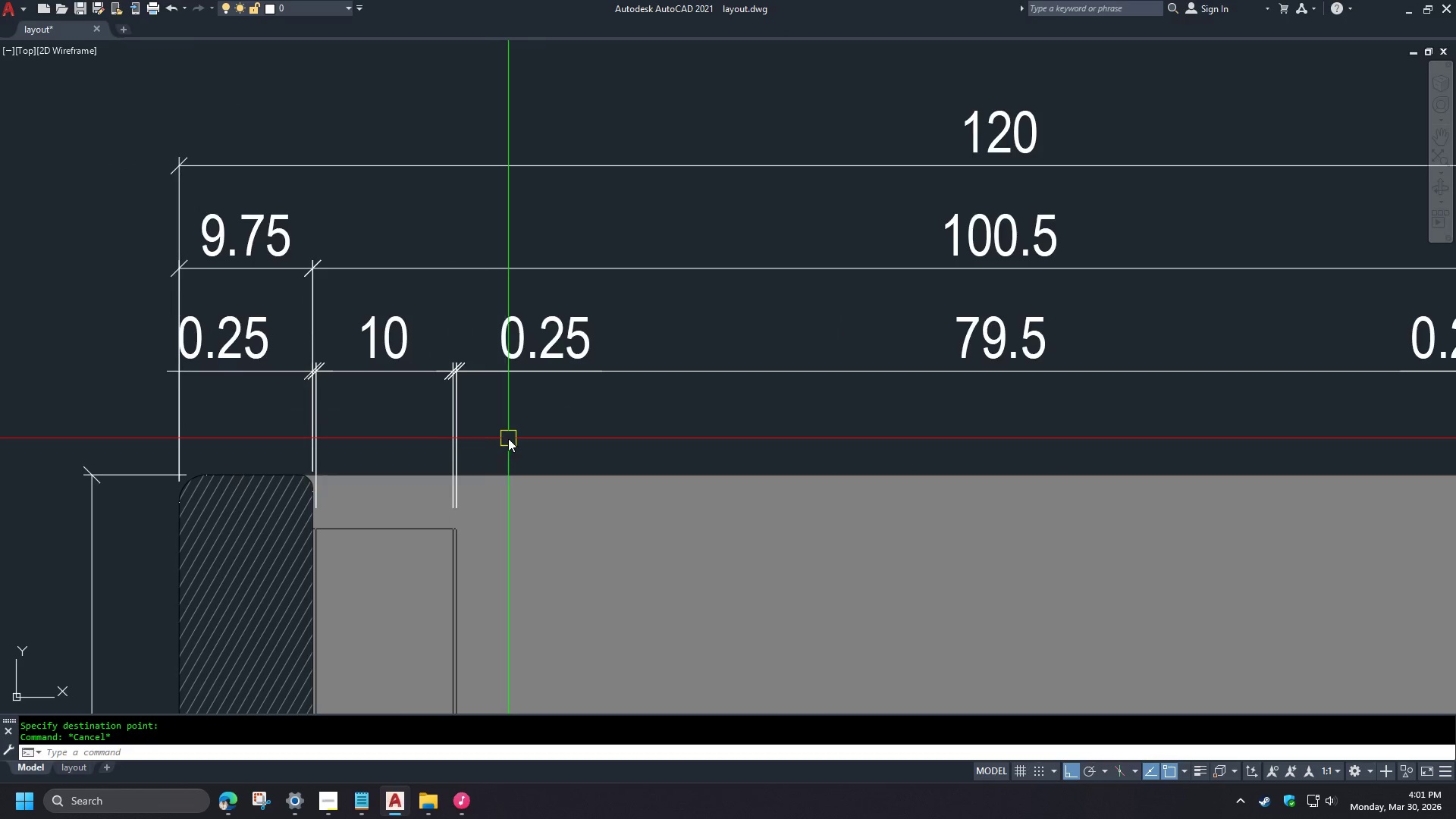 
scroll: coordinate [547, 428], scroll_direction: down, amount: 2.0
 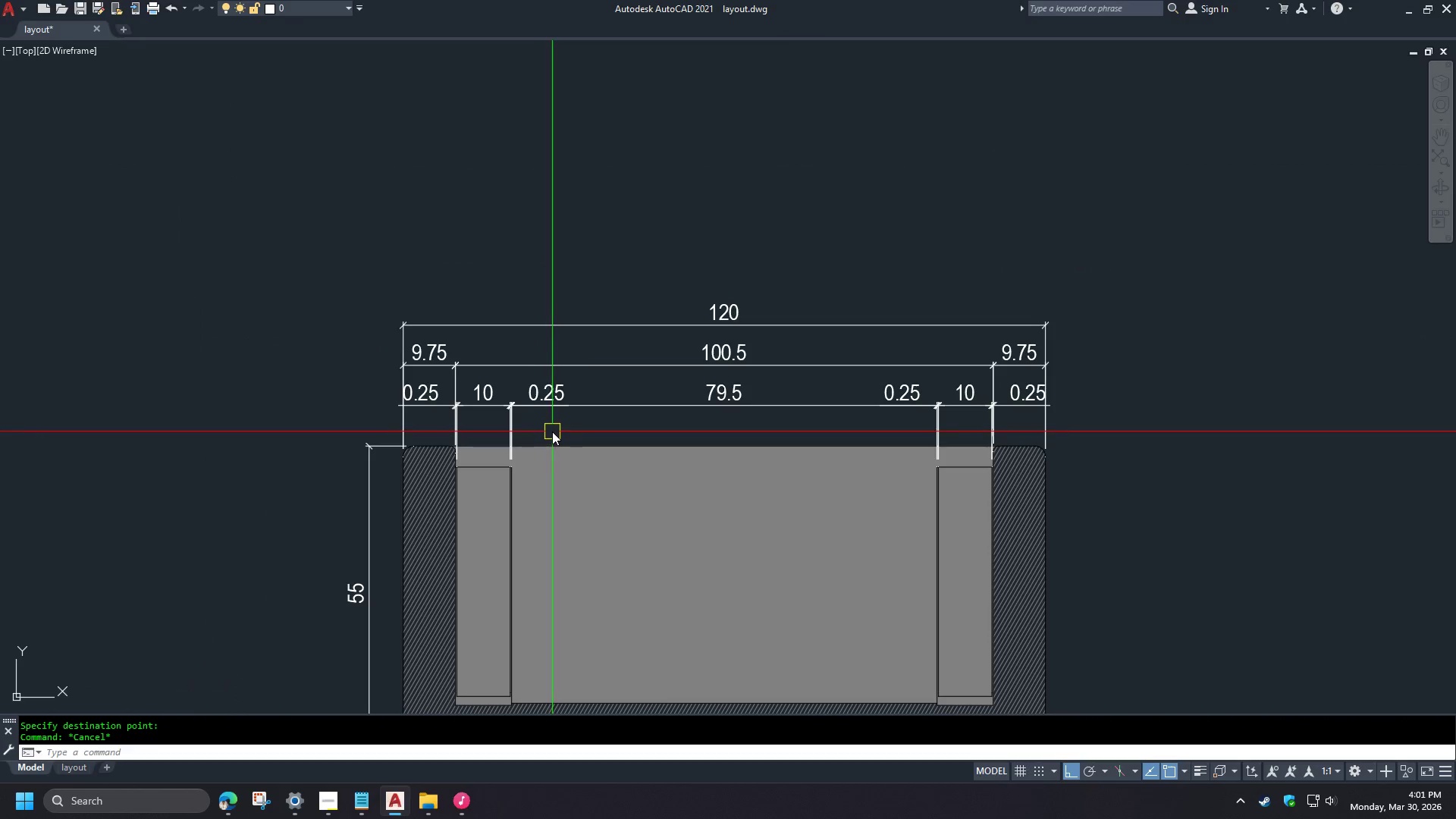 
scroll: coordinate [552, 432], scroll_direction: up, amount: 2.0
 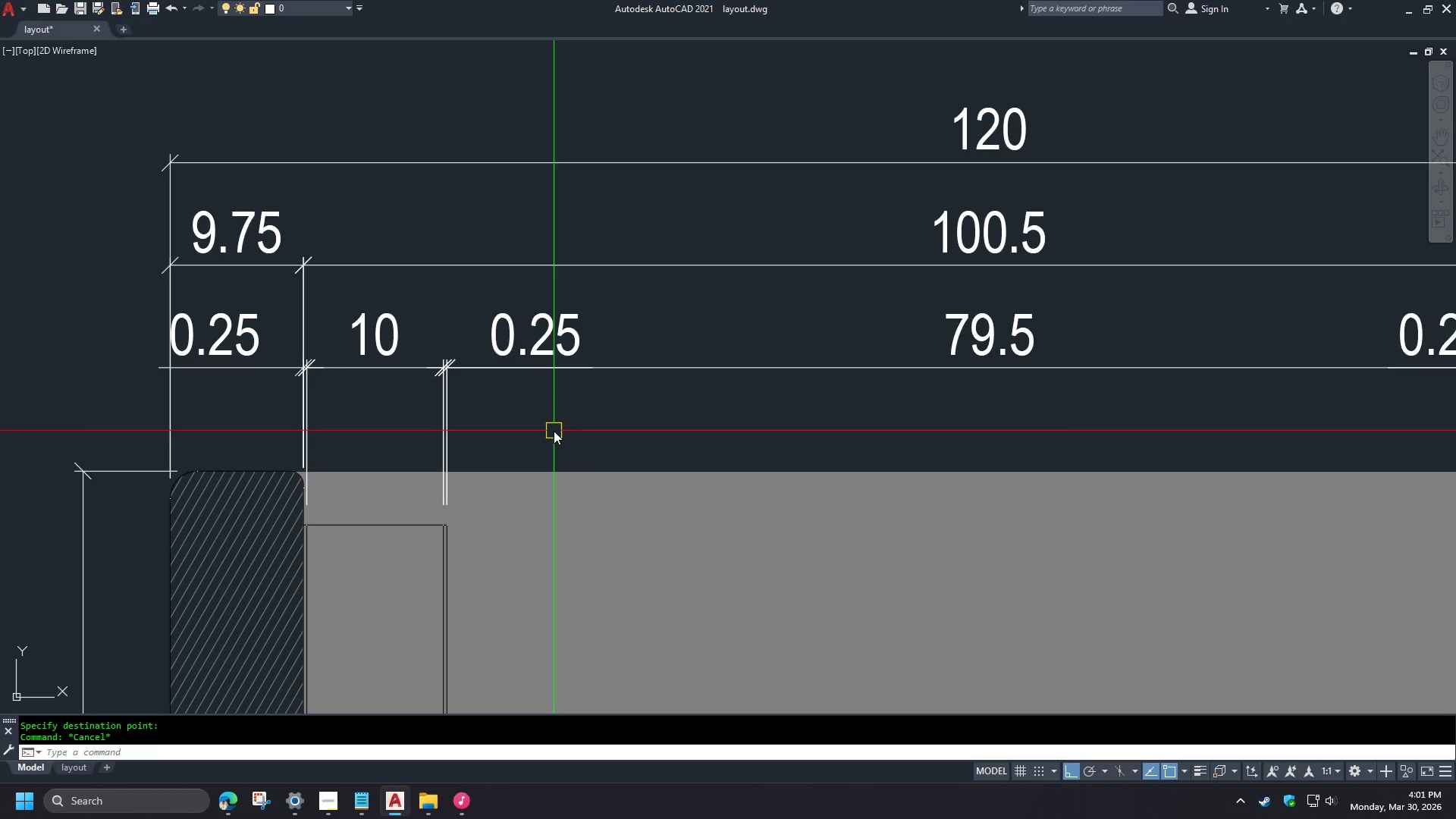 
scroll: coordinate [522, 245], scroll_direction: down, amount: 6.0
 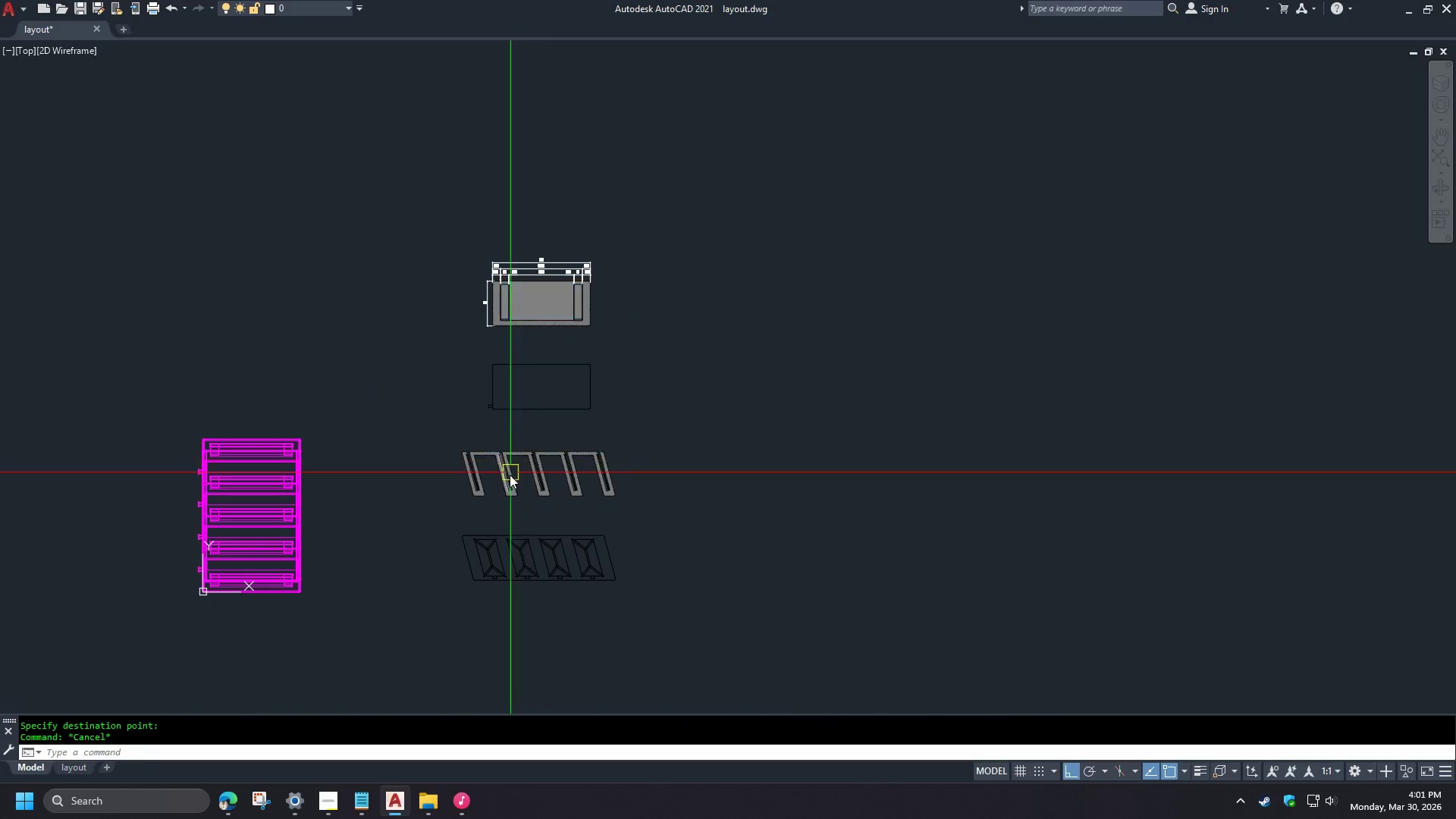 
scroll: coordinate [463, 437], scroll_direction: up, amount: 5.0
 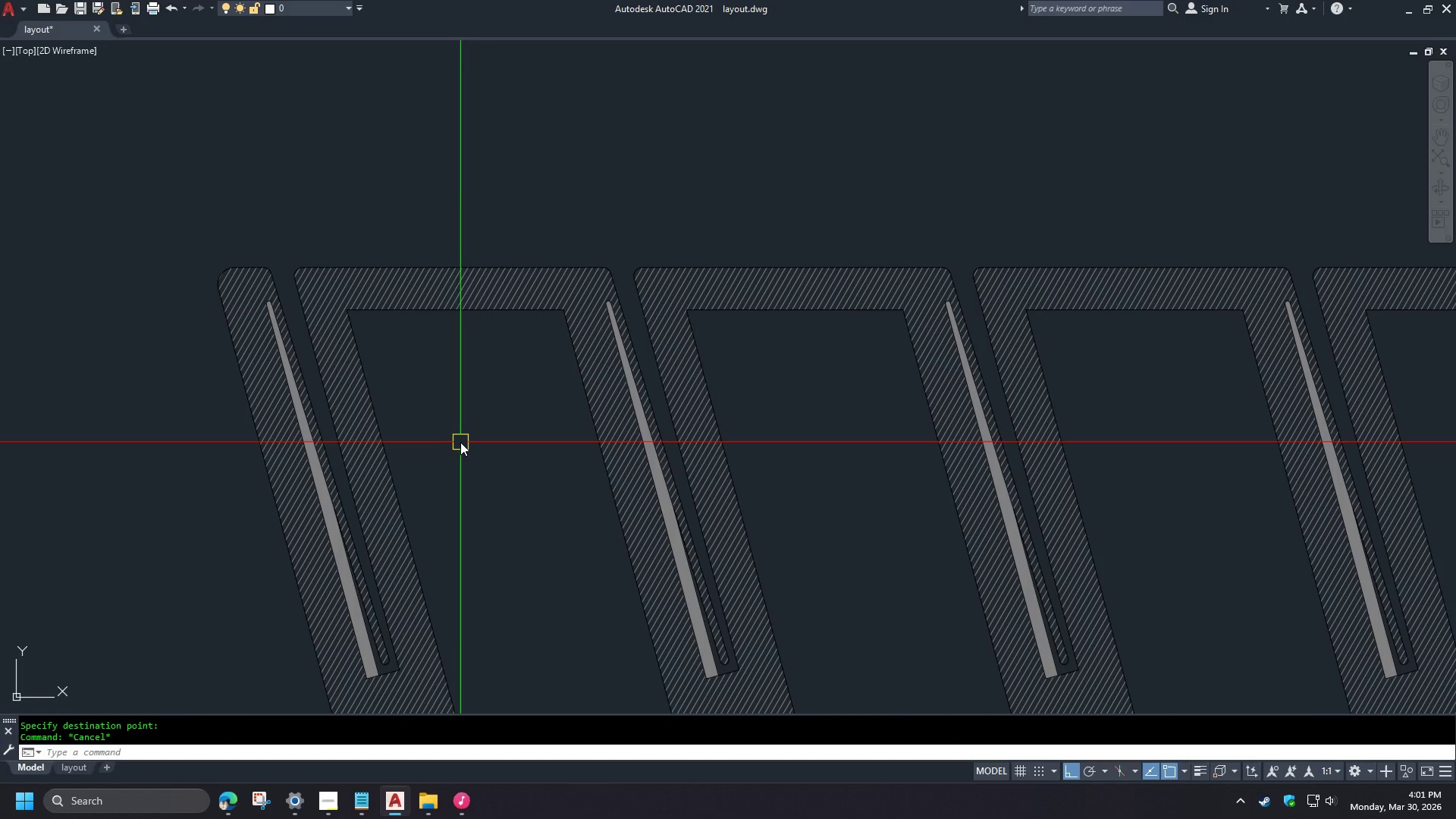 
scroll: coordinate [461, 444], scroll_direction: down, amount: 3.0
 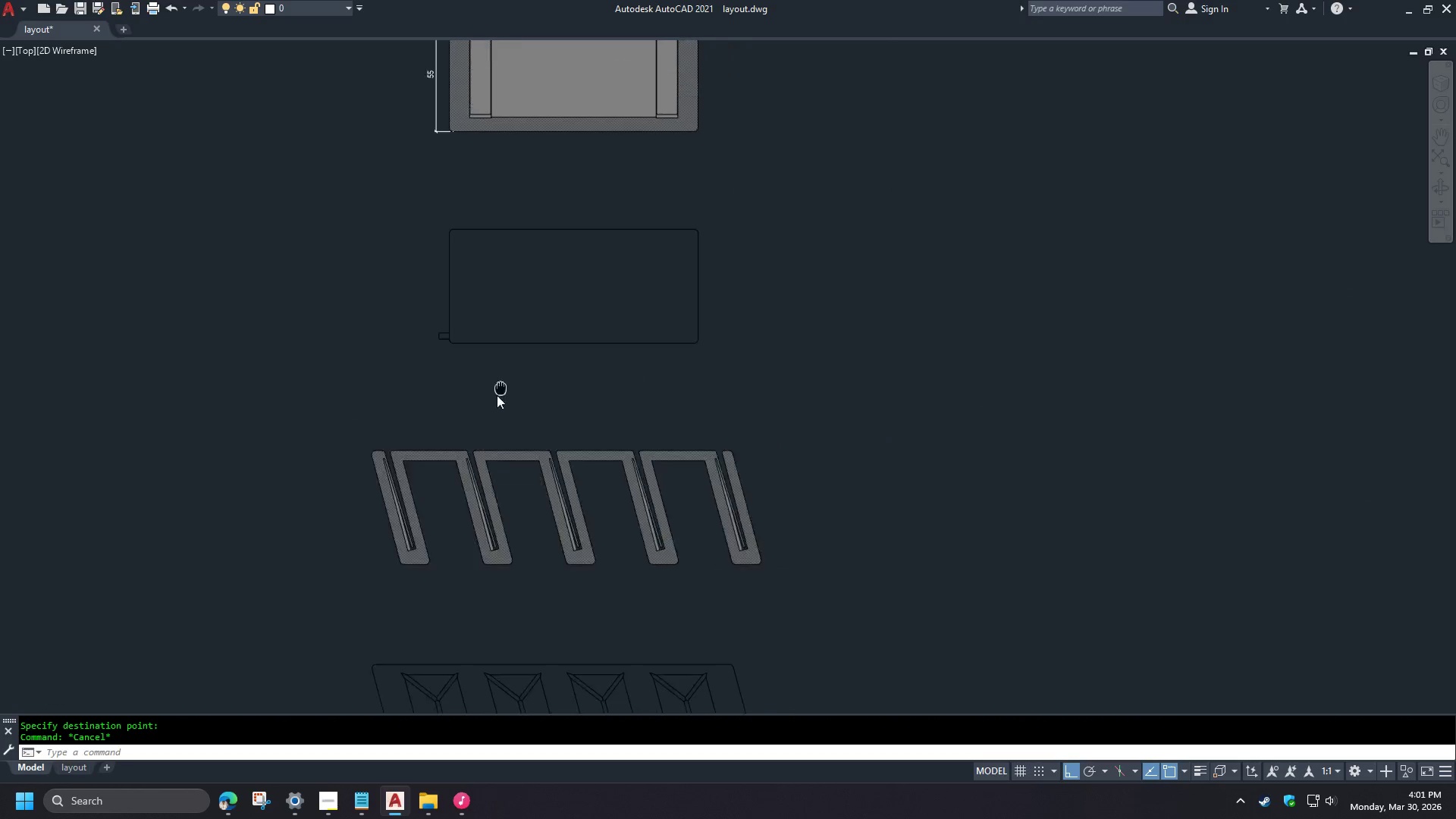 
scroll: coordinate [466, 477], scroll_direction: up, amount: 3.0
 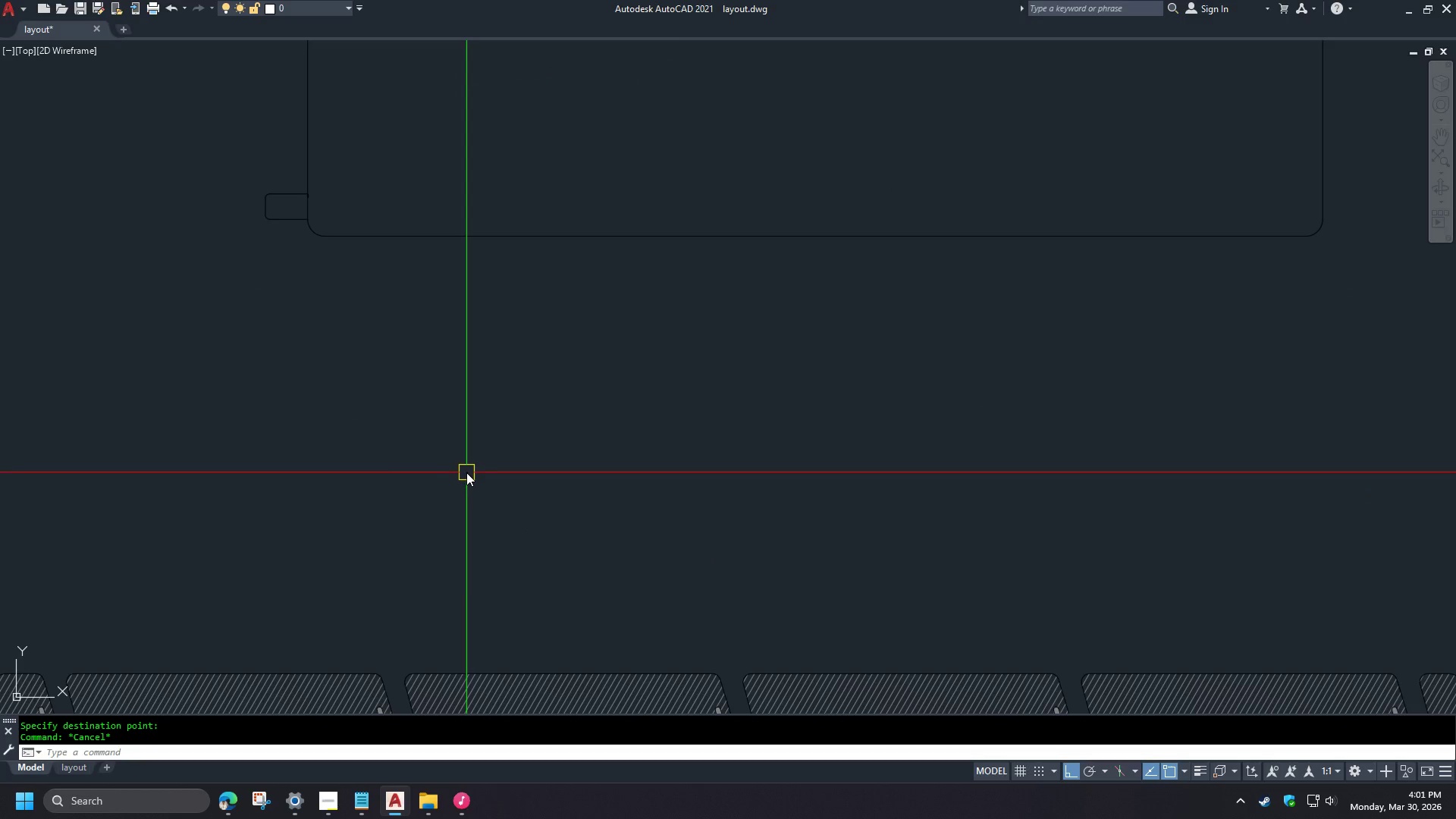 
scroll: coordinate [466, 472], scroll_direction: down, amount: 2.0
 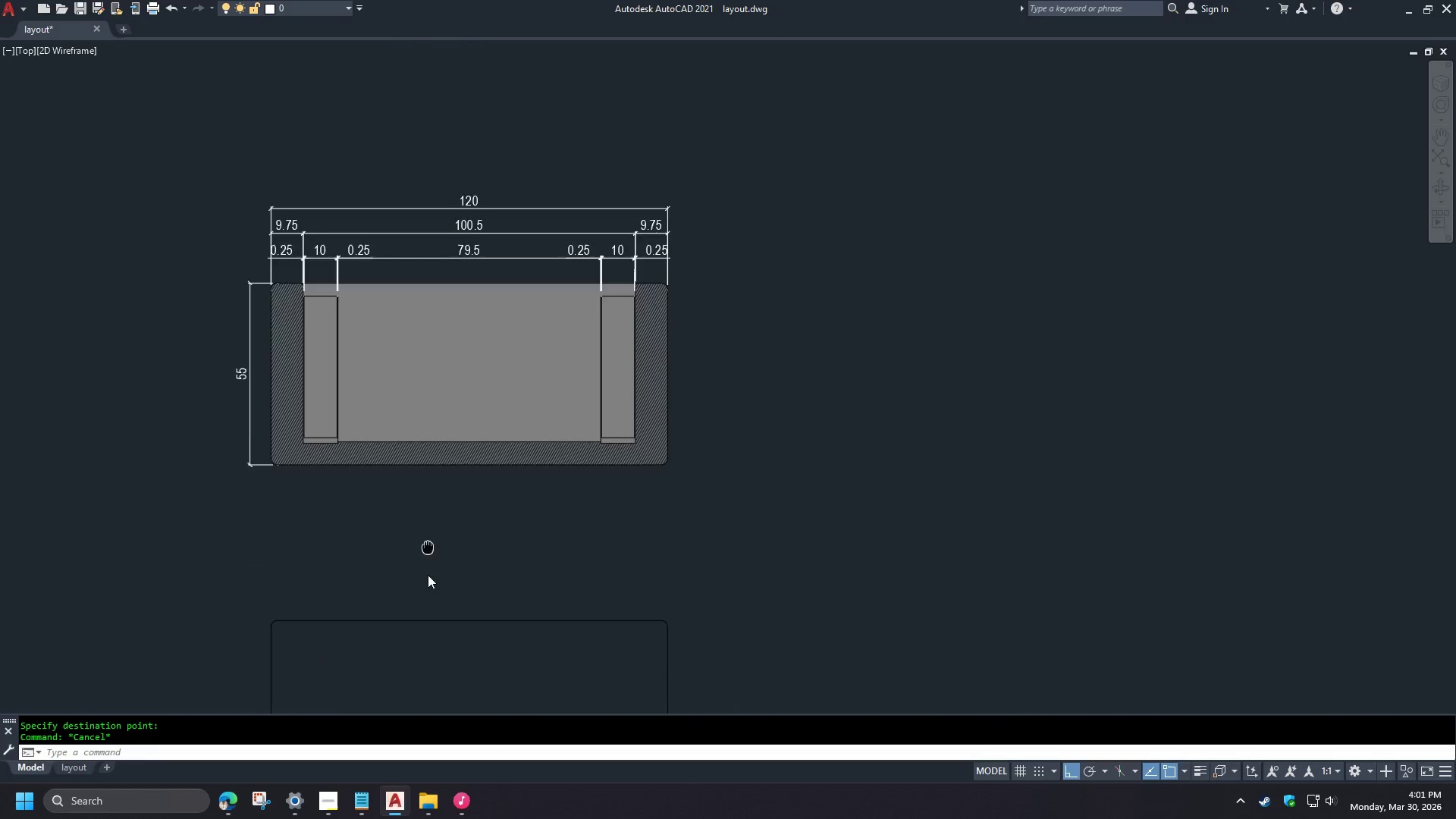 
scroll: coordinate [394, 431], scroll_direction: up, amount: 2.0
 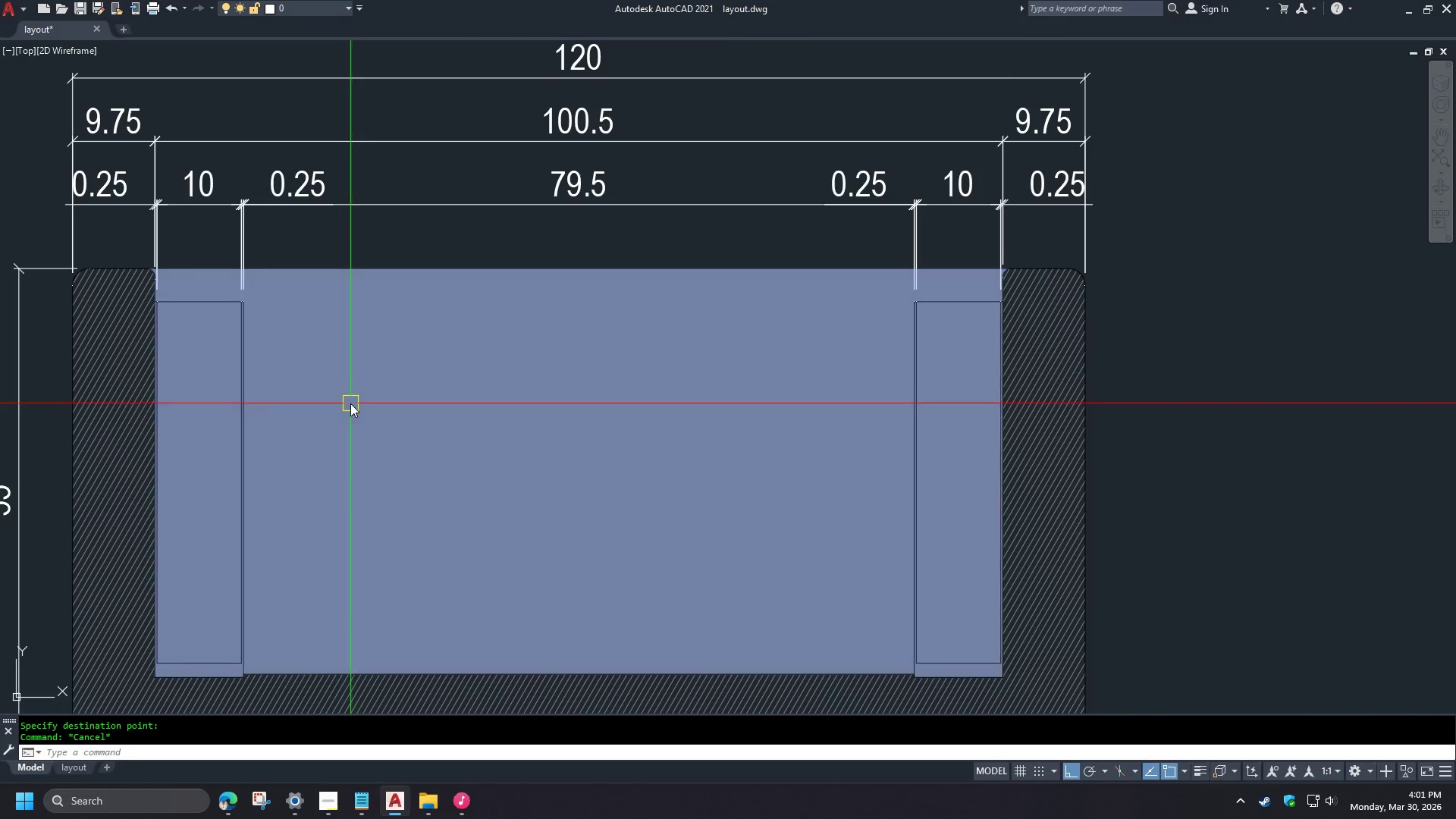 
scroll: coordinate [490, 237], scroll_direction: down, amount: 4.0
 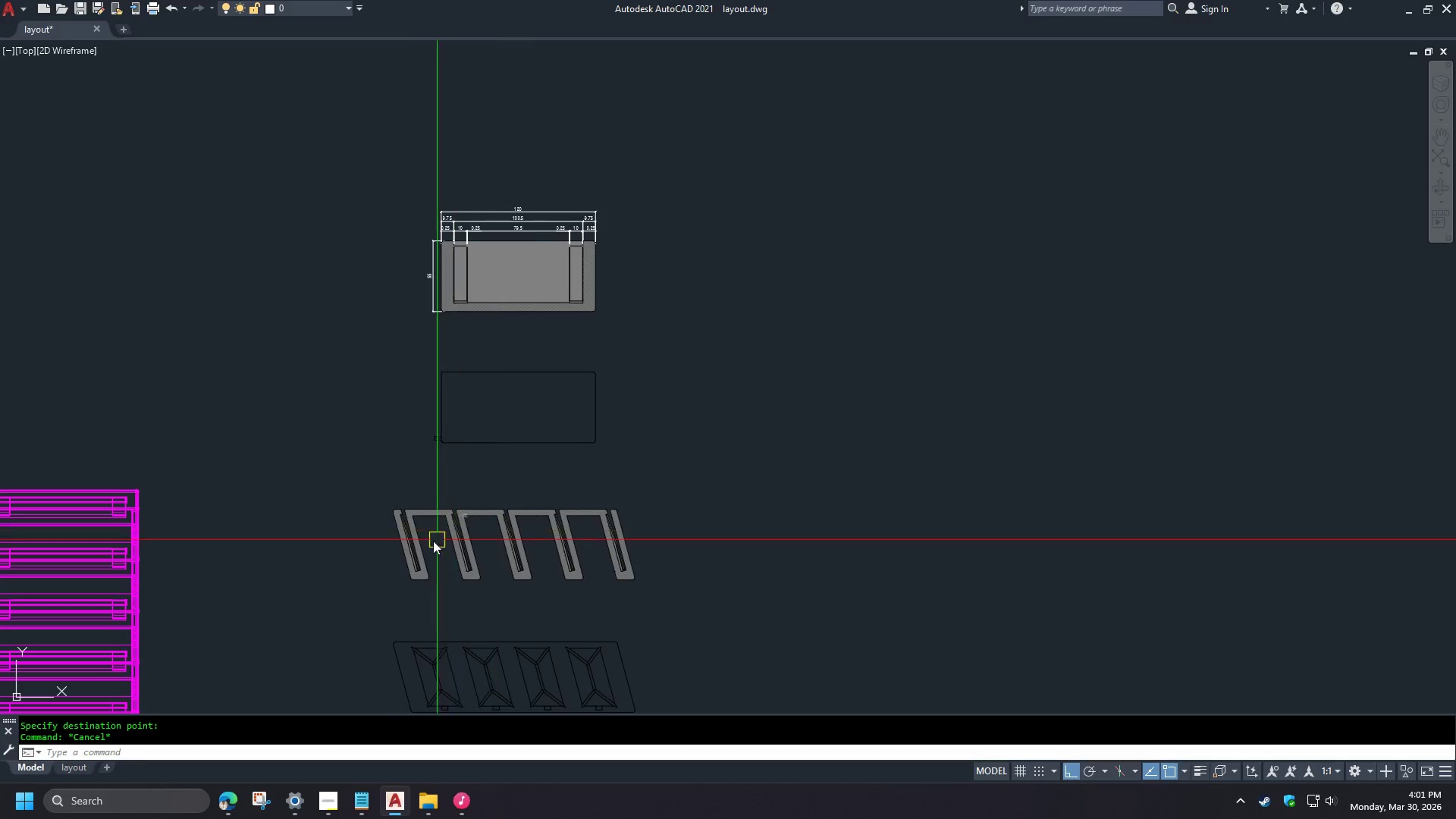 
scroll: coordinate [482, 437], scroll_direction: up, amount: 4.0
 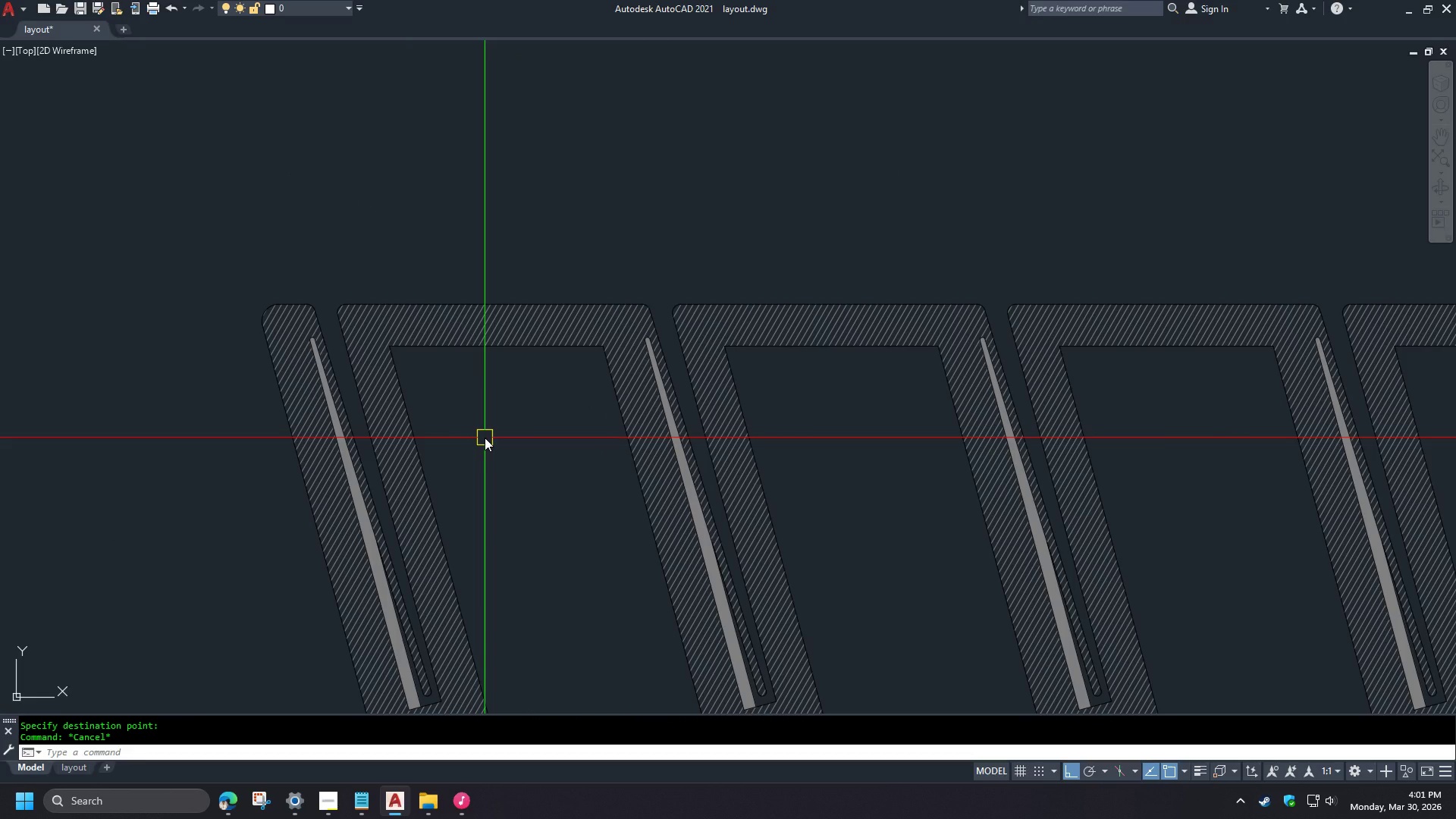 
scroll: coordinate [485, 438], scroll_direction: down, amount: 3.0
 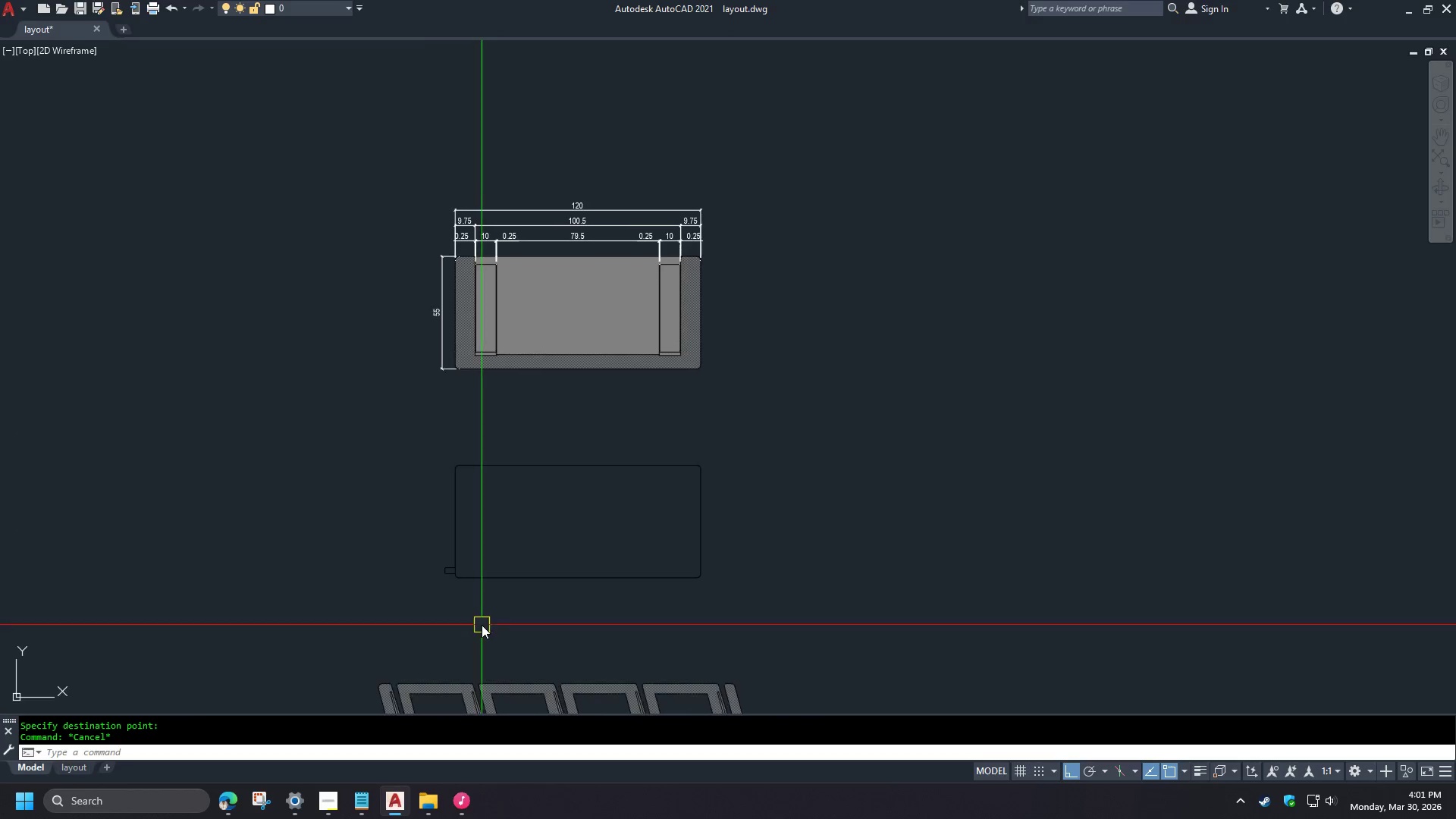 
scroll: coordinate [475, 282], scroll_direction: up, amount: 3.0
 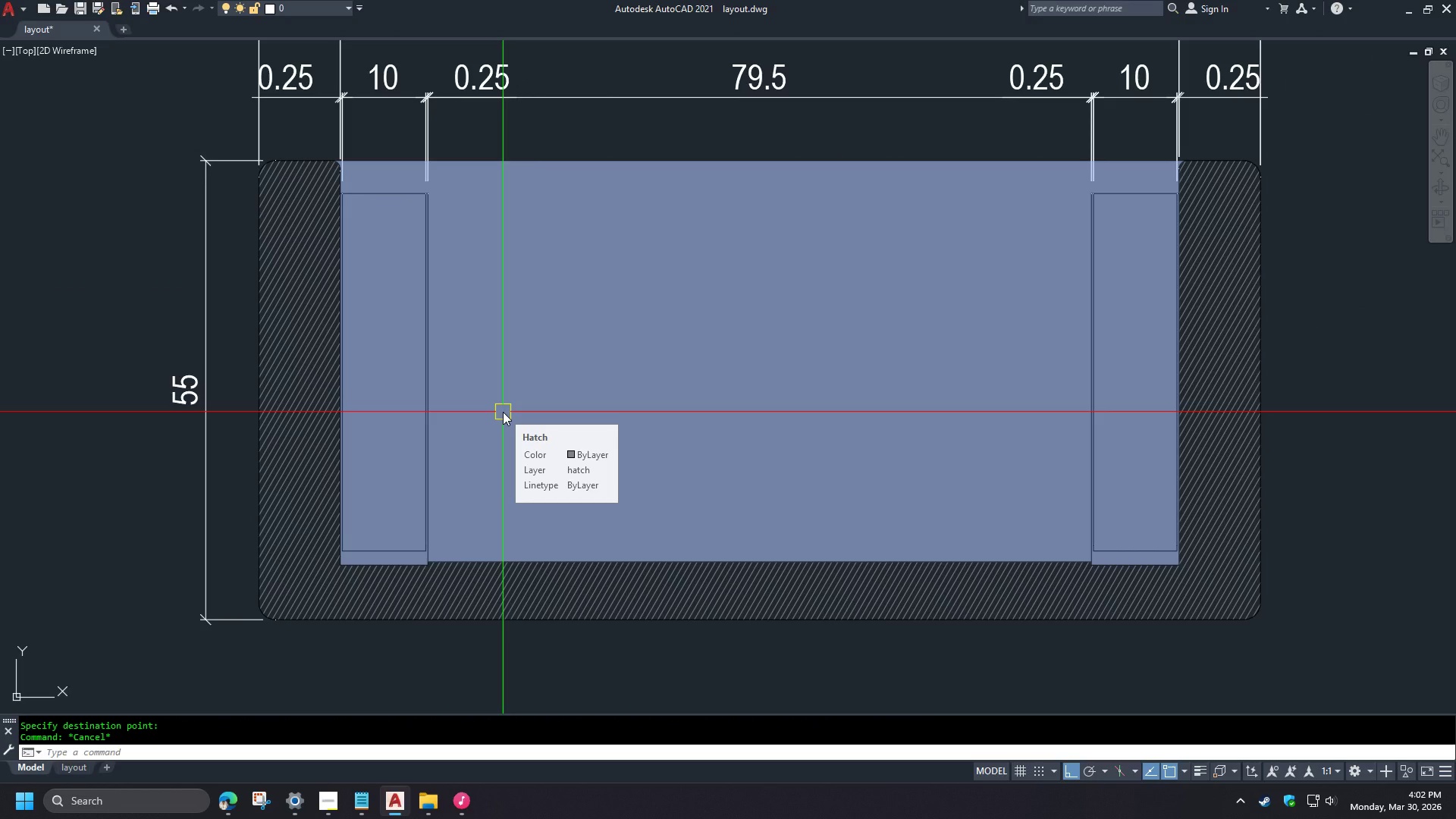 
scroll: coordinate [502, 412], scroll_direction: down, amount: 4.0
 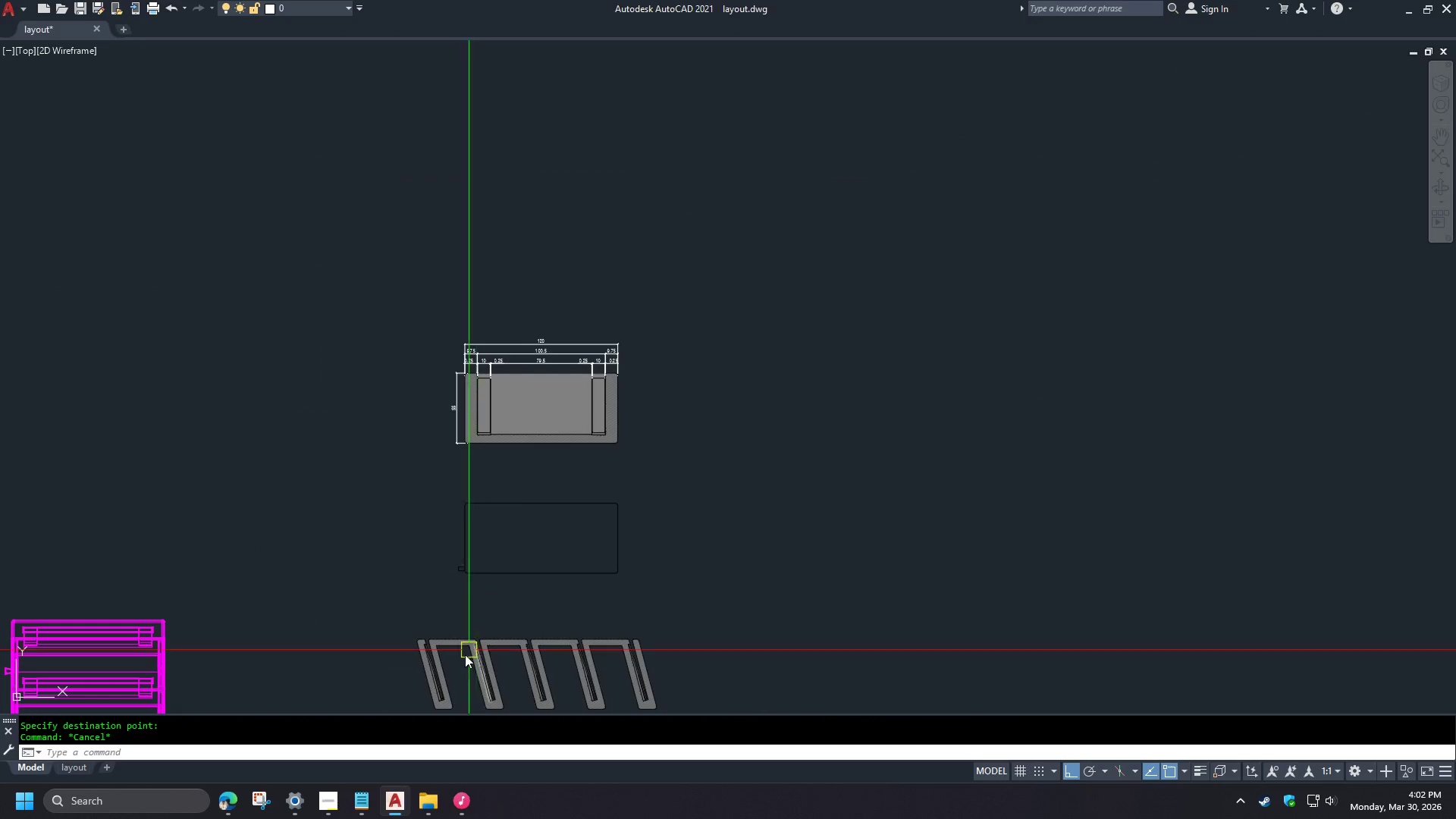 
scroll: coordinate [444, 694], scroll_direction: up, amount: 5.0
 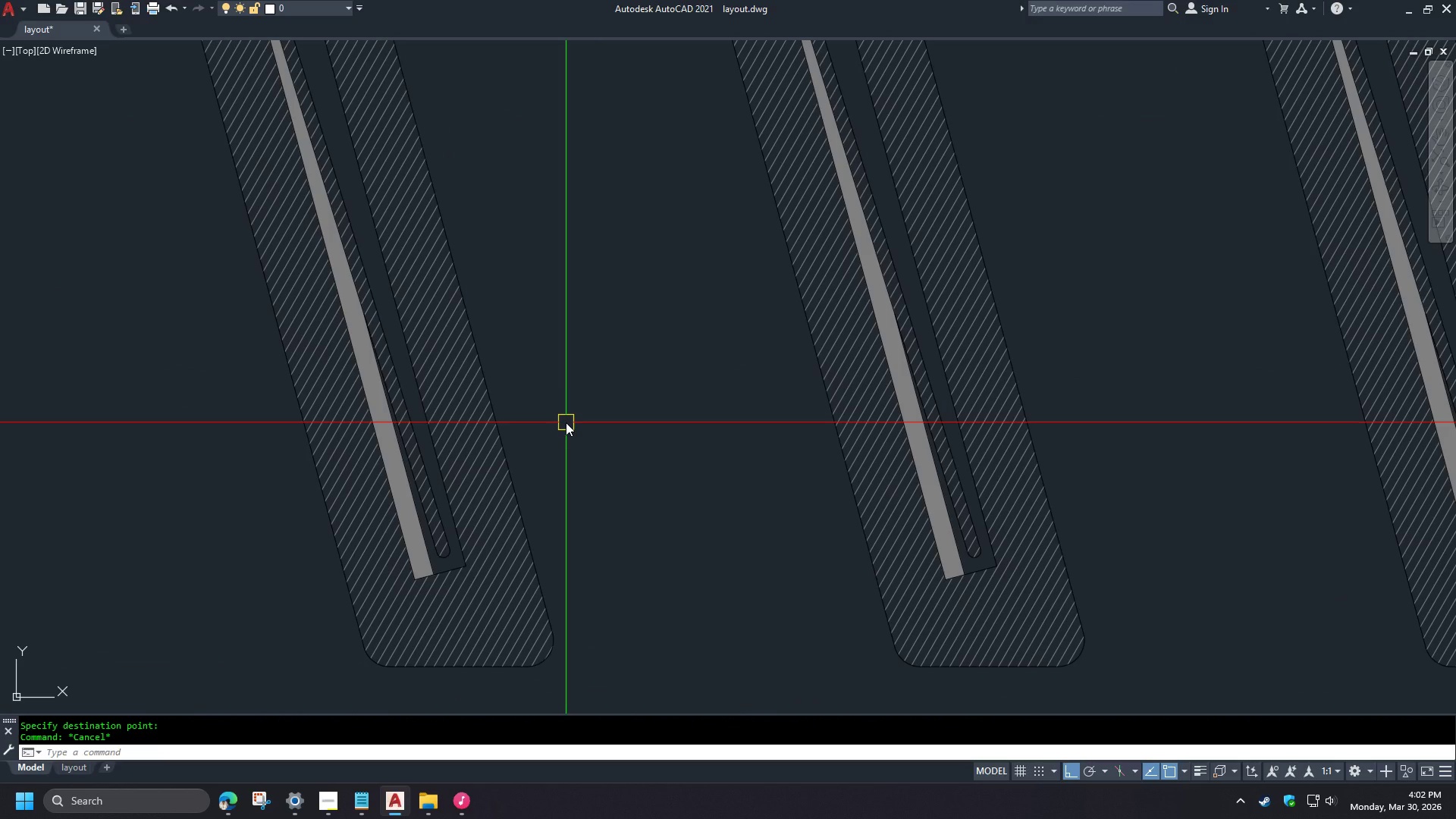 
wait(5.31)
 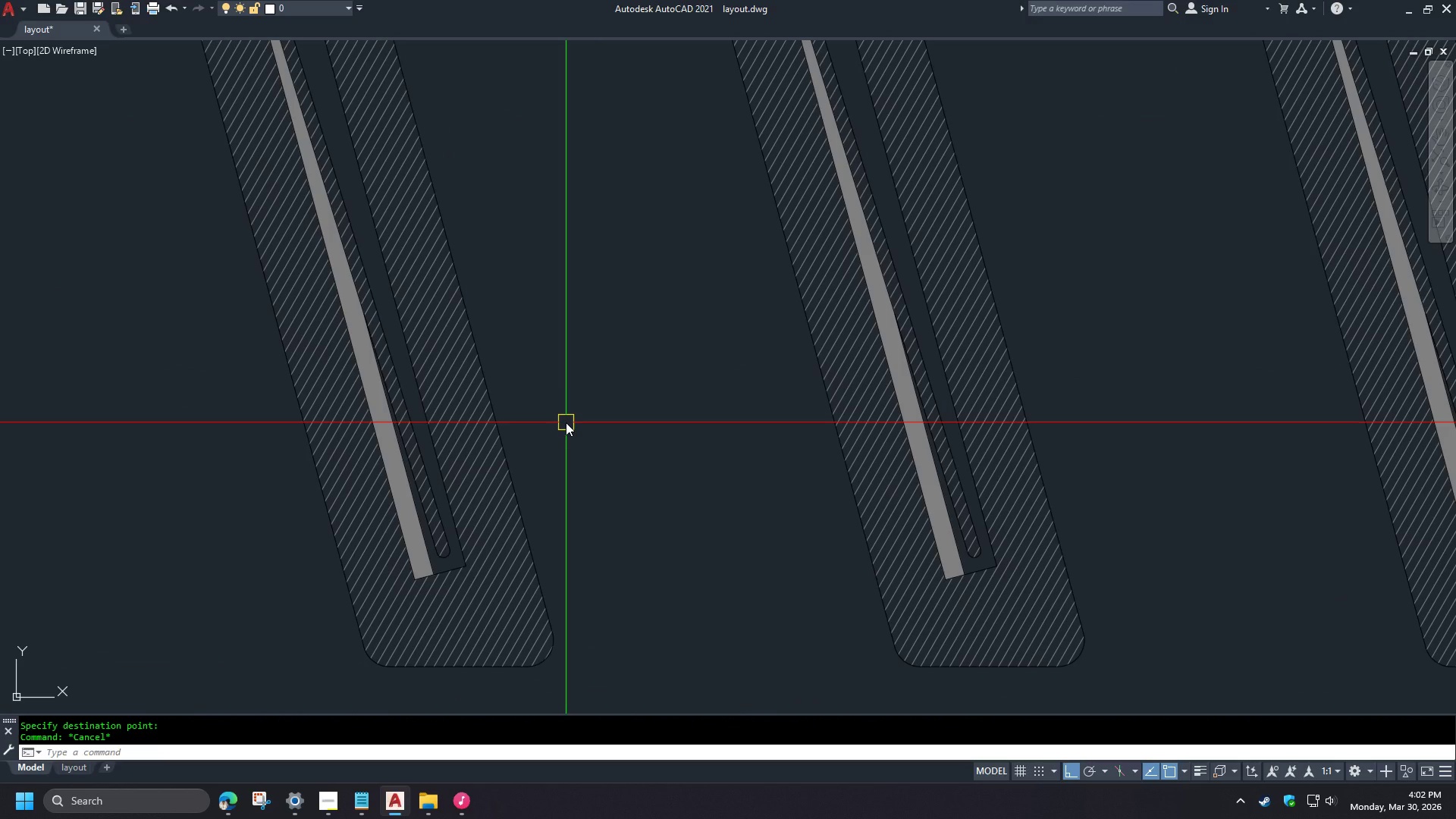 
scroll: coordinate [465, 429], scroll_direction: down, amount: 6.0
 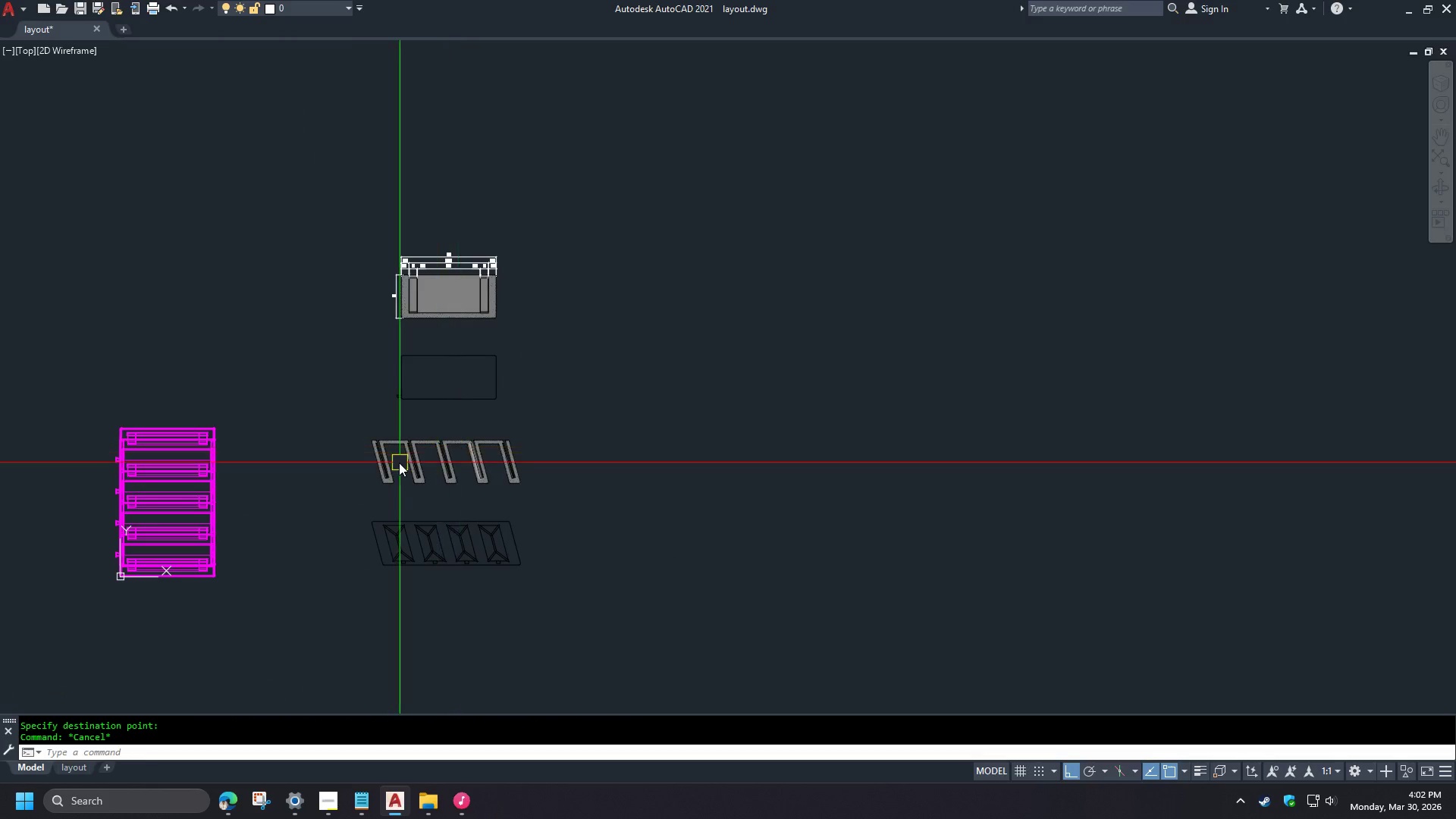 
scroll: coordinate [403, 463], scroll_direction: up, amount: 1.0
 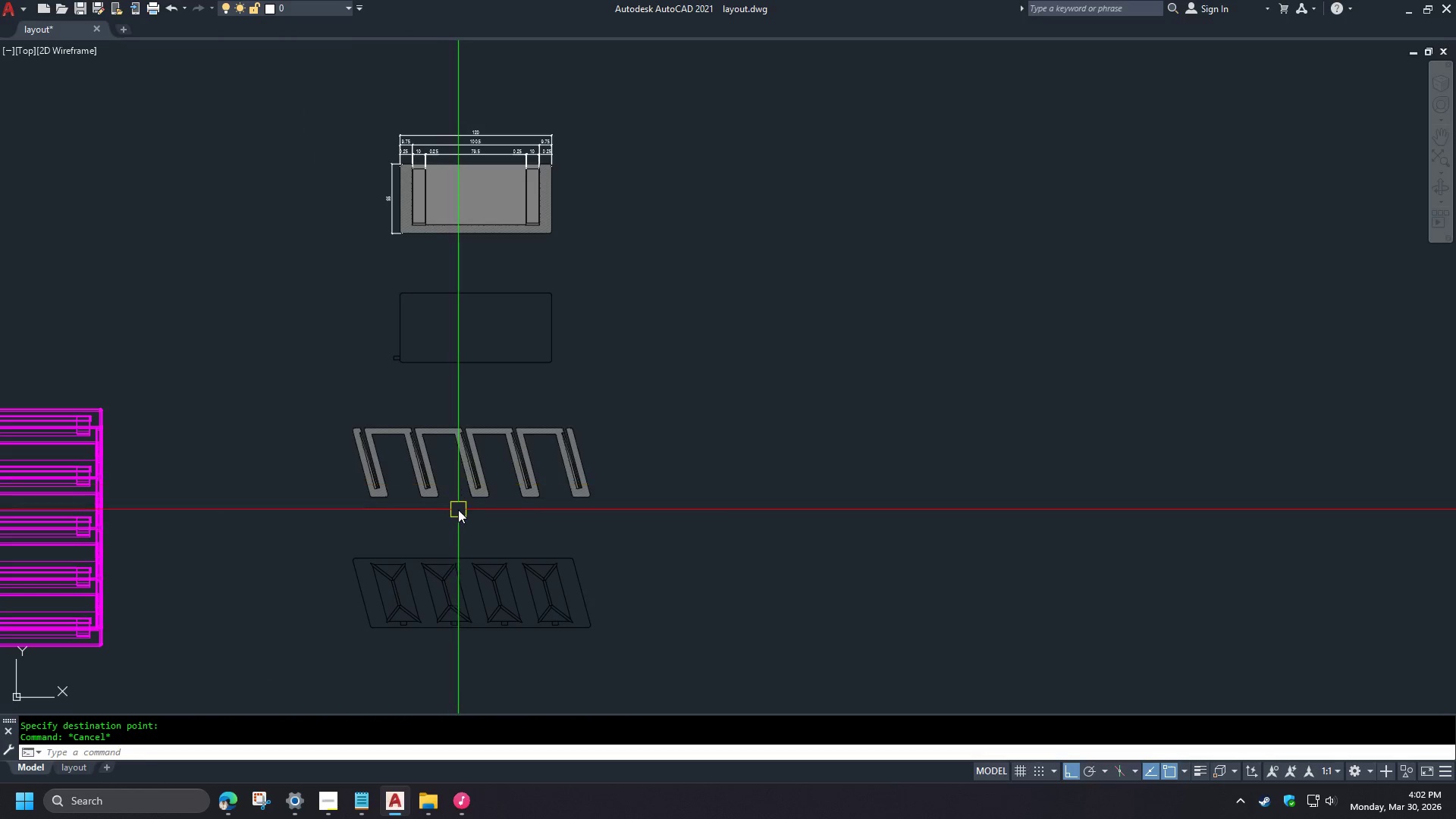 
left_click([774, 532])
 